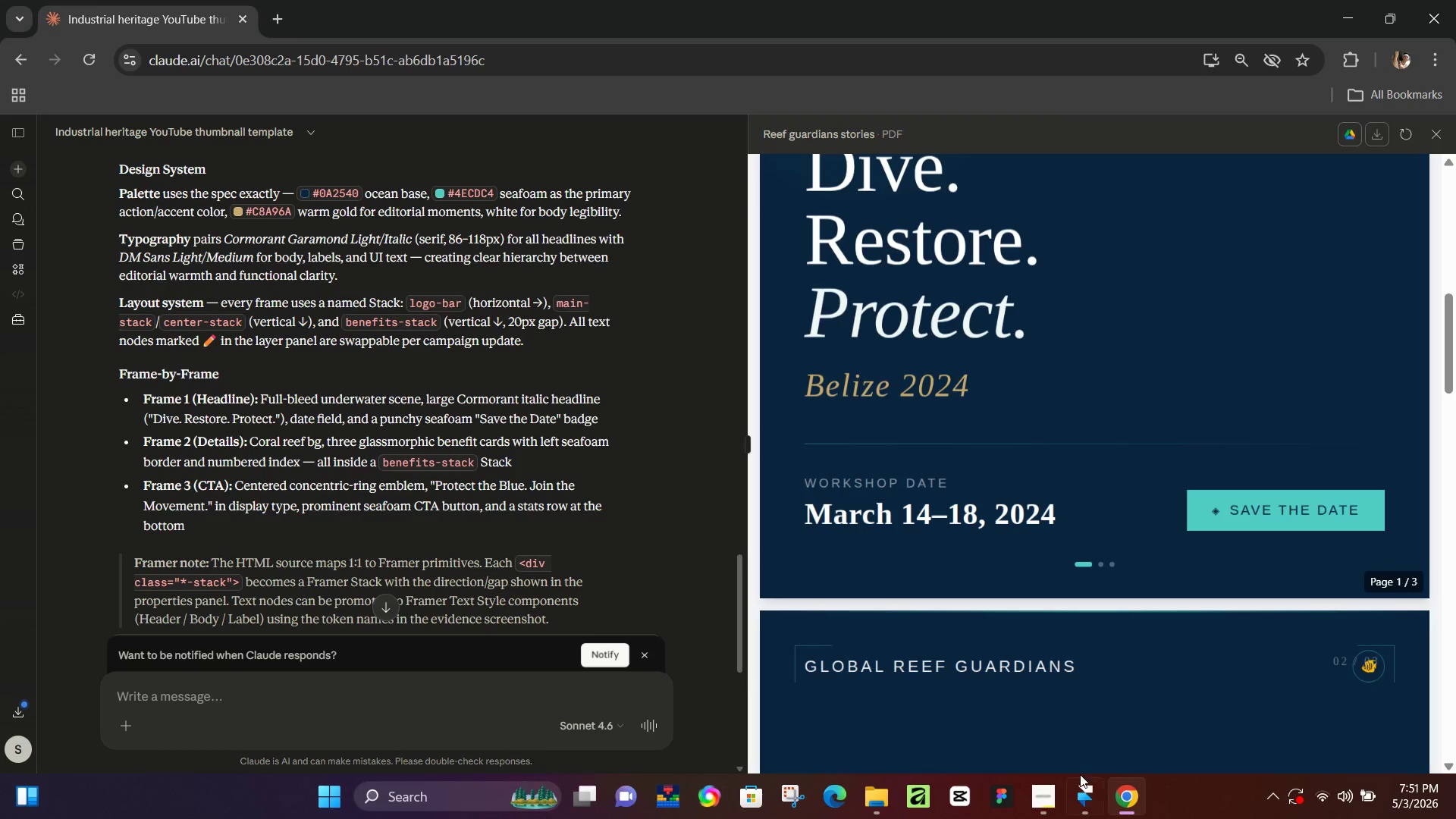 
type(lpr)
 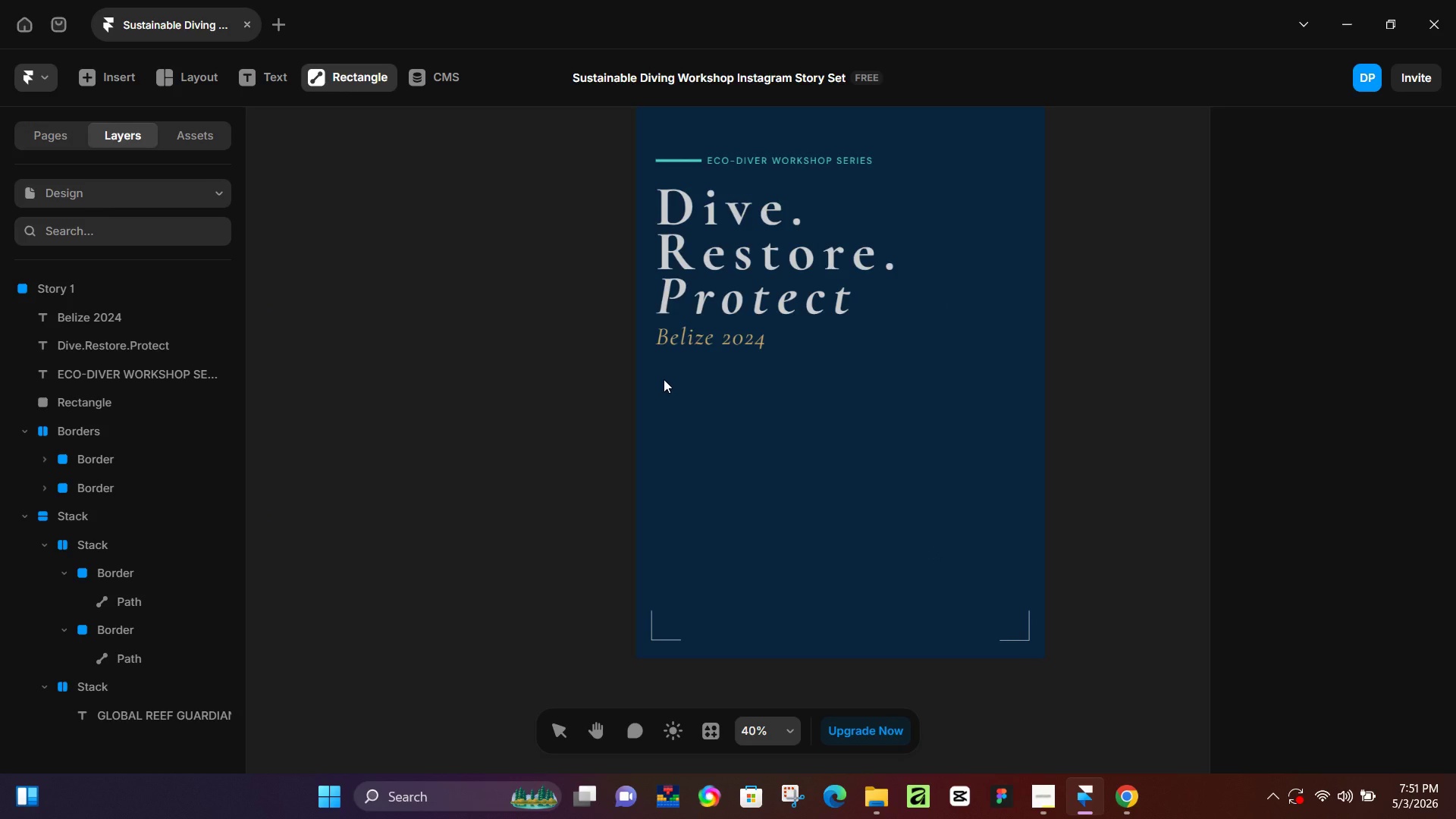 
key(R)
 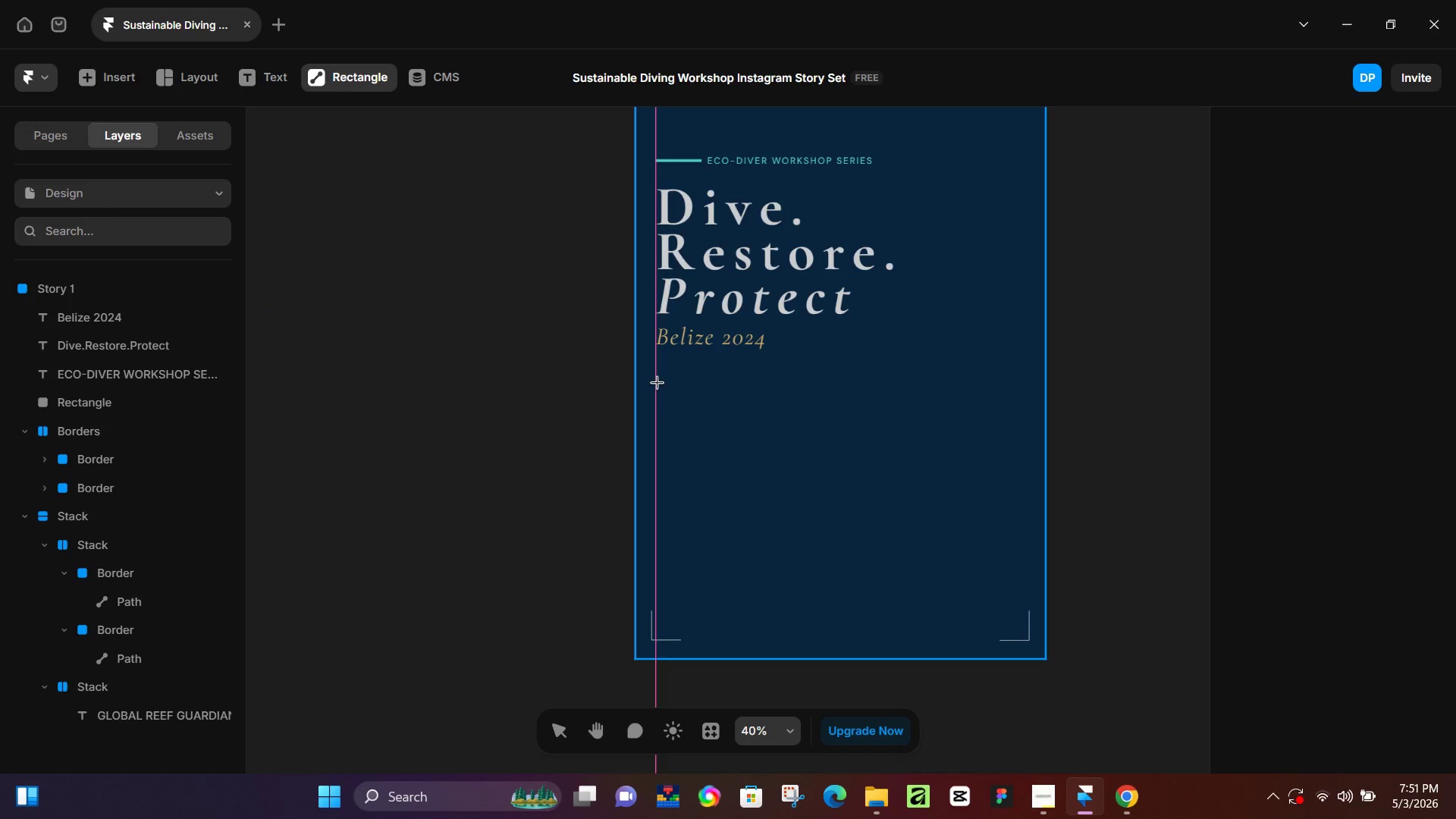 
left_click_drag(start_coordinate=[657, 382], to_coordinate=[1001, 385])
 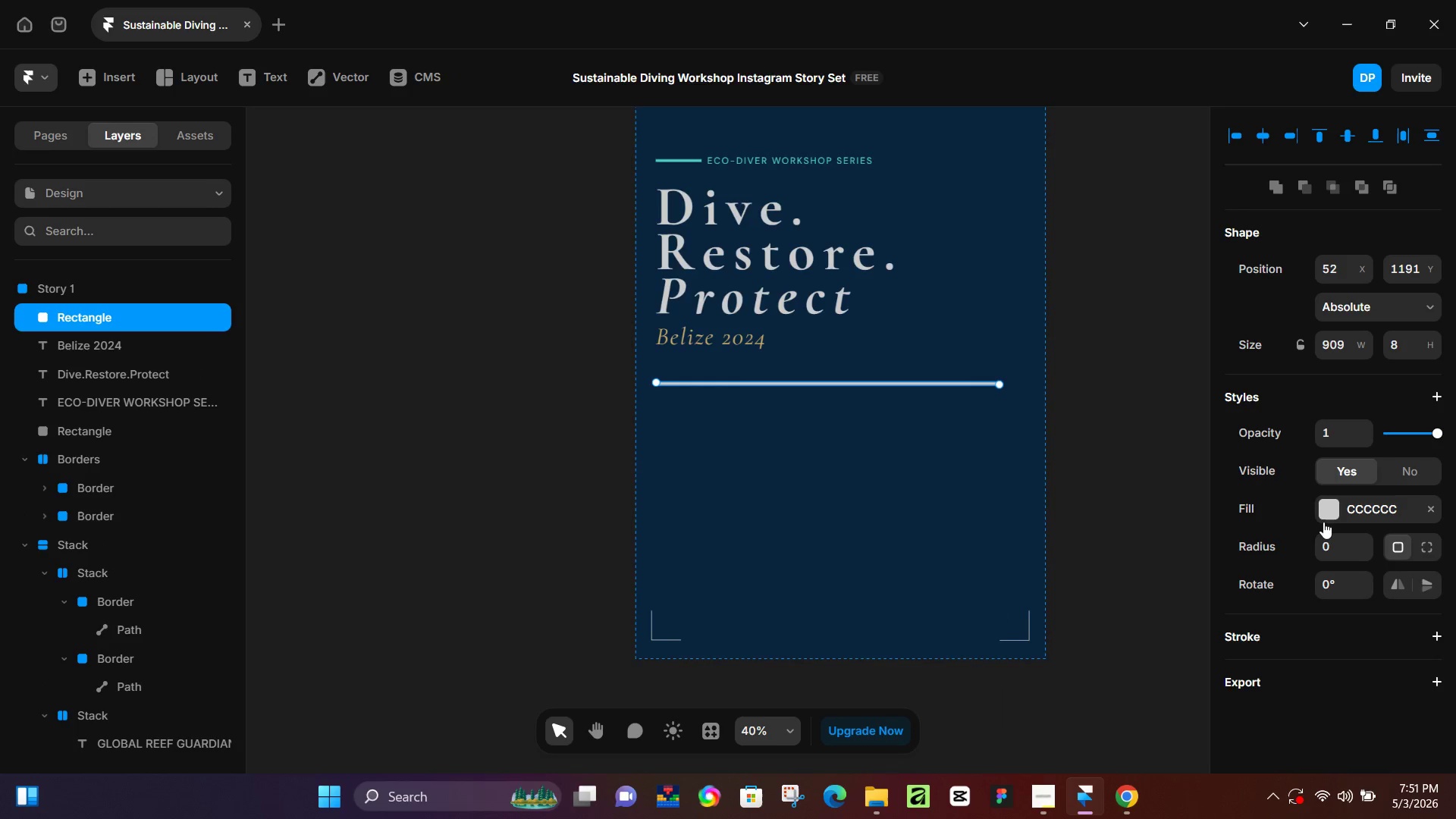 
left_click([1326, 513])
 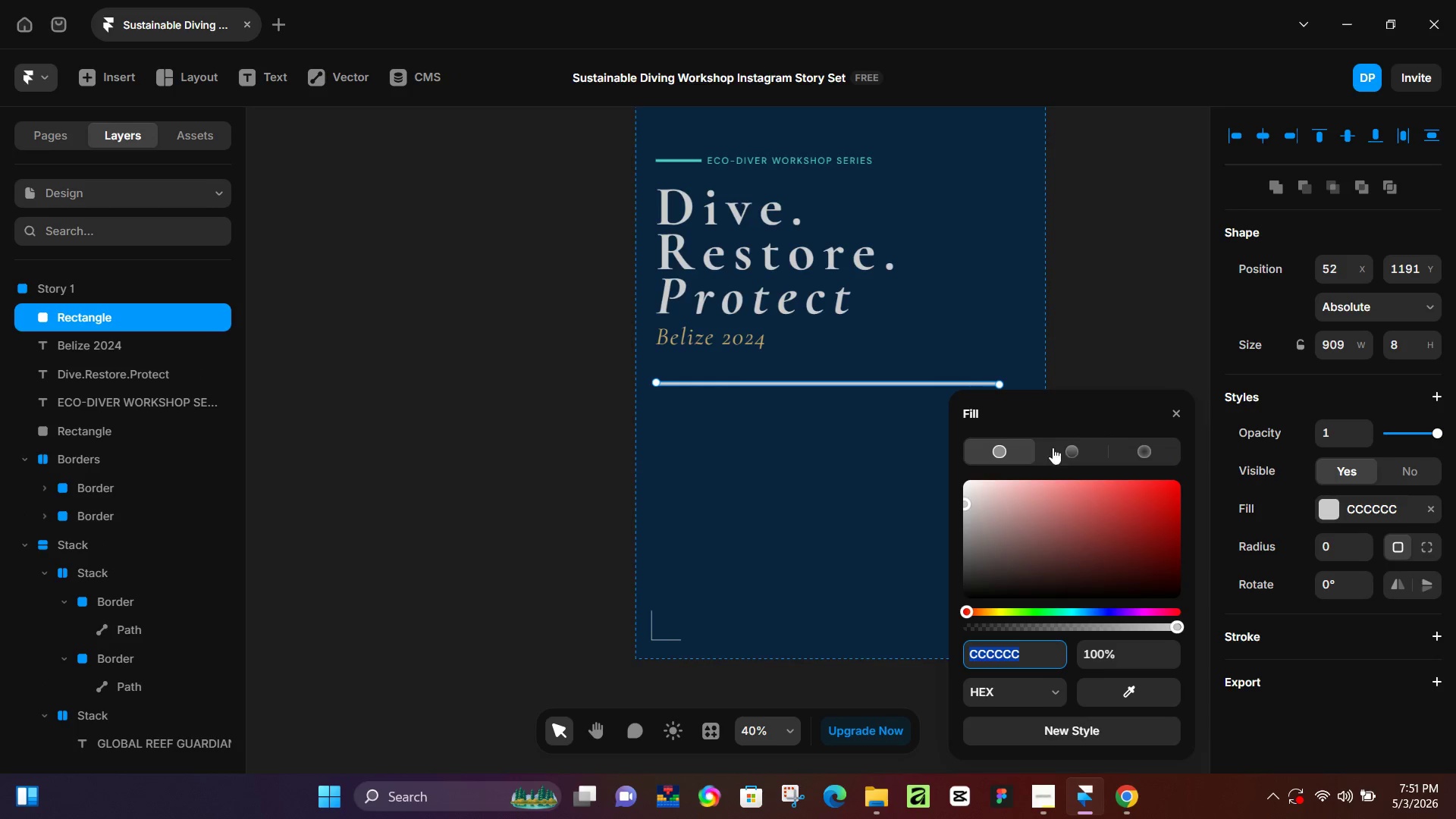 
left_click([1068, 446])
 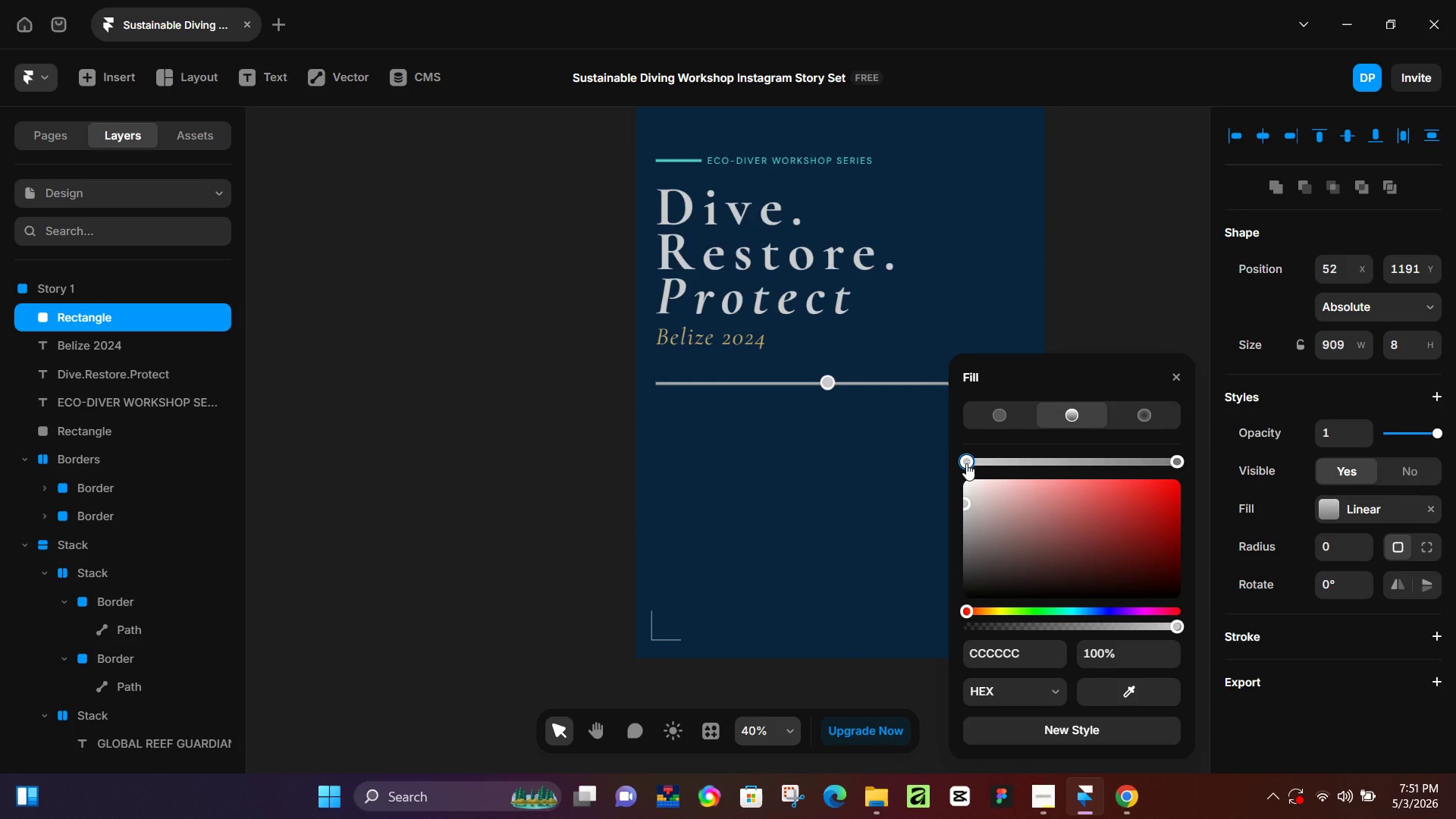 
wait(5.75)
 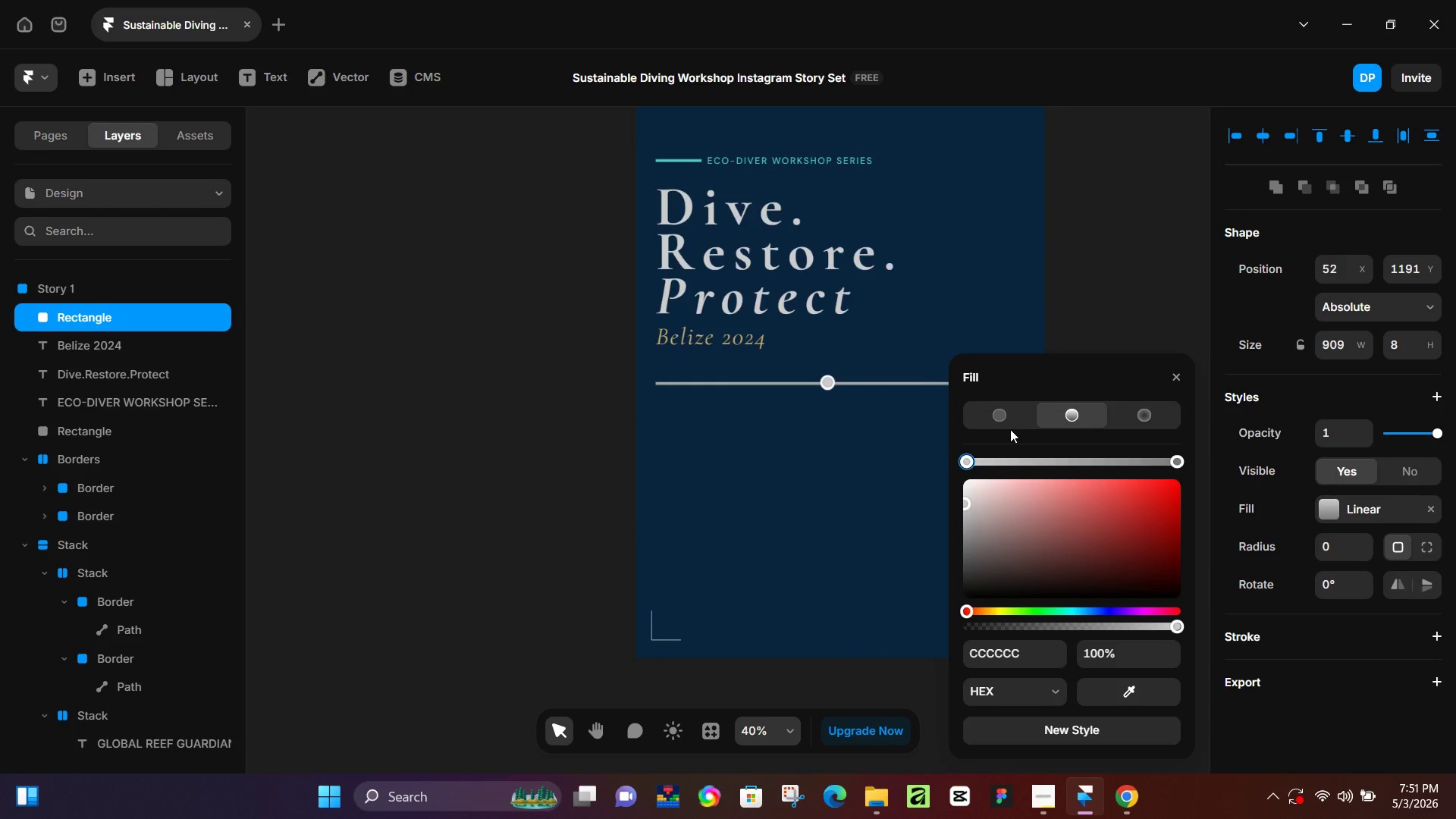 
left_click([1123, 793])
 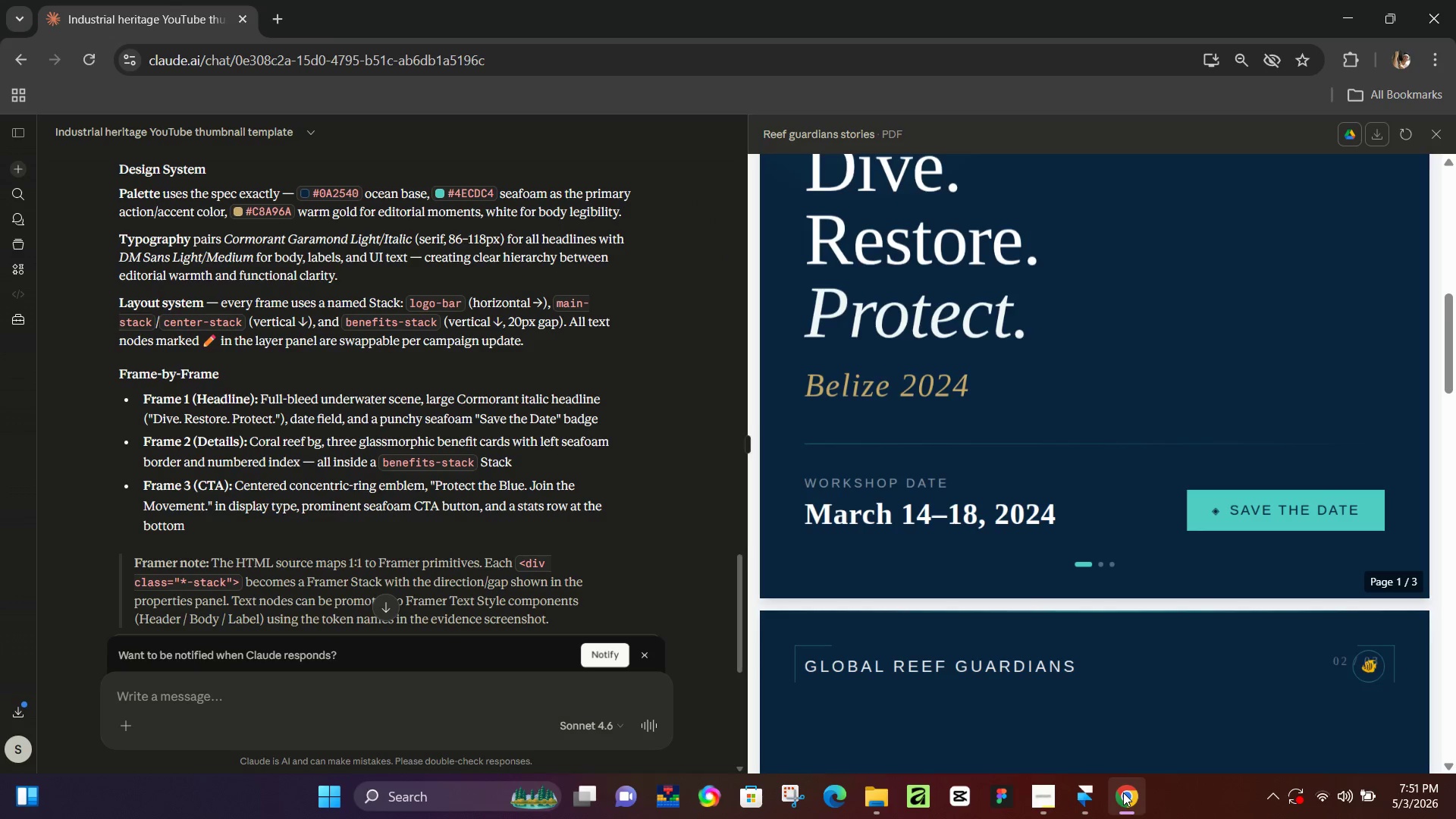 
left_click([1123, 792])
 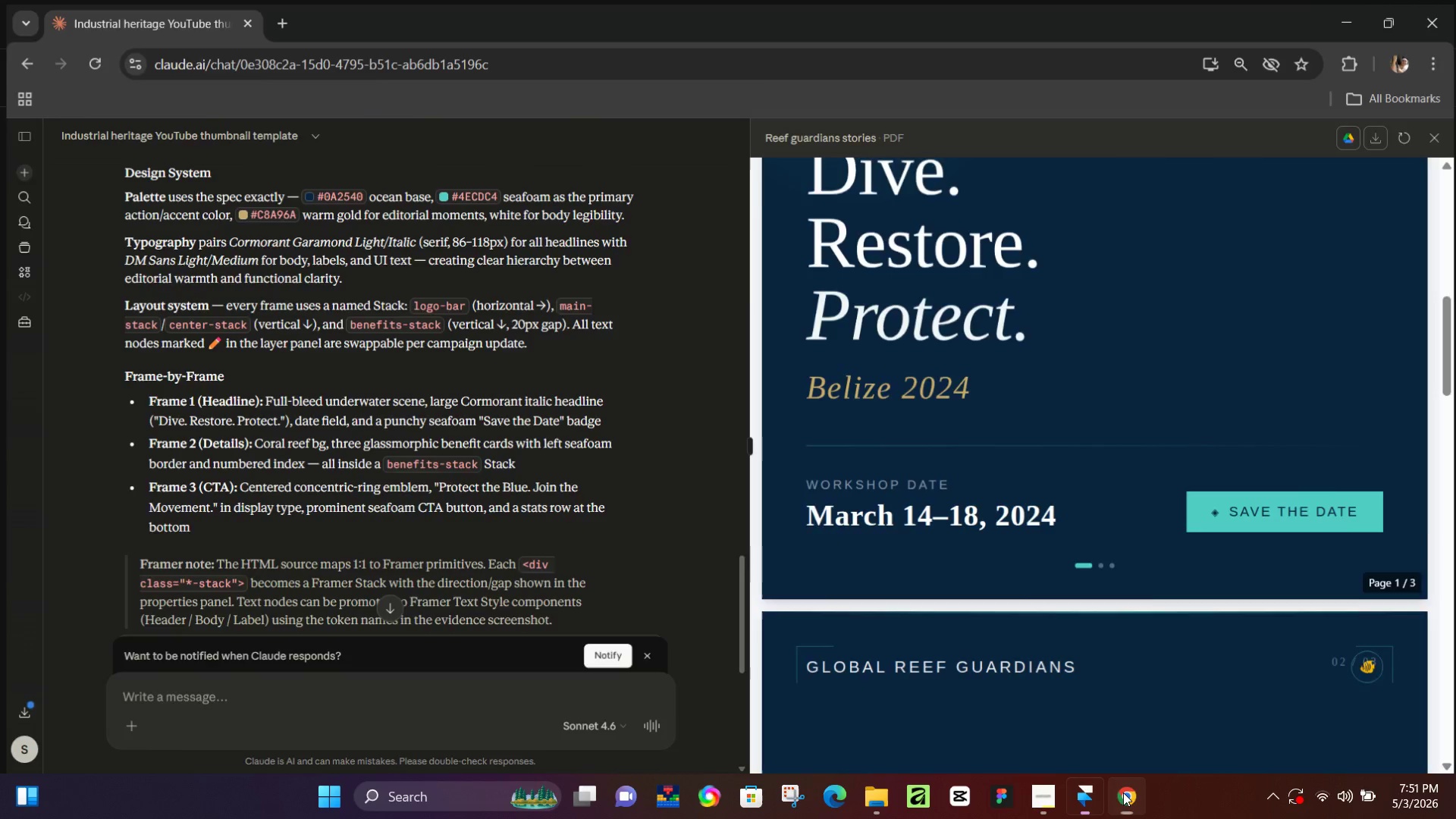 
mouse_move([1116, 777])
 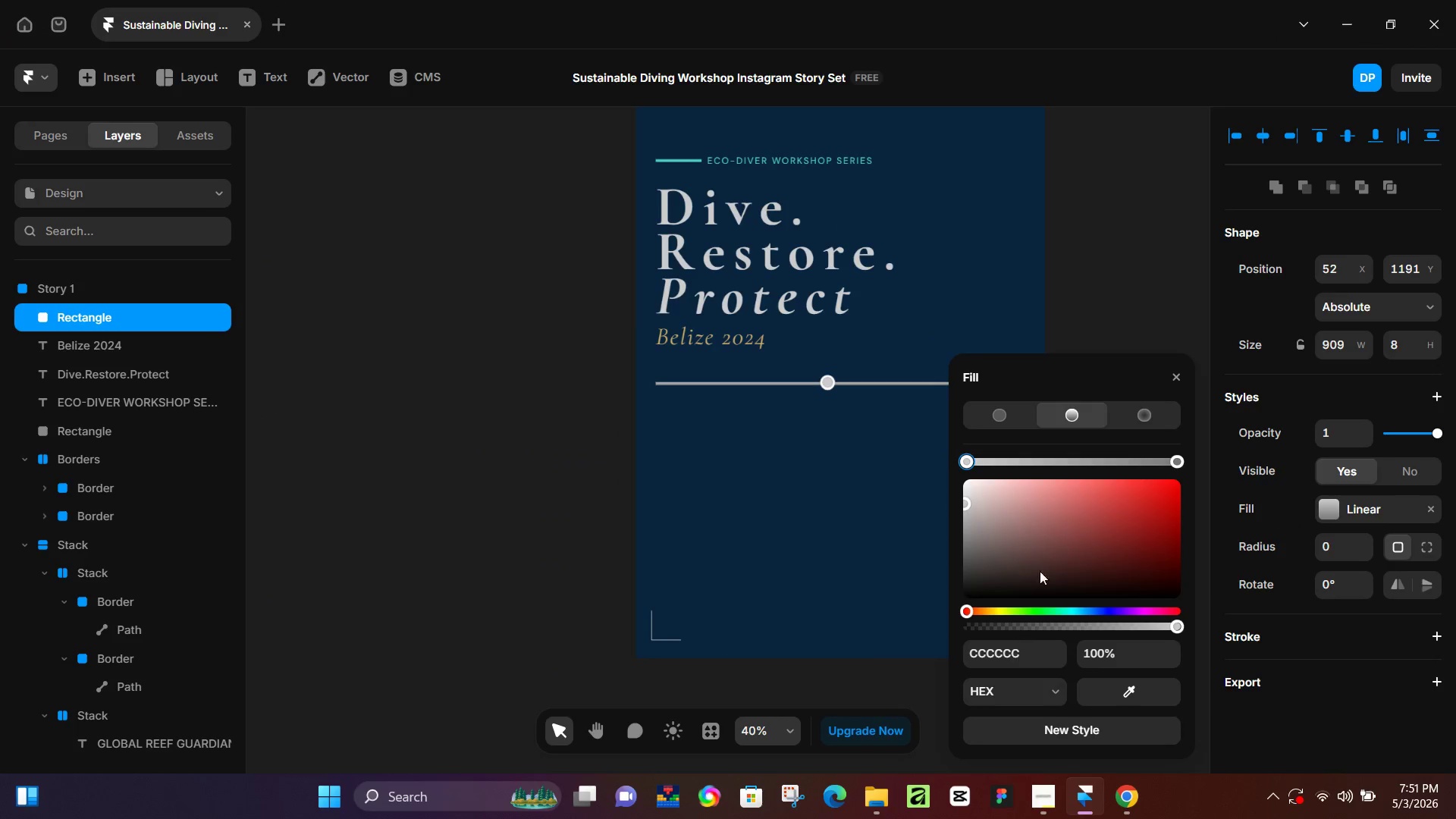 
left_click([964, 463])
 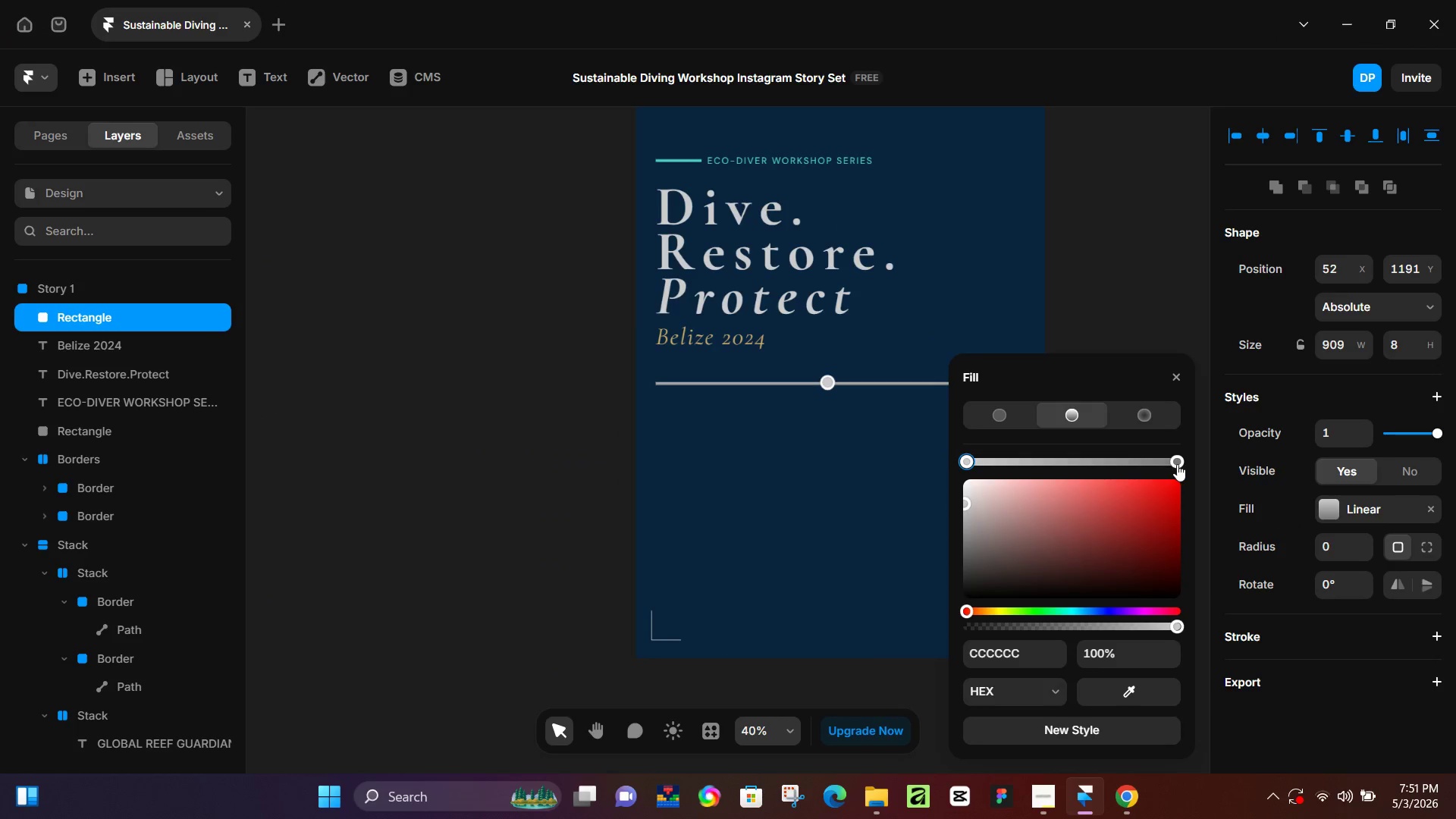 
left_click([1177, 463])
 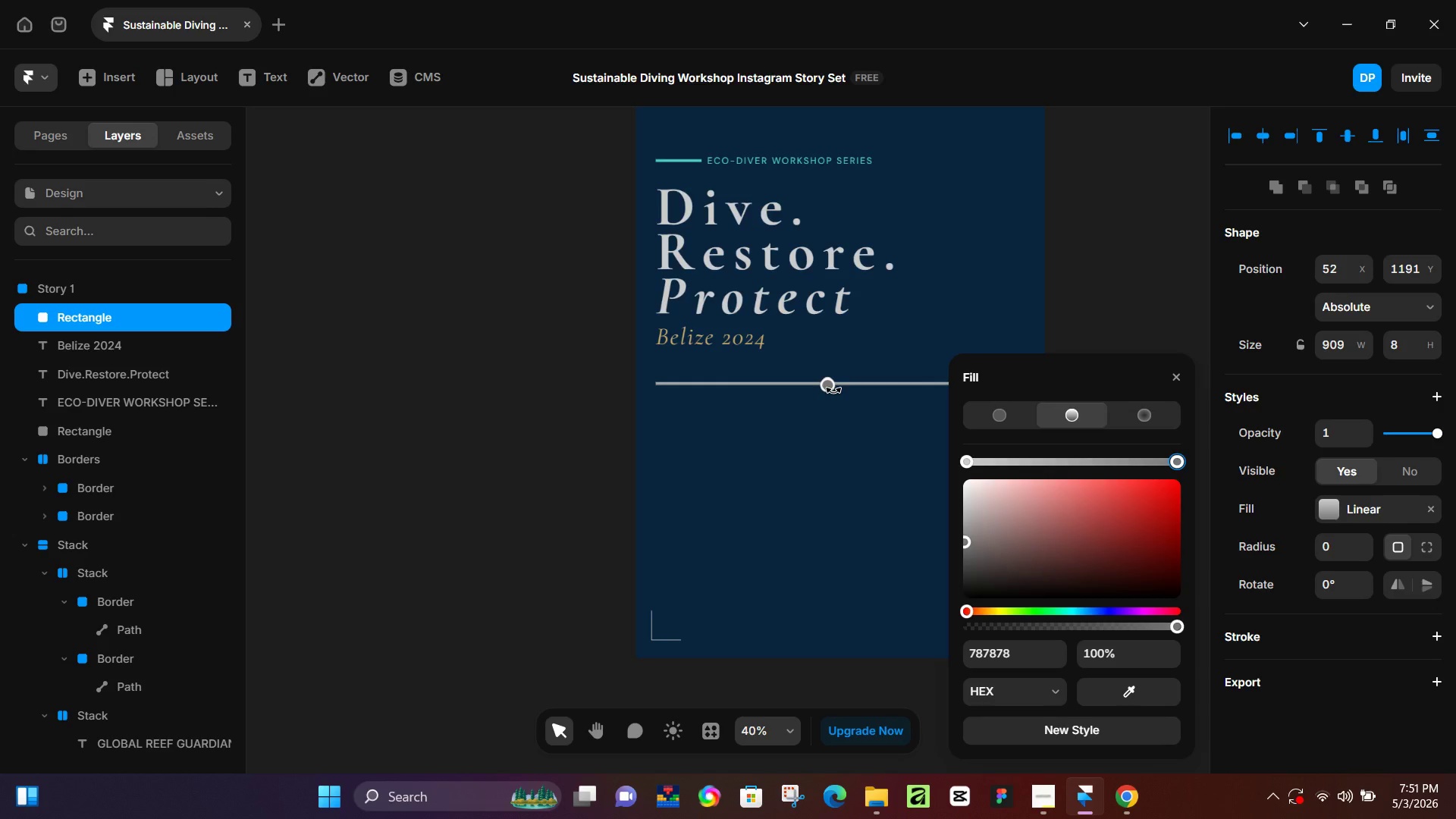 
left_click_drag(start_coordinate=[833, 391], to_coordinate=[881, 391])
 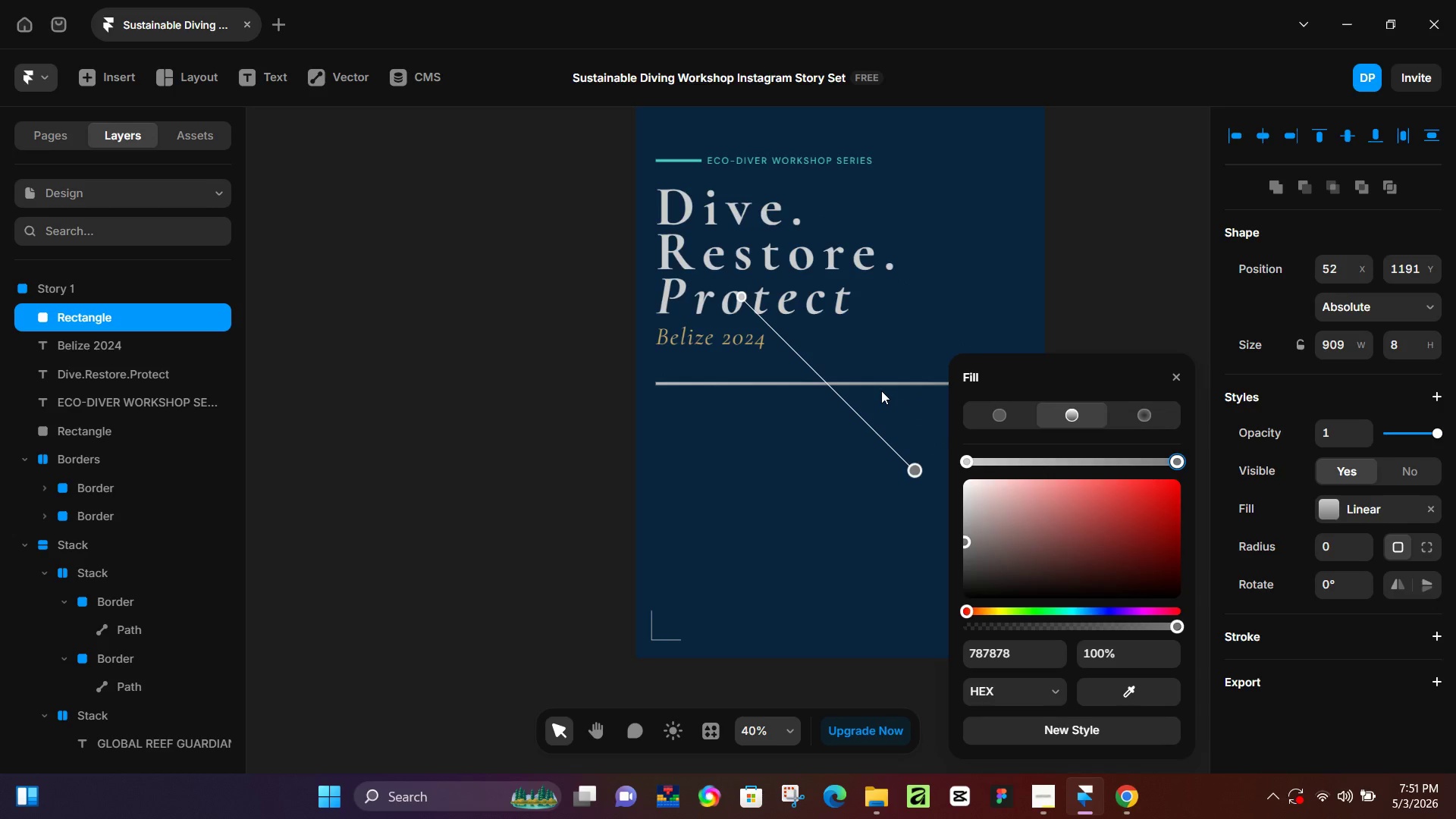 
key(Control+Z)
 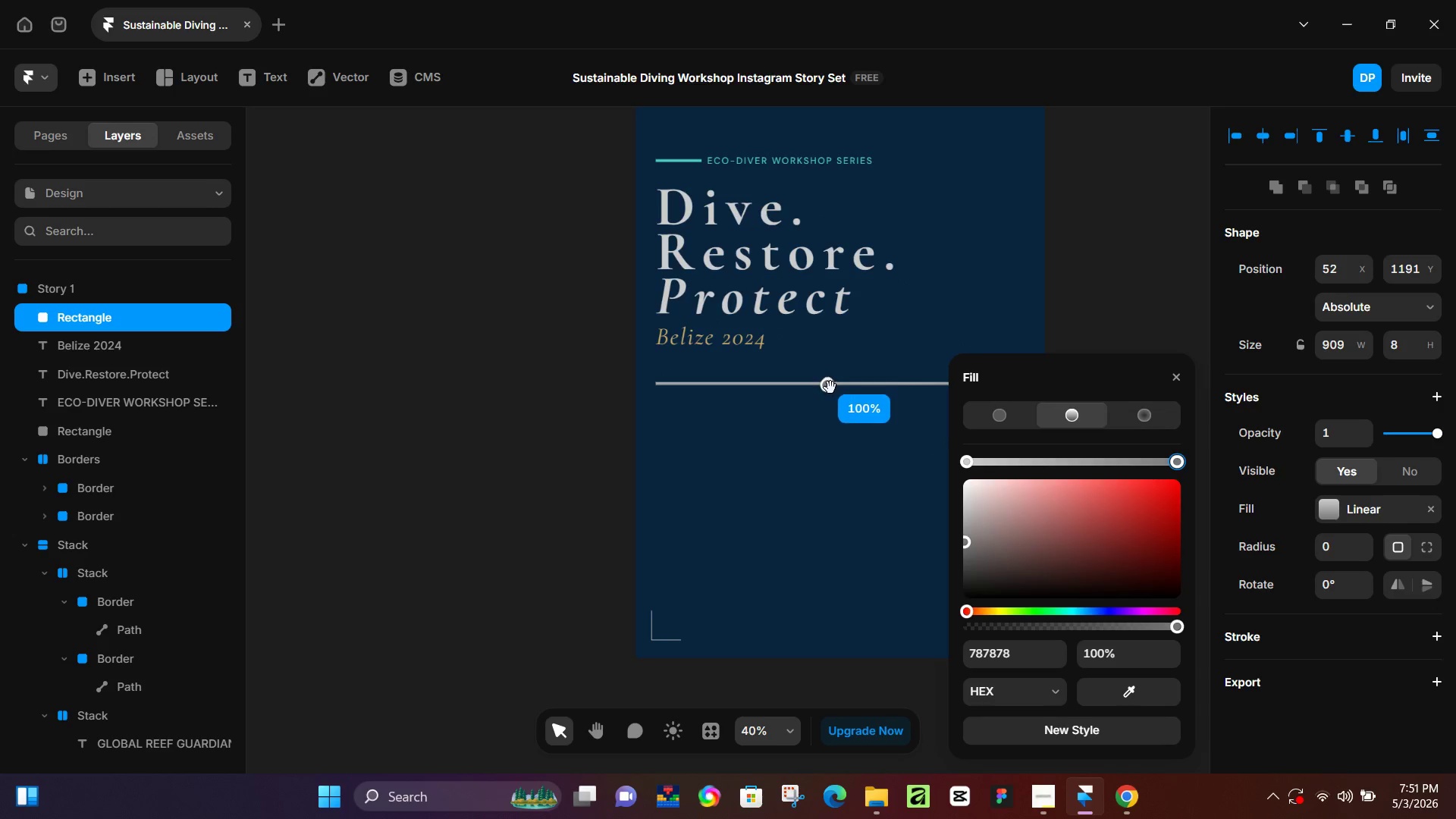 
left_click_drag(start_coordinate=[830, 388], to_coordinate=[875, 403])
 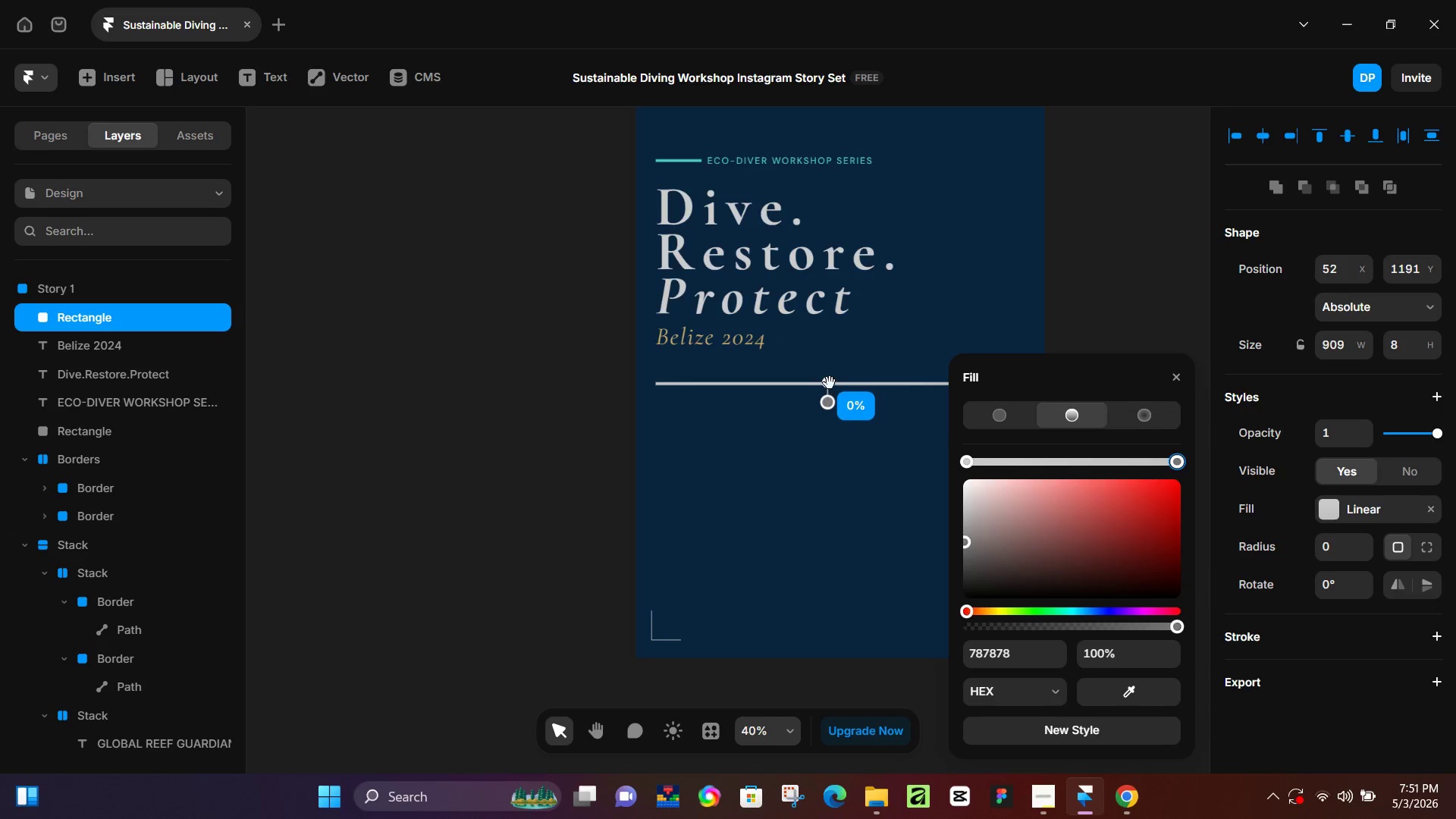 
left_click_drag(start_coordinate=[830, 383], to_coordinate=[741, 384])
 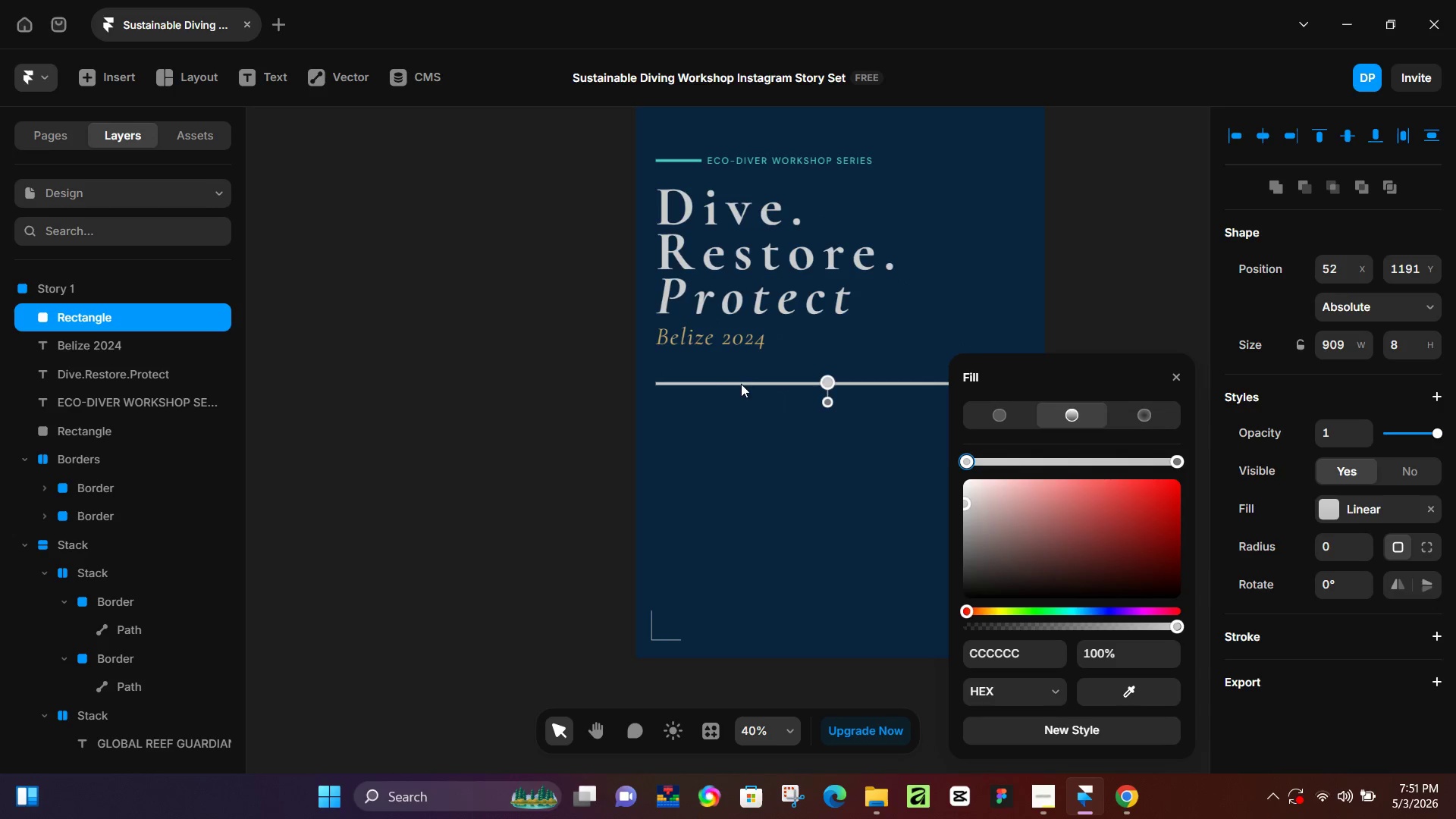 
key(Control+Z)
 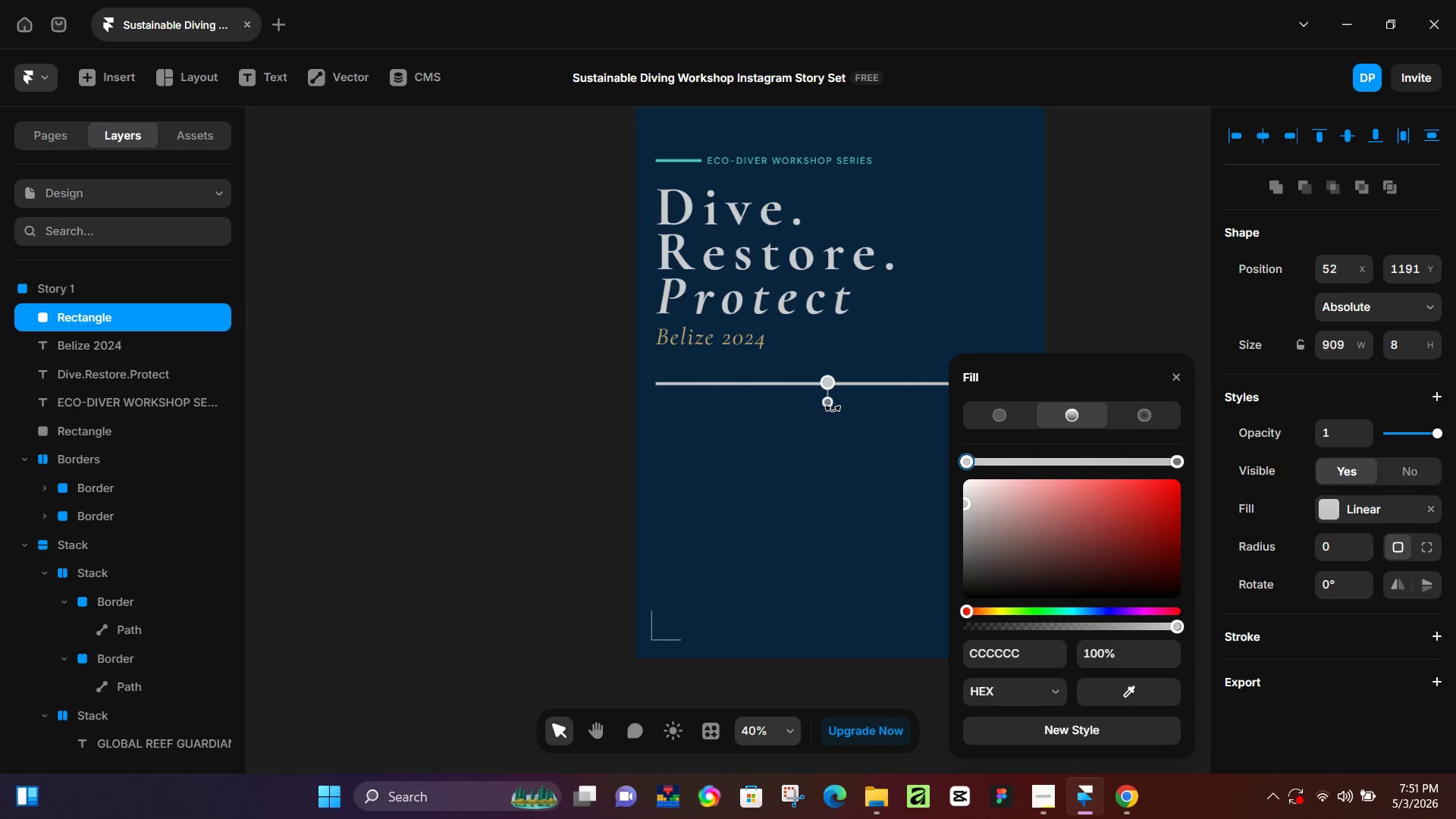 
left_click_drag(start_coordinate=[830, 406], to_coordinate=[850, 406])
 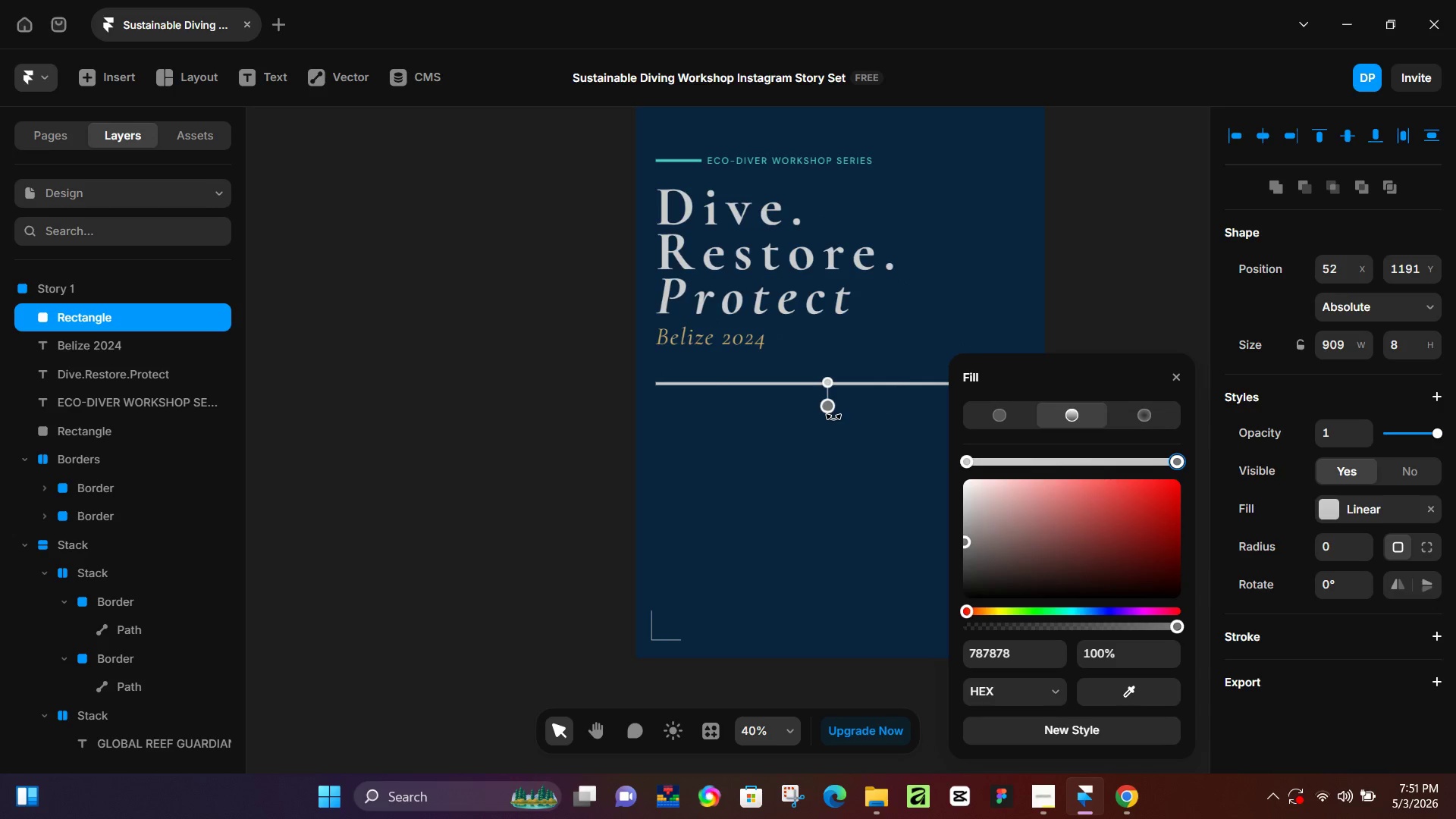 
left_click_drag(start_coordinate=[833, 417], to_coordinate=[877, 376])
 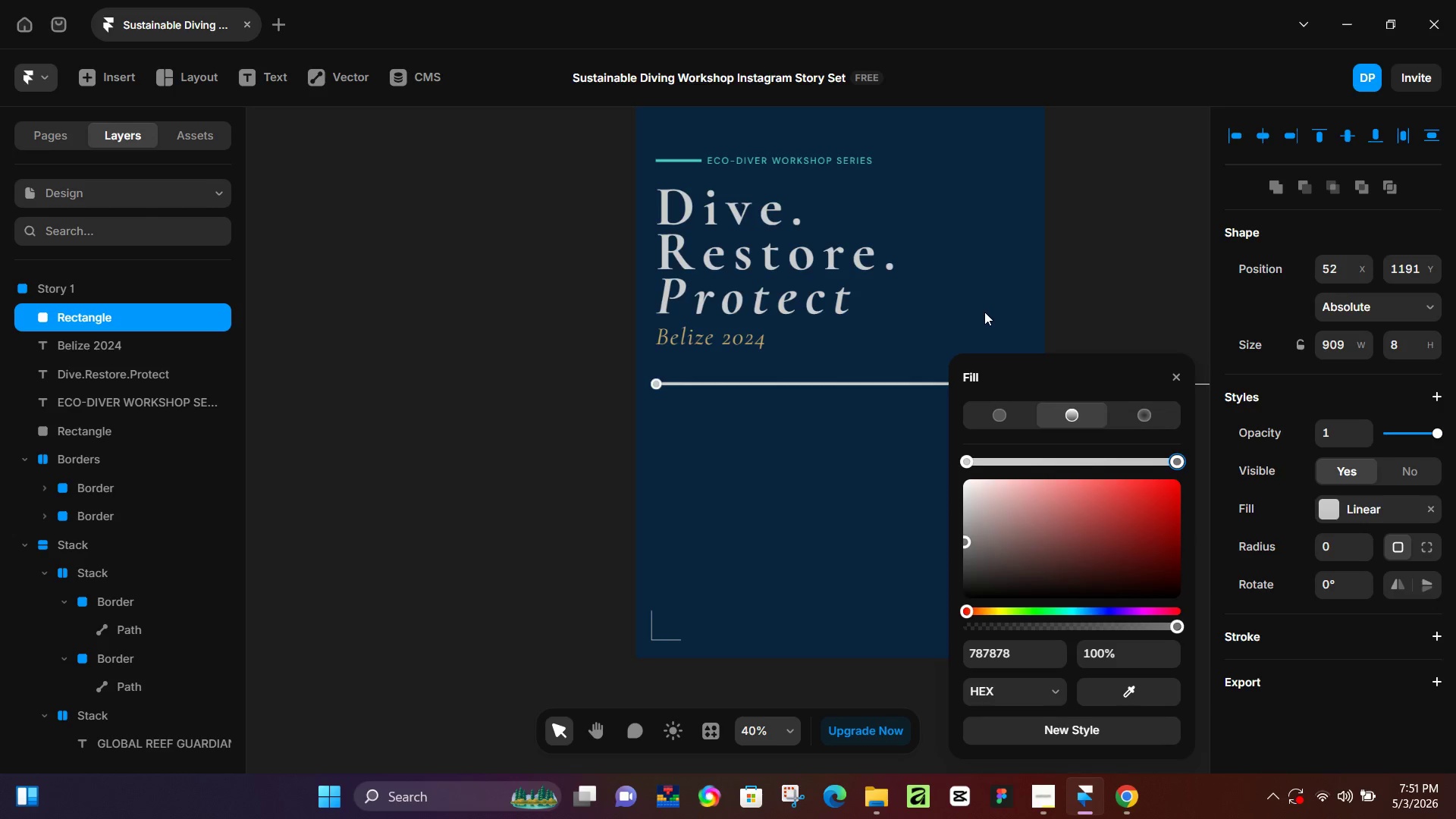 
hold_key(key=Space, duration=0.47)
 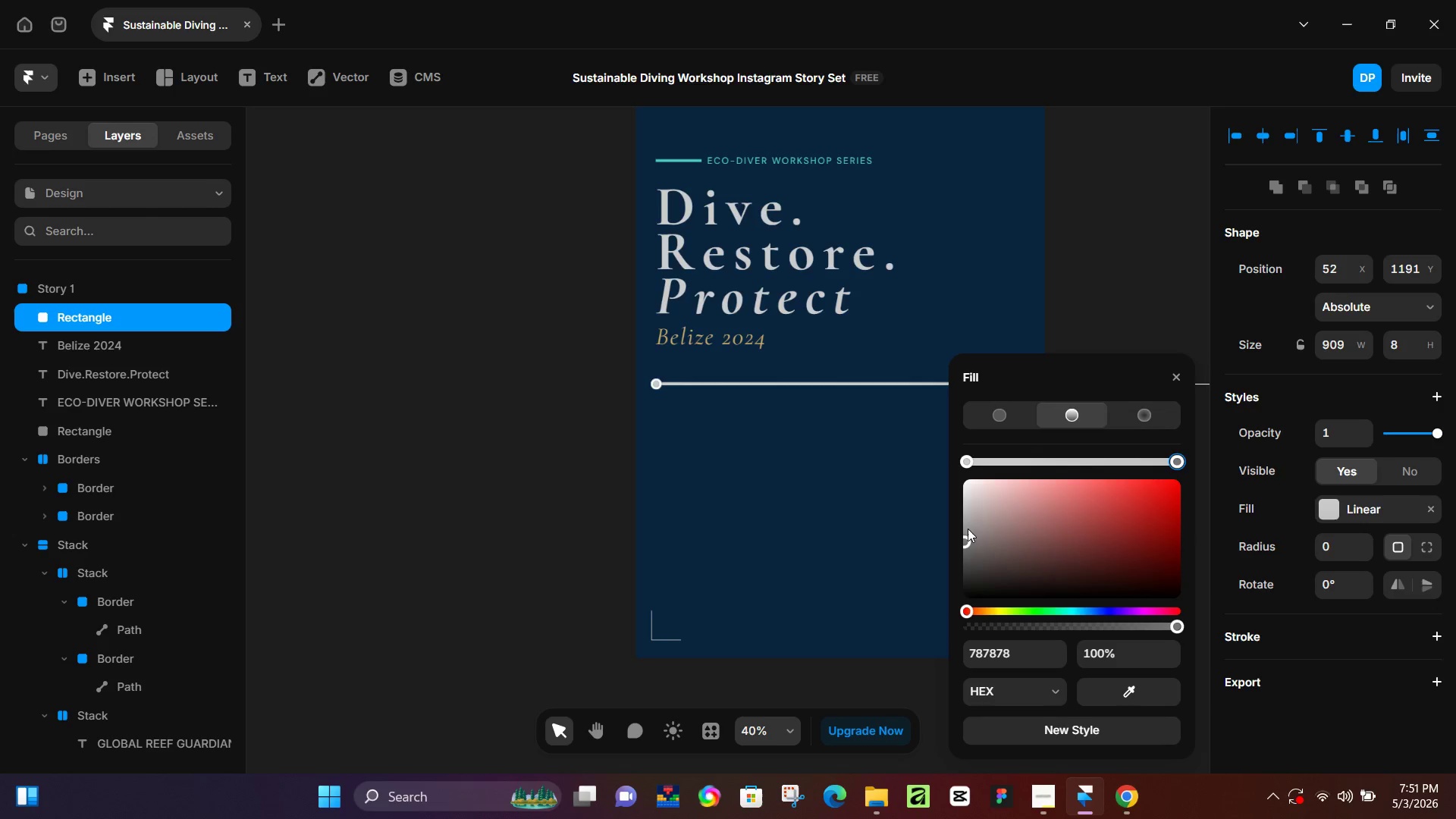 
left_click([969, 464])
 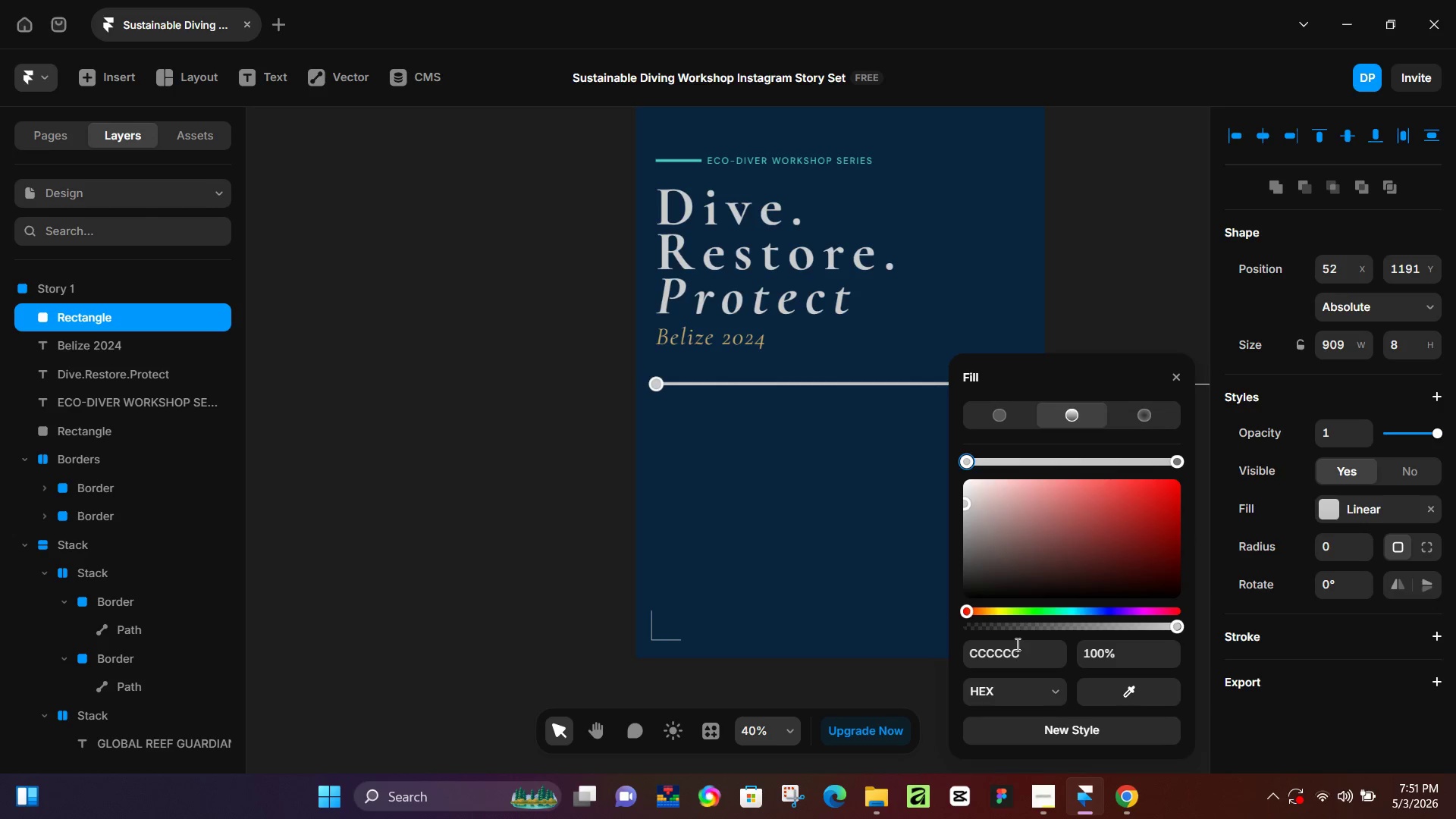 
left_click([1014, 653])
 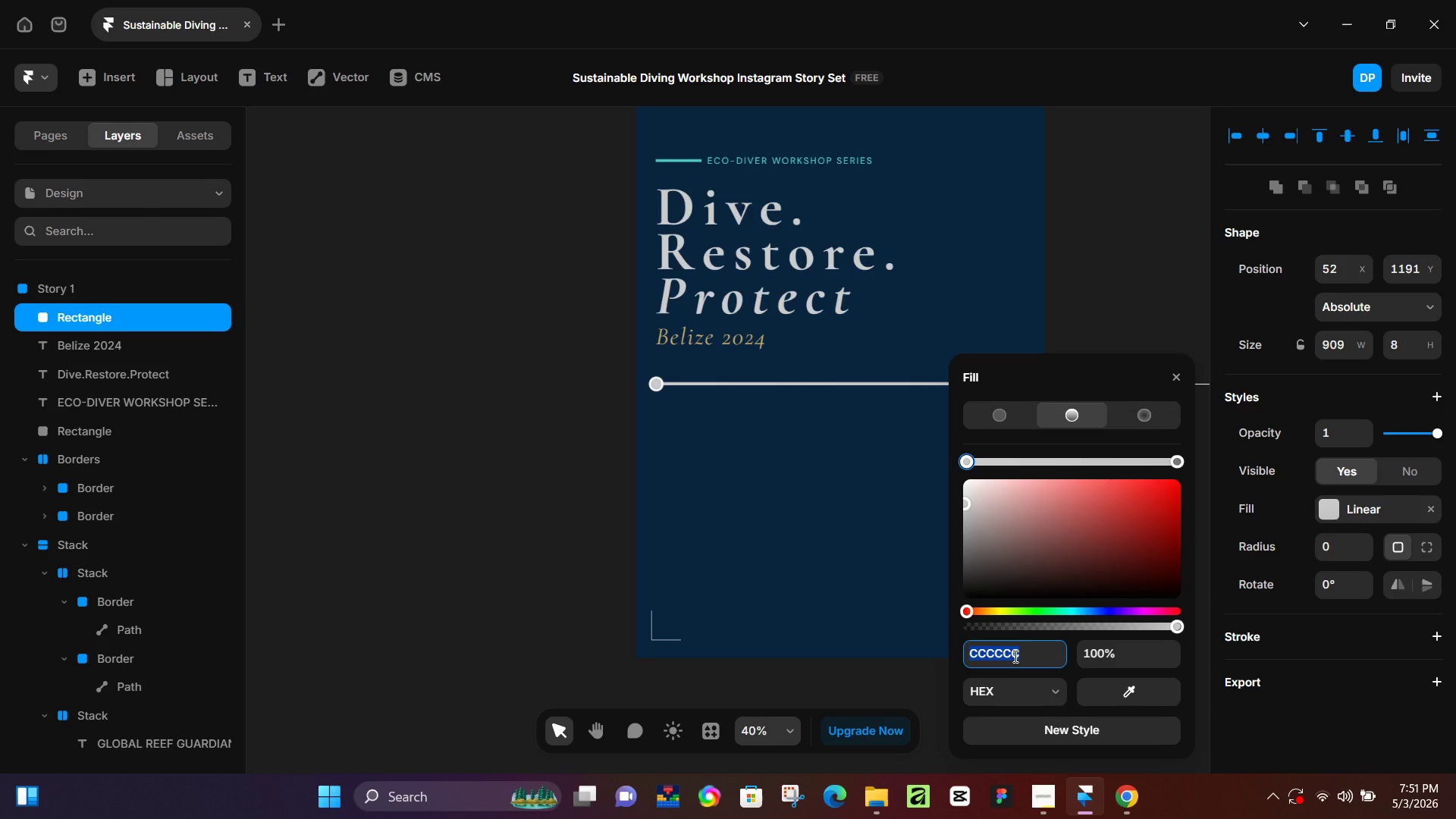 
wait(5.16)
 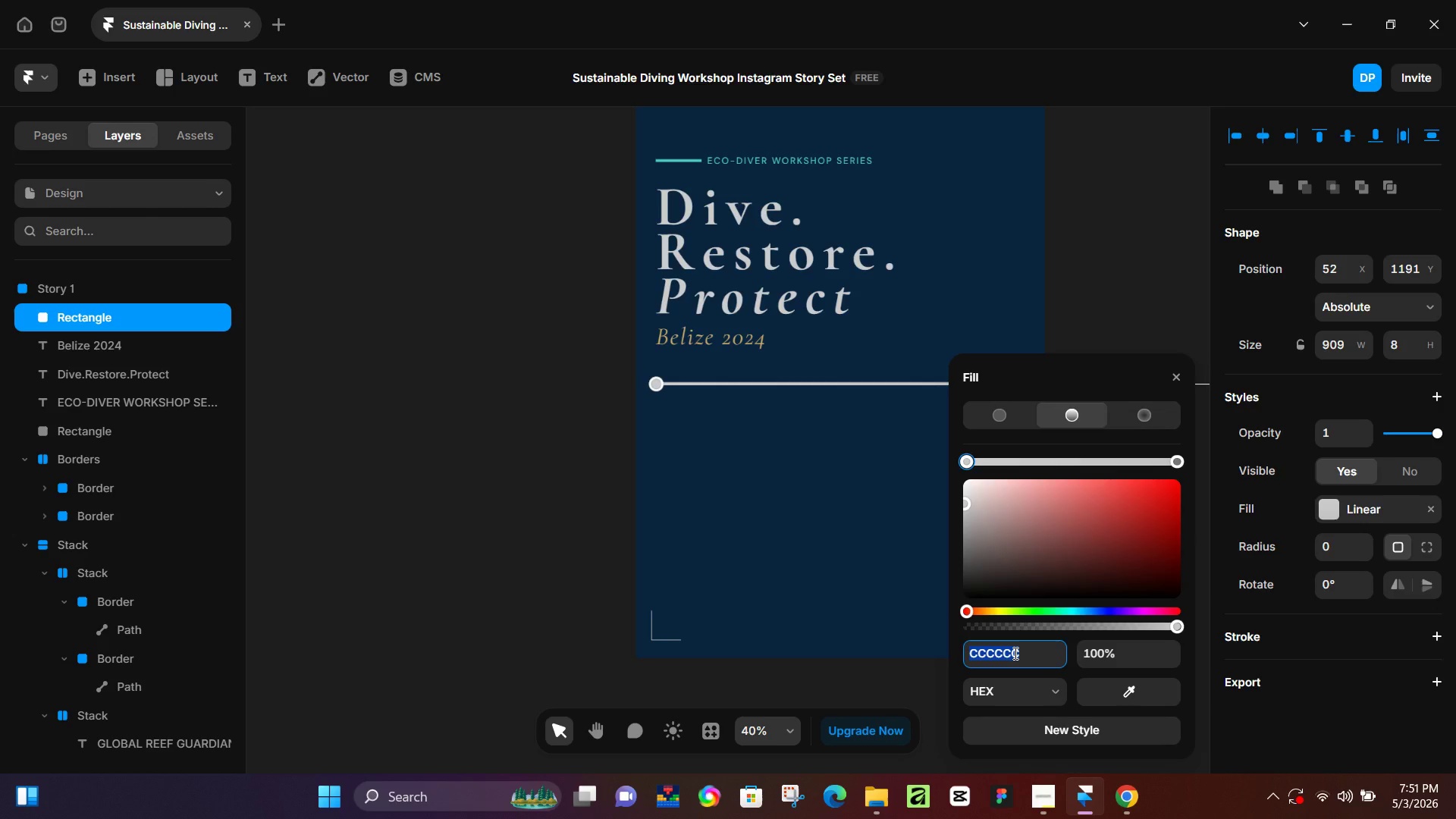 
type(4ecdc4)
key(NumpadEnter)
 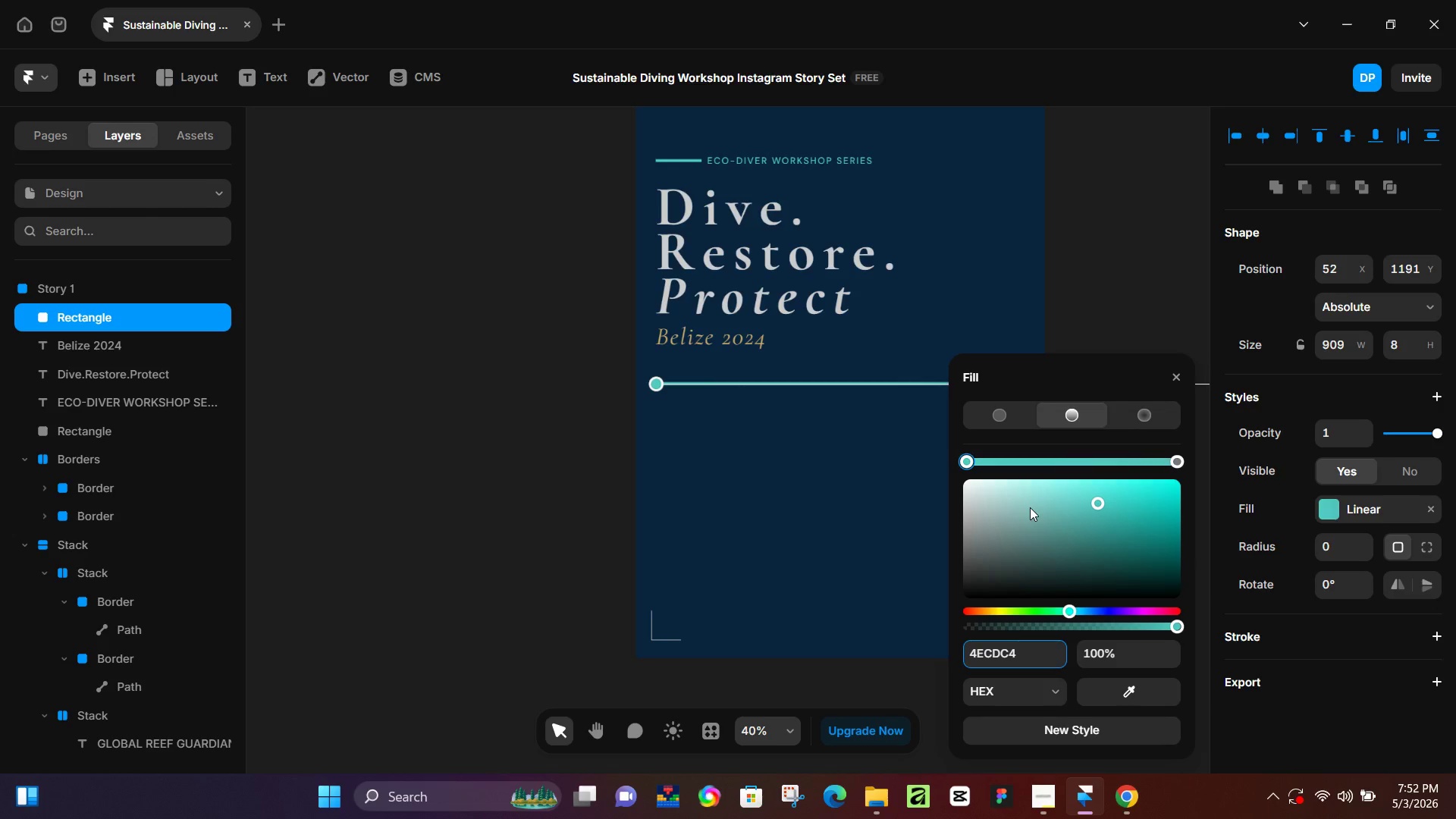 
left_click_drag(start_coordinate=[1090, 377], to_coordinate=[519, 460])
 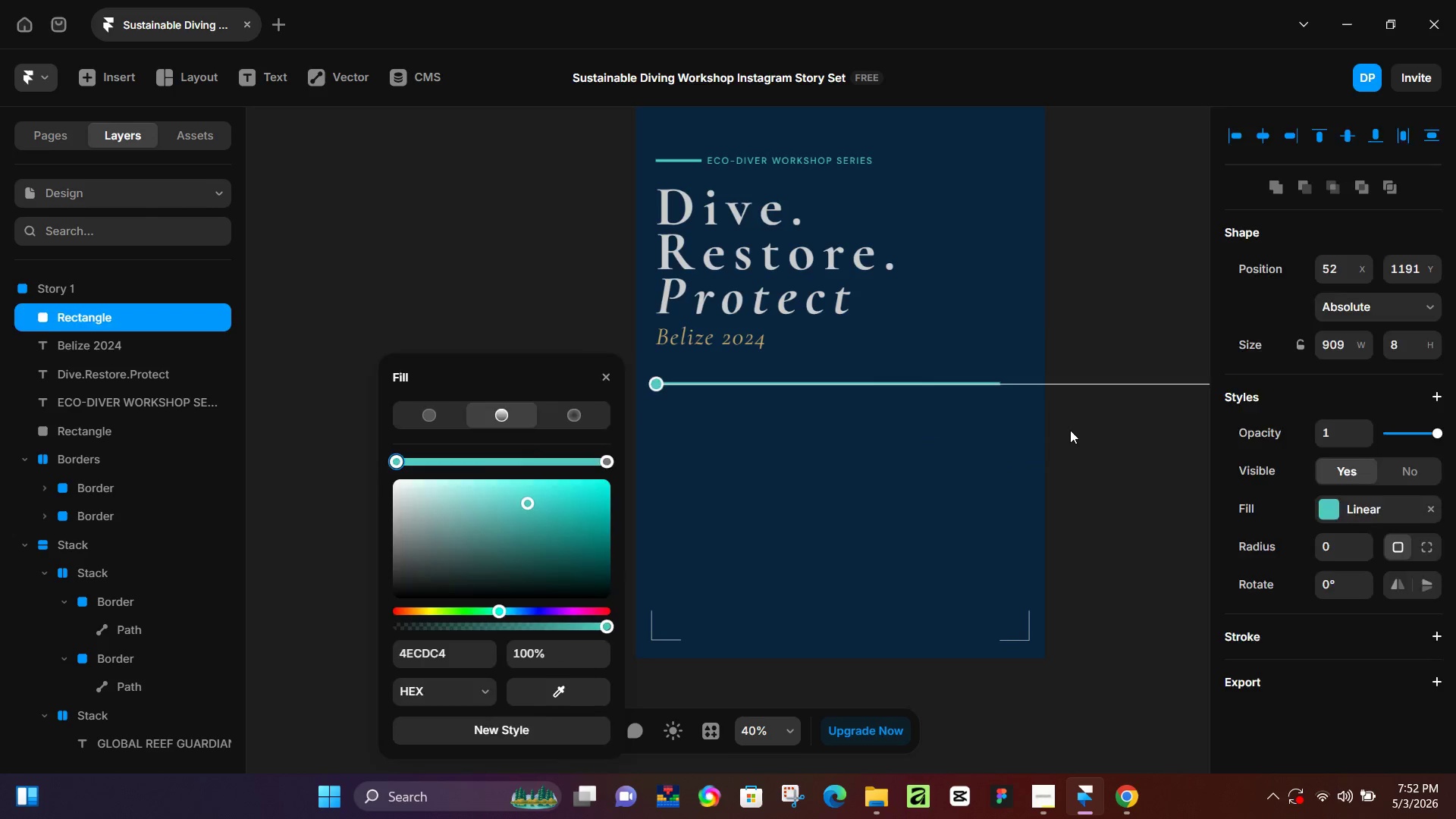 
left_click([1070, 430])
 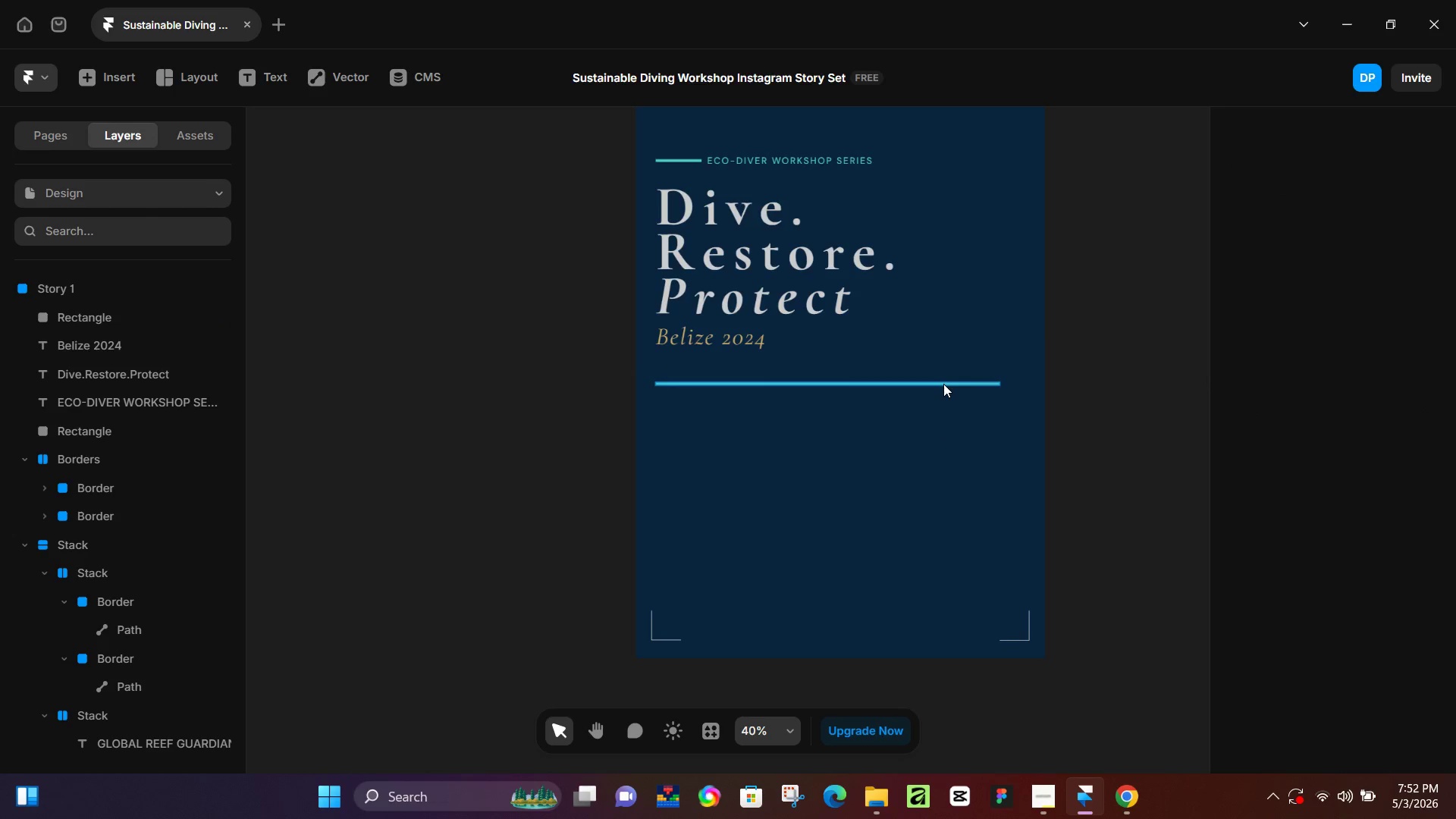 
left_click([943, 381])
 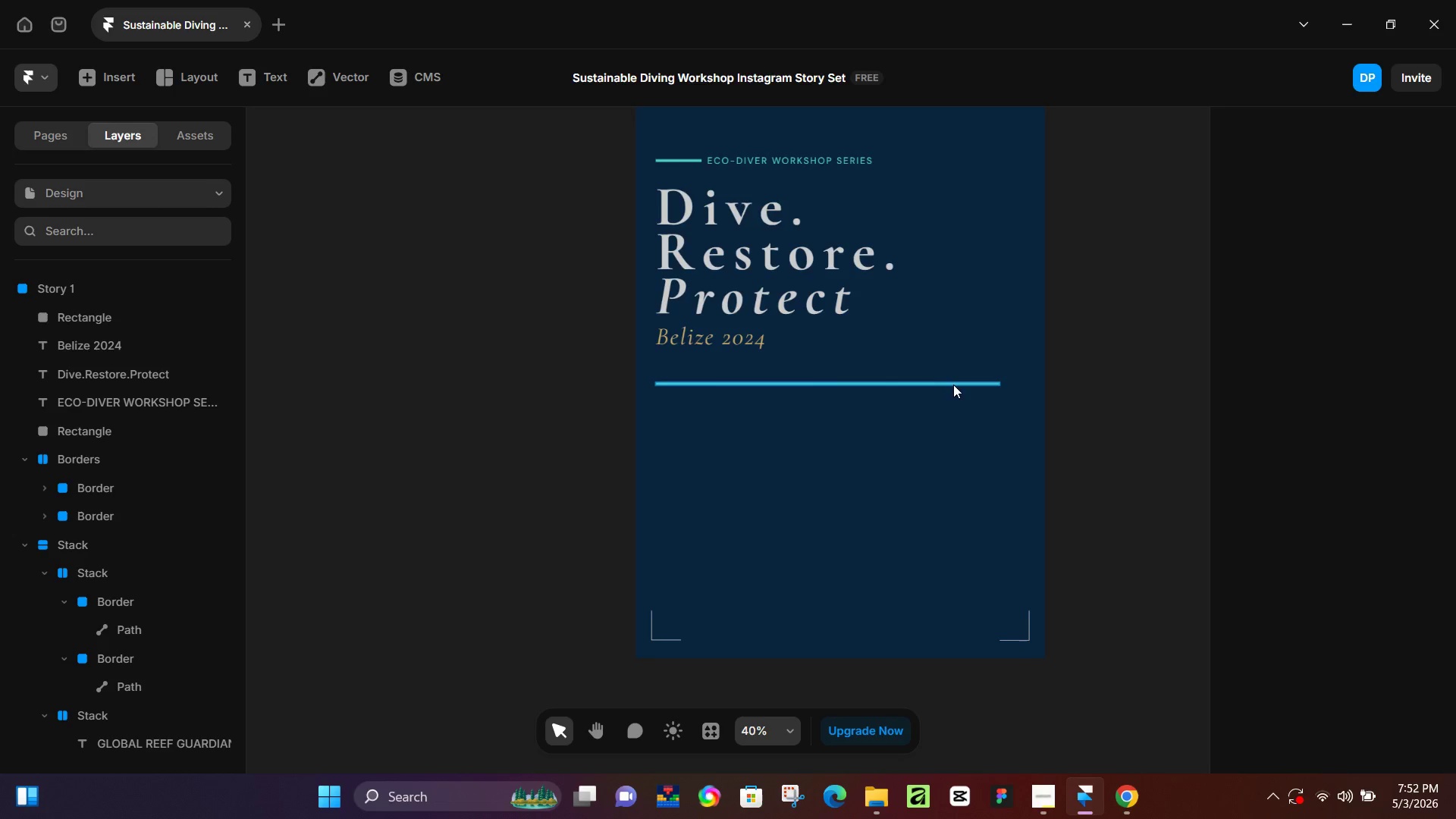 
left_click([954, 383])
 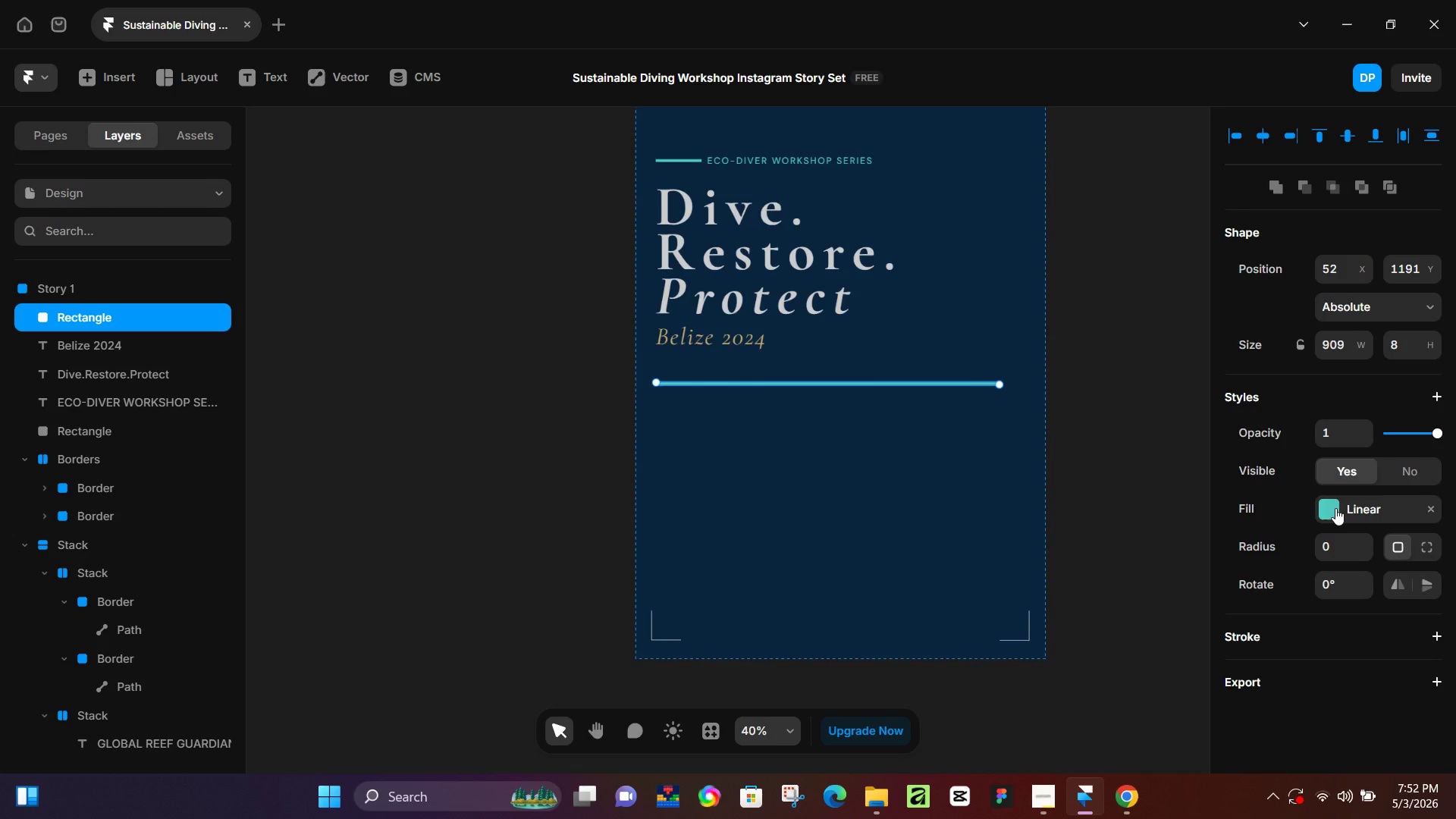 
left_click([1335, 508])
 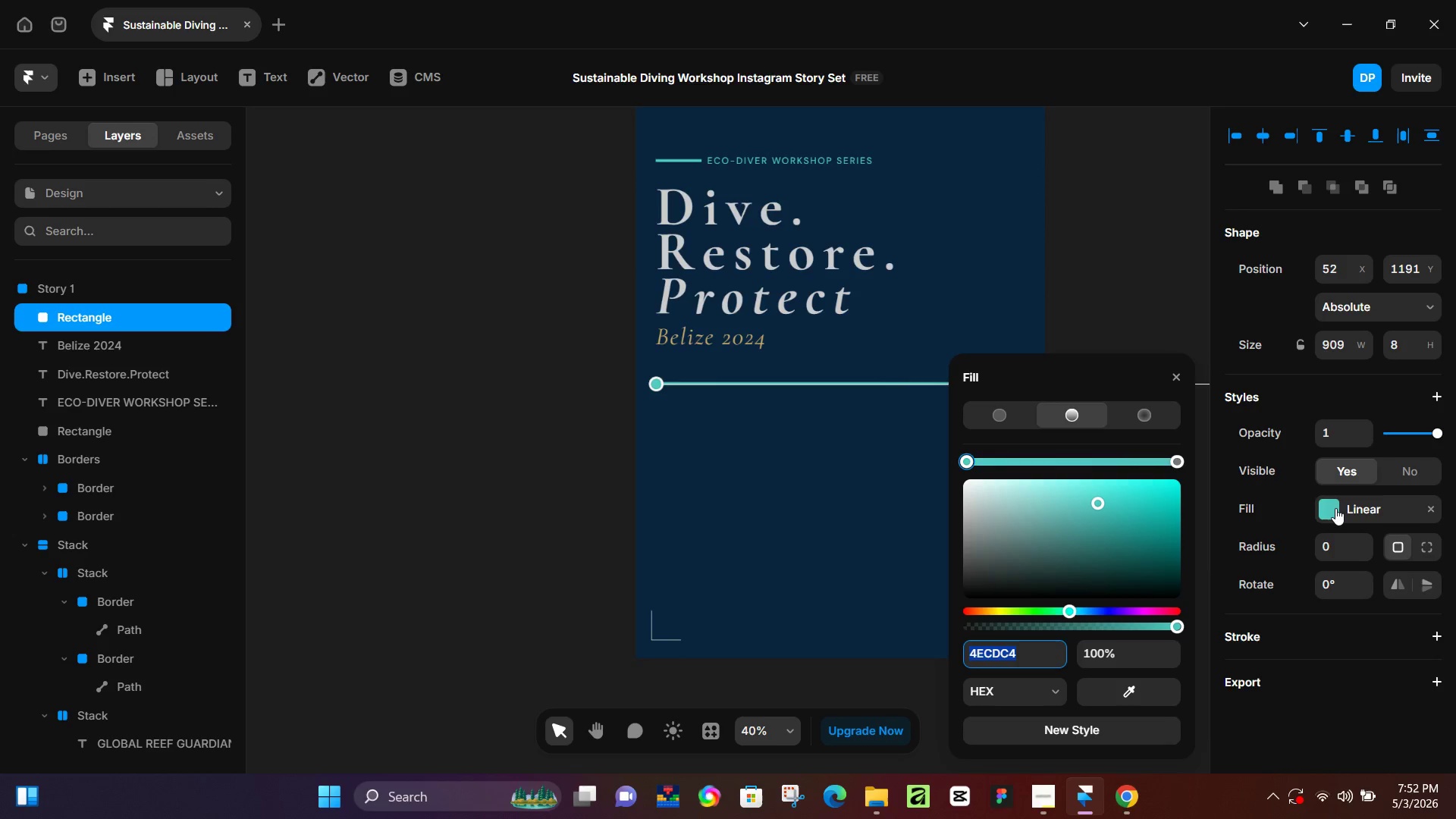 
mouse_move([1335, 508])
 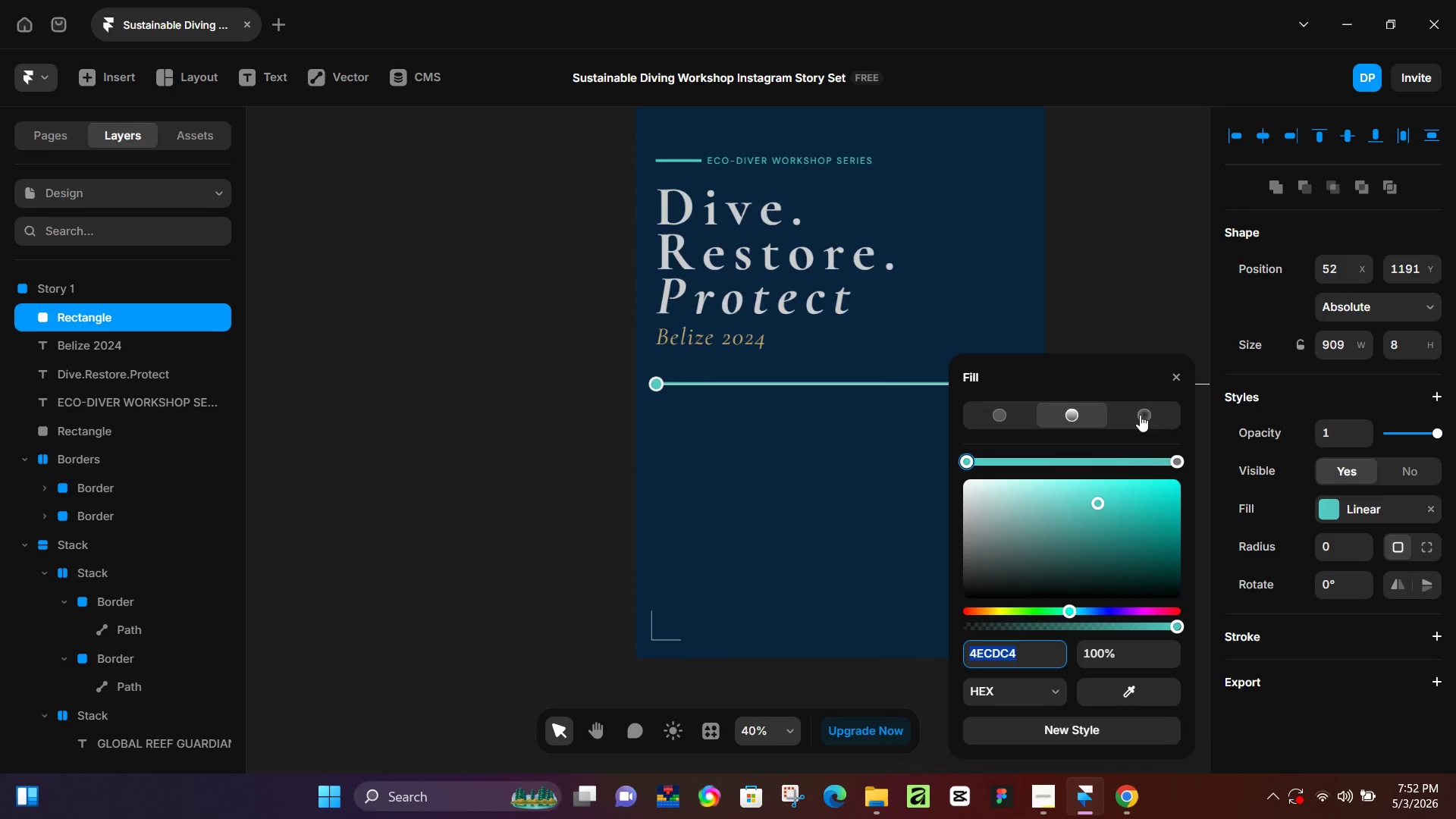 
mouse_move([1143, 415])
 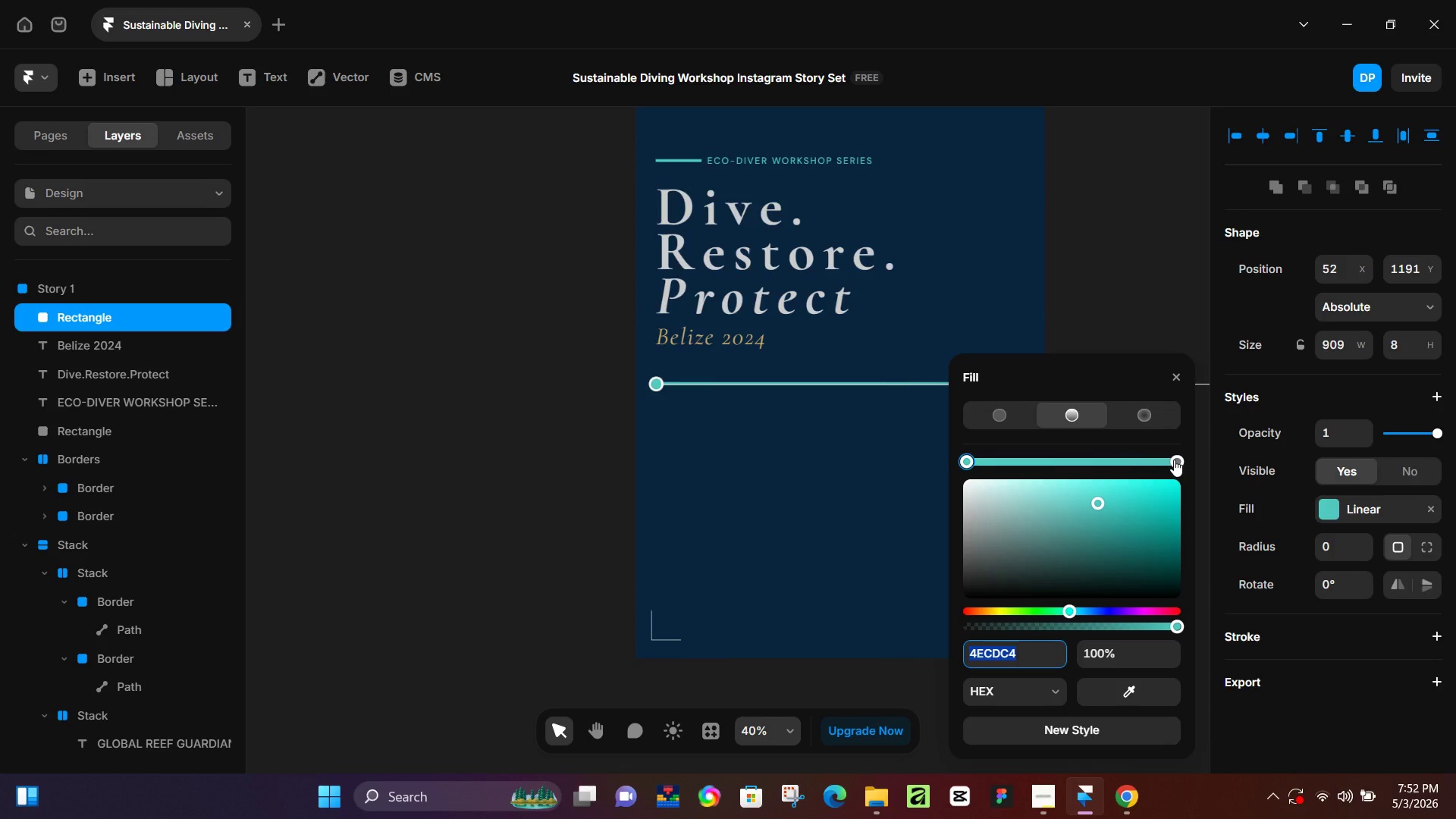 
left_click([1174, 460])
 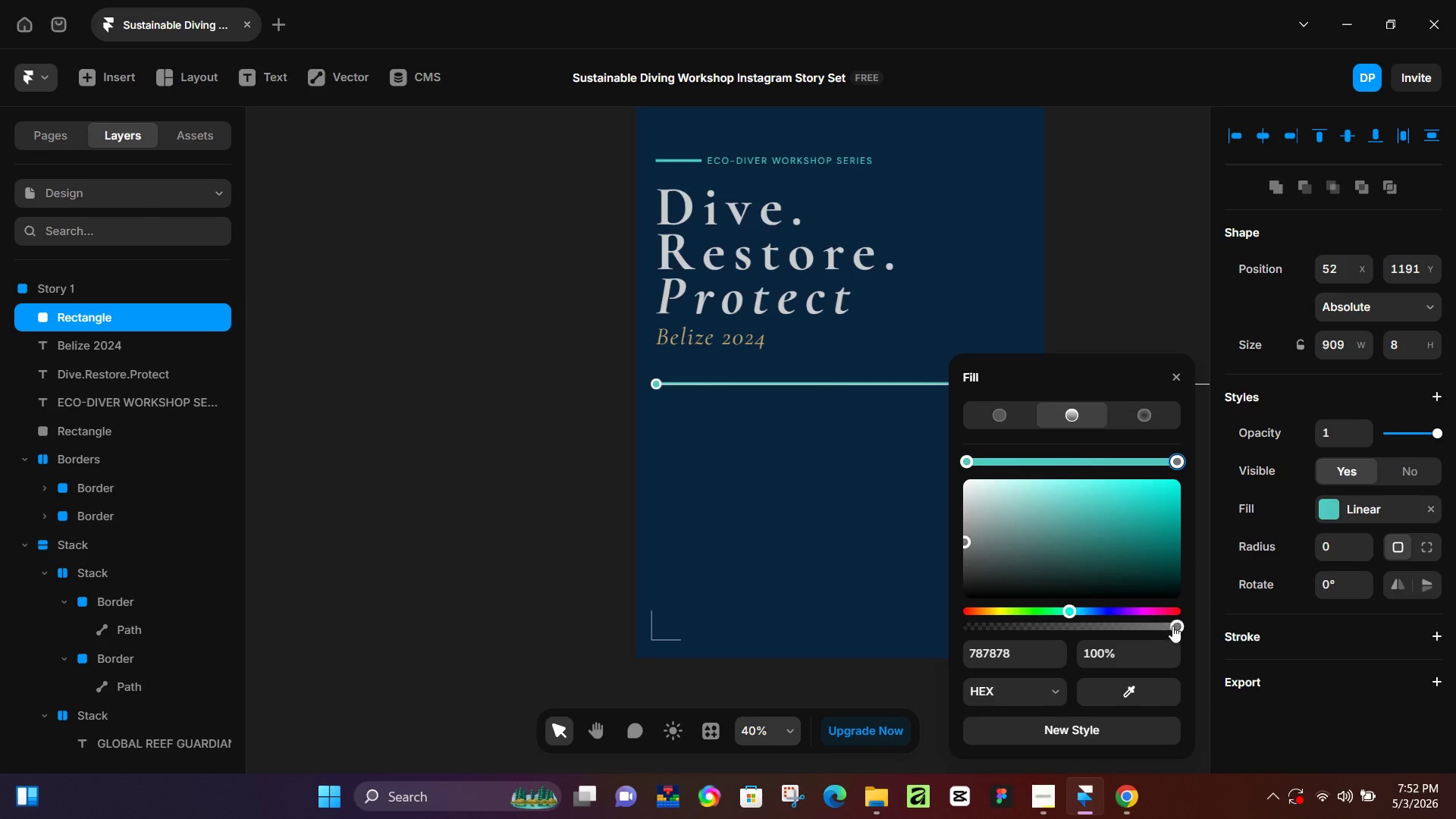 
left_click_drag(start_coordinate=[1176, 627], to_coordinate=[871, 637])
 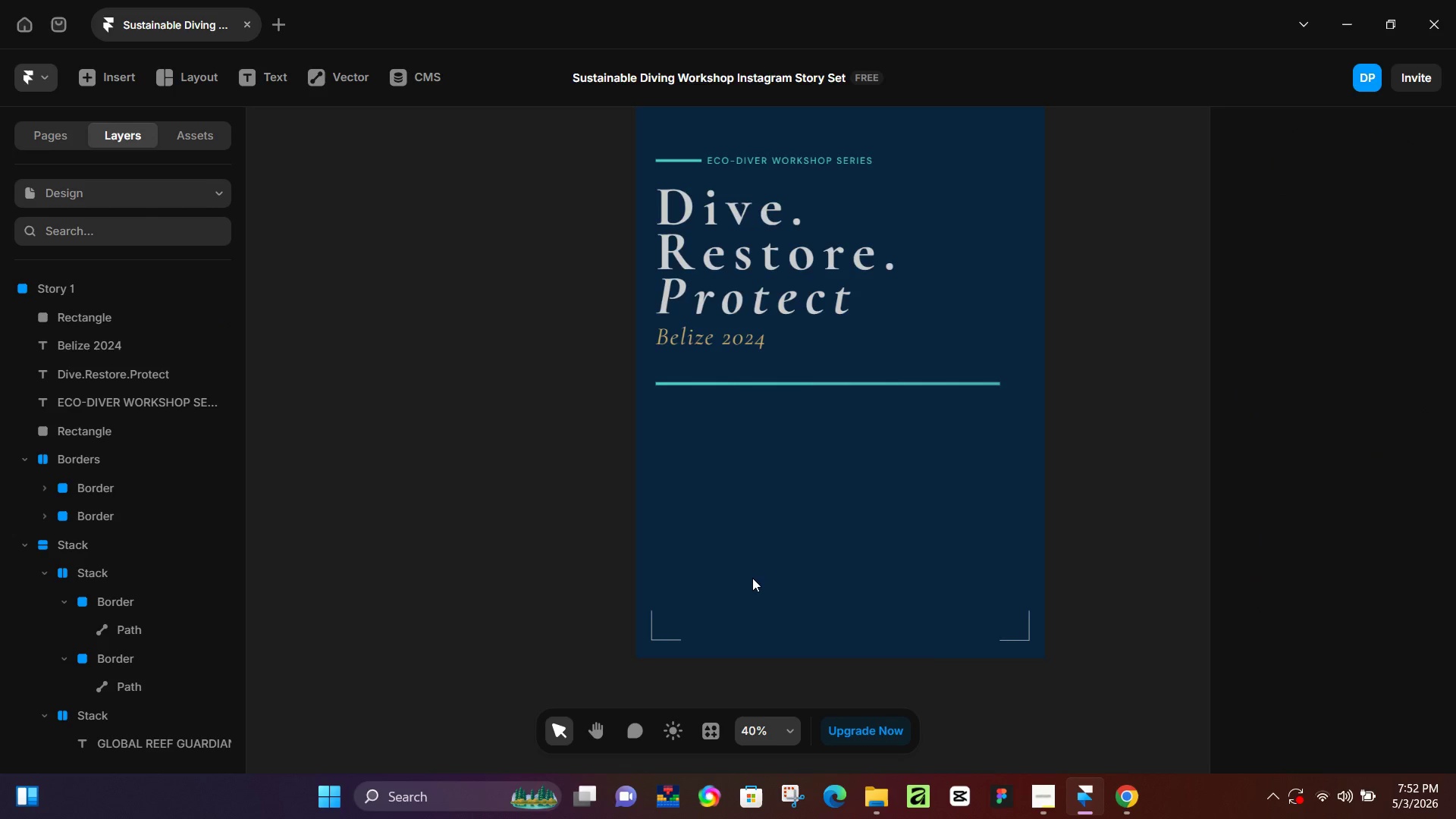 
left_click([752, 578])
 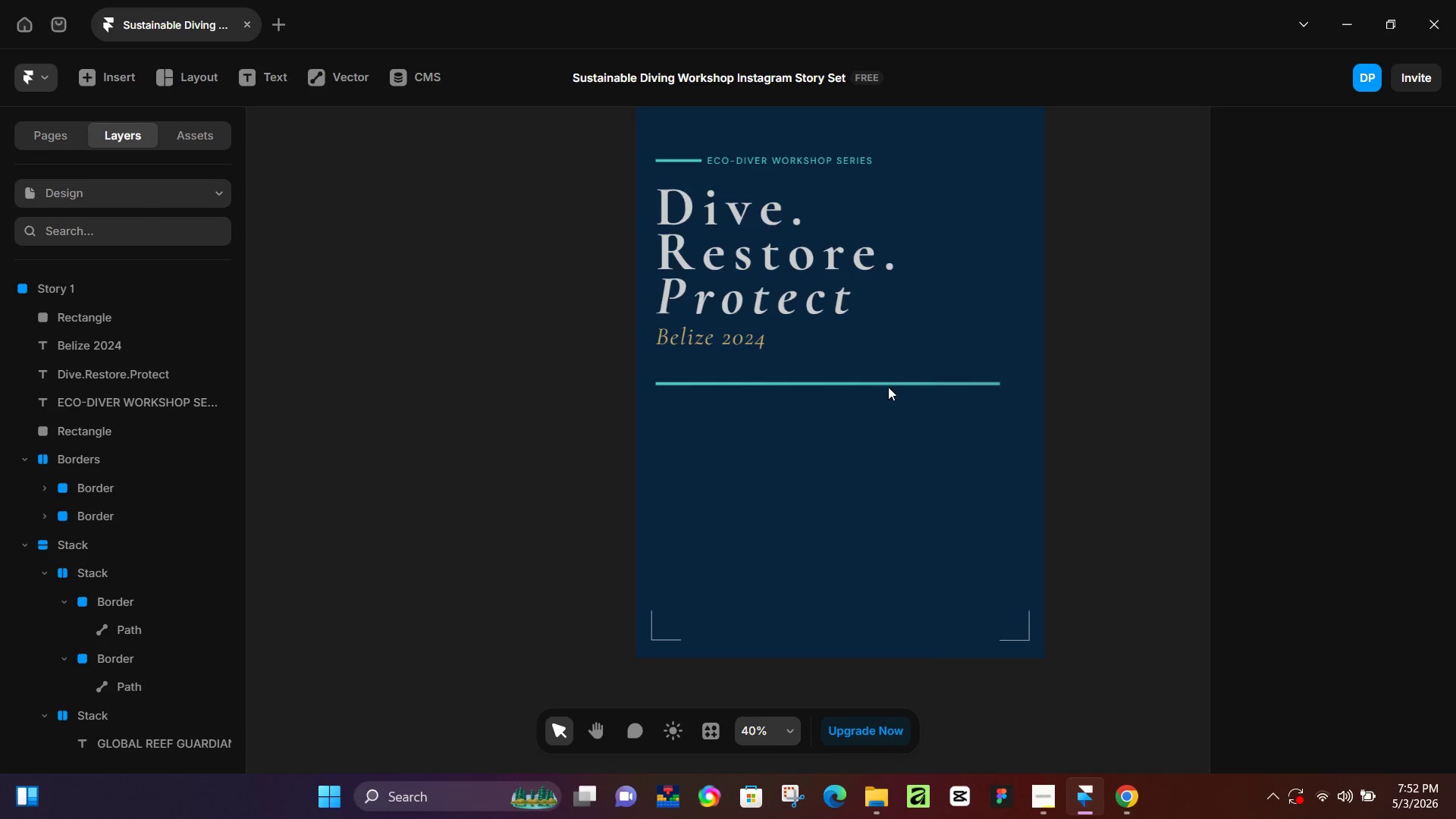 
left_click([892, 380])
 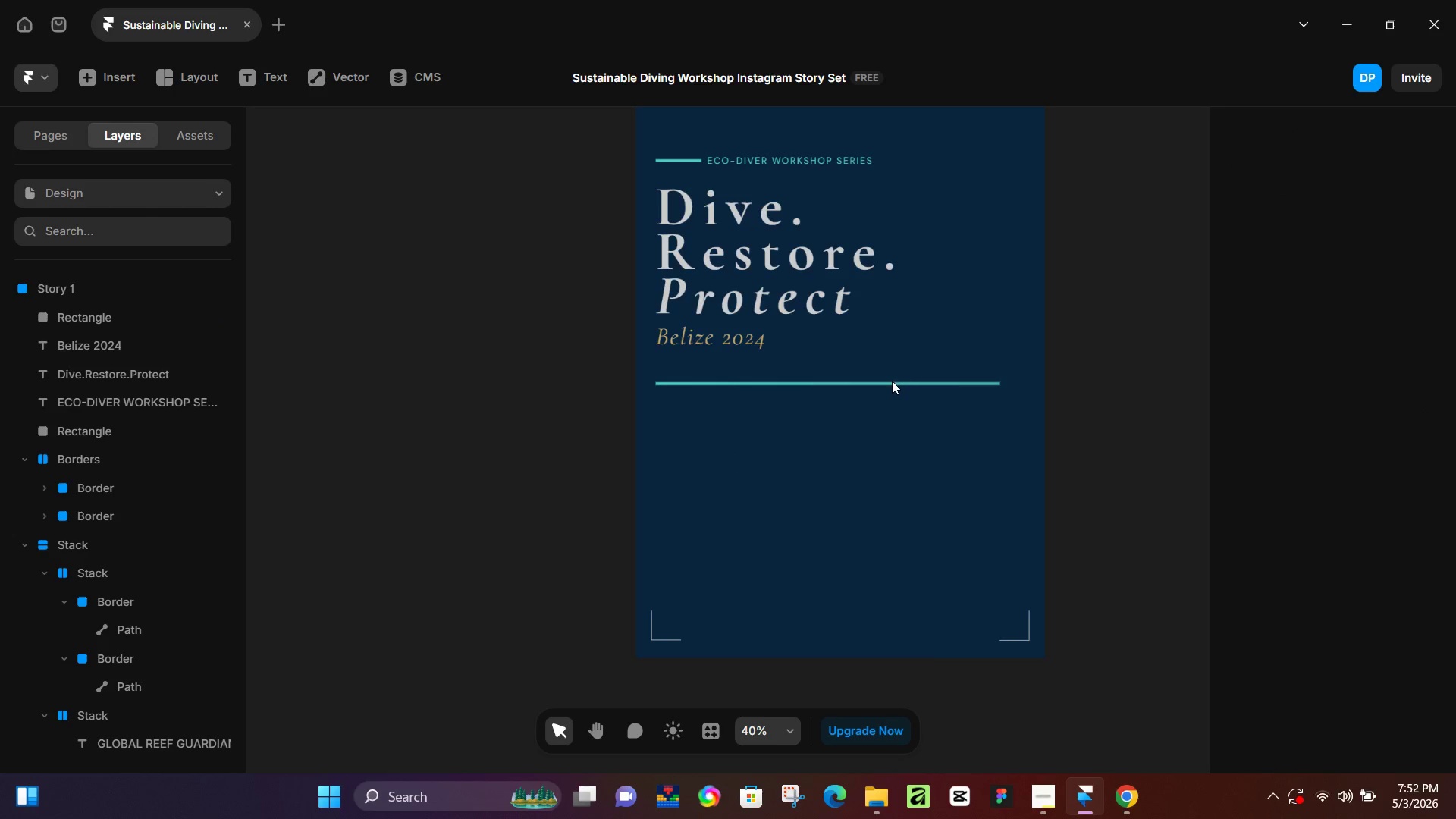 
left_click([892, 381])
 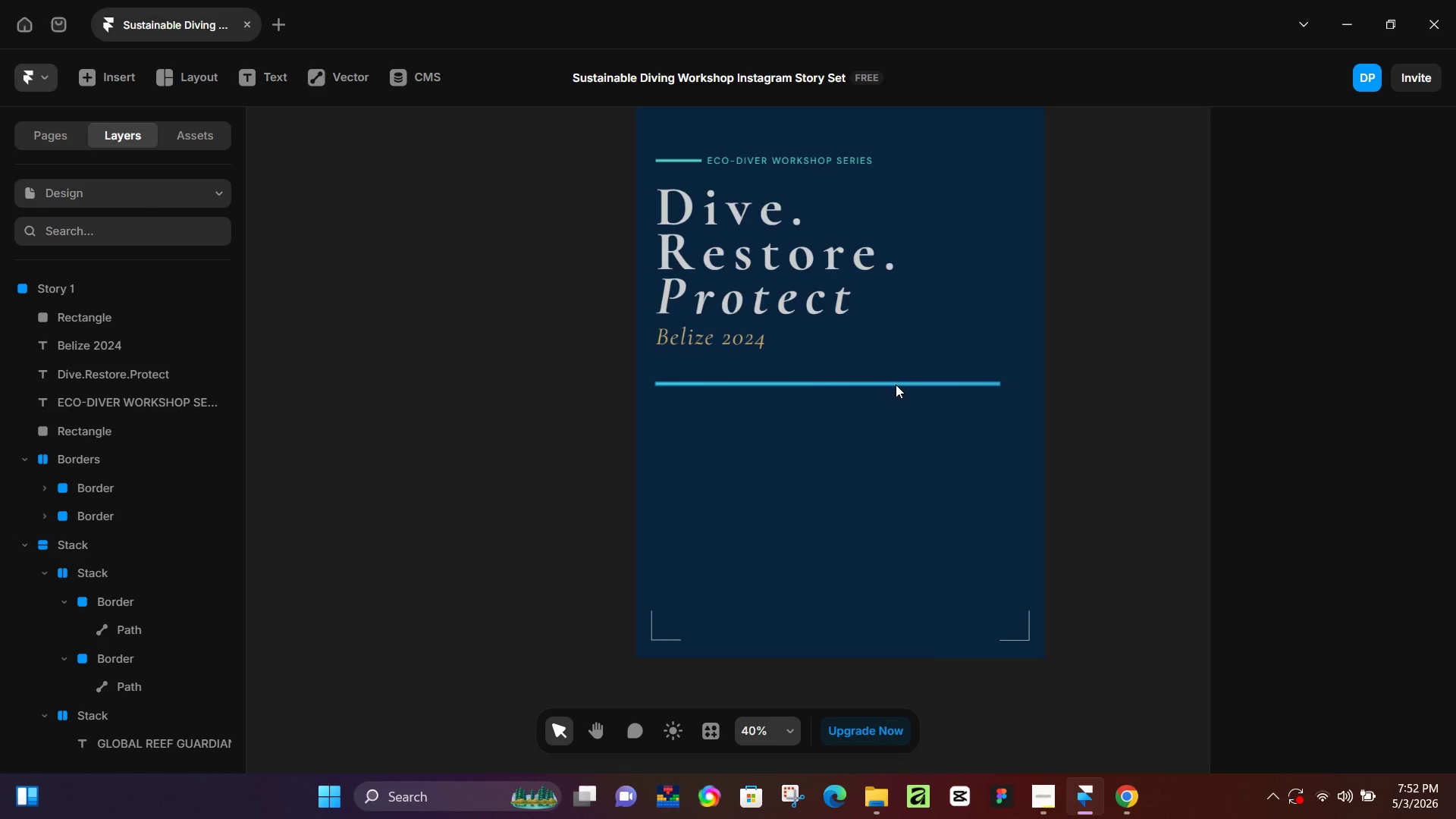 
left_click([896, 384])
 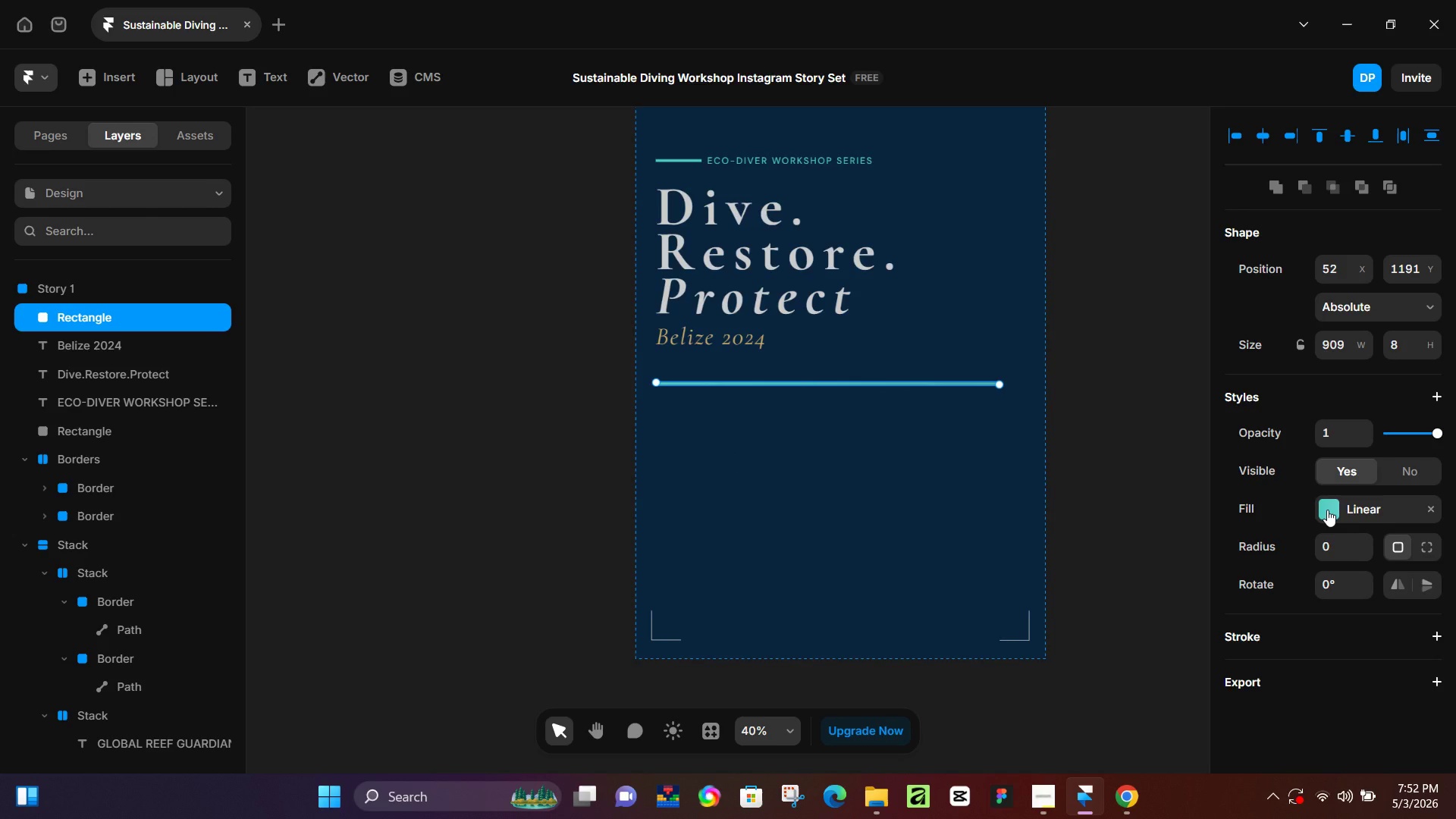 
left_click([1327, 510])
 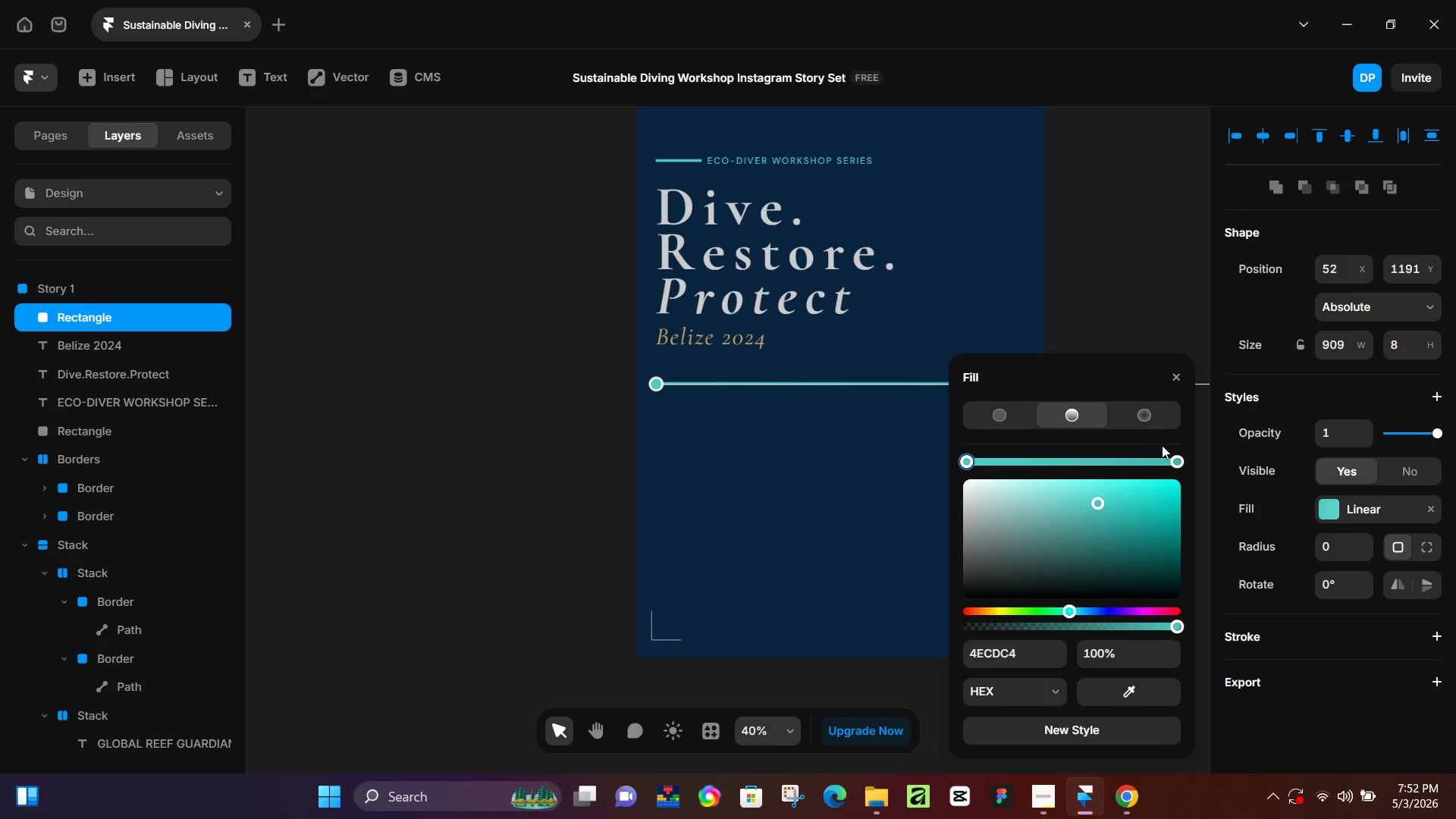 
left_click_drag(start_coordinate=[1178, 457], to_coordinate=[1170, 463])
 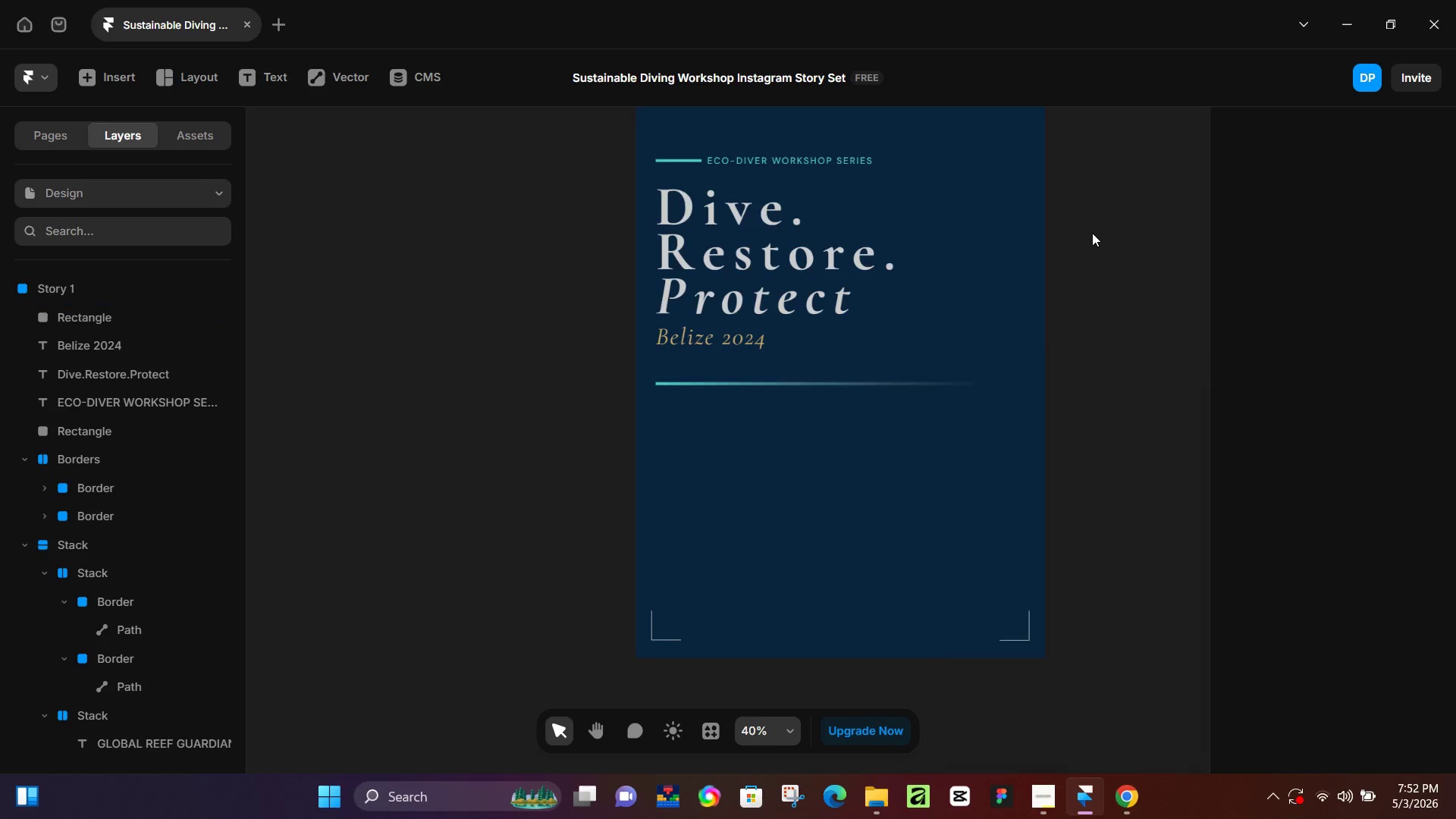 
left_click([1092, 233])
 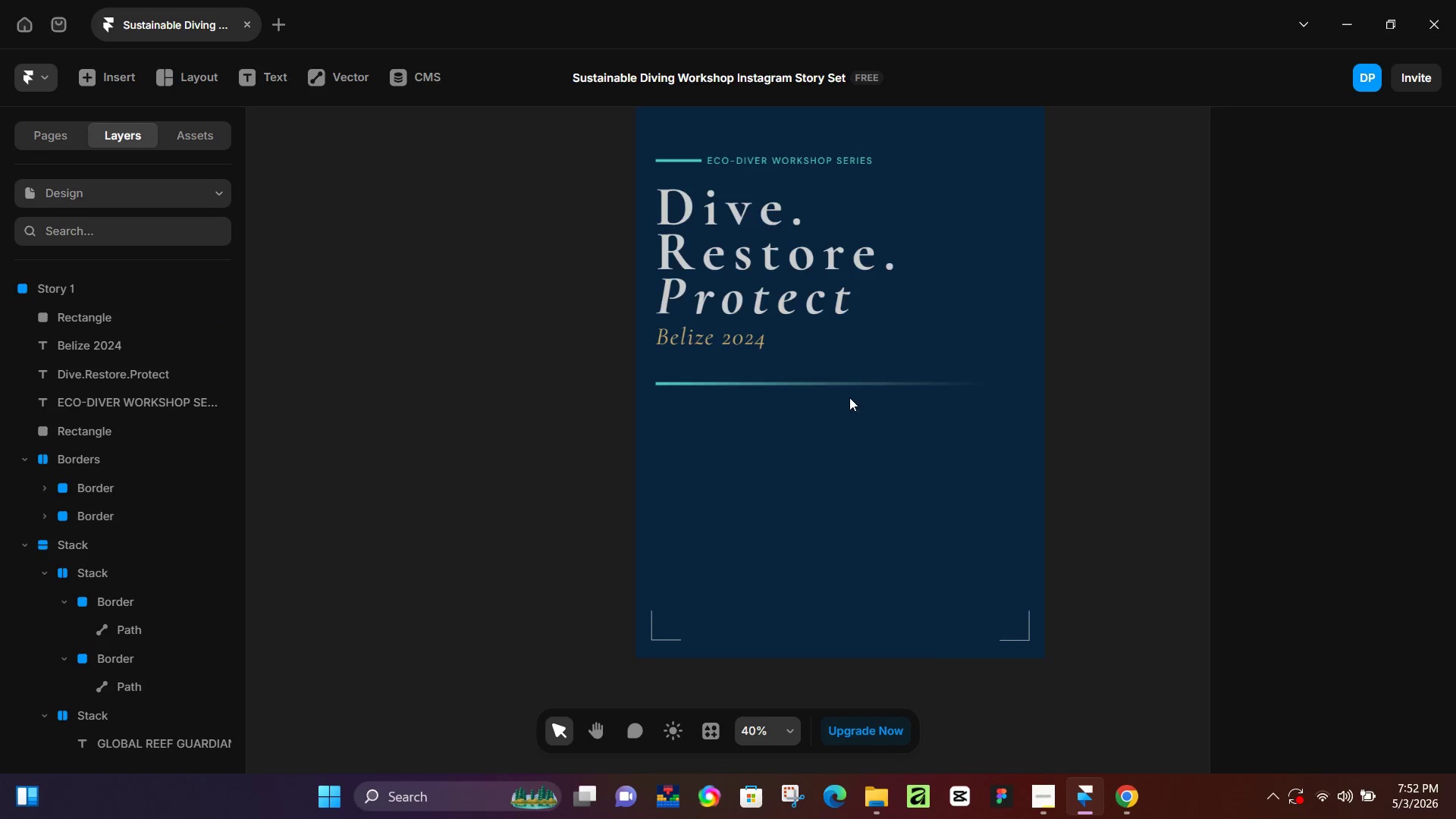 
left_click([863, 382])
 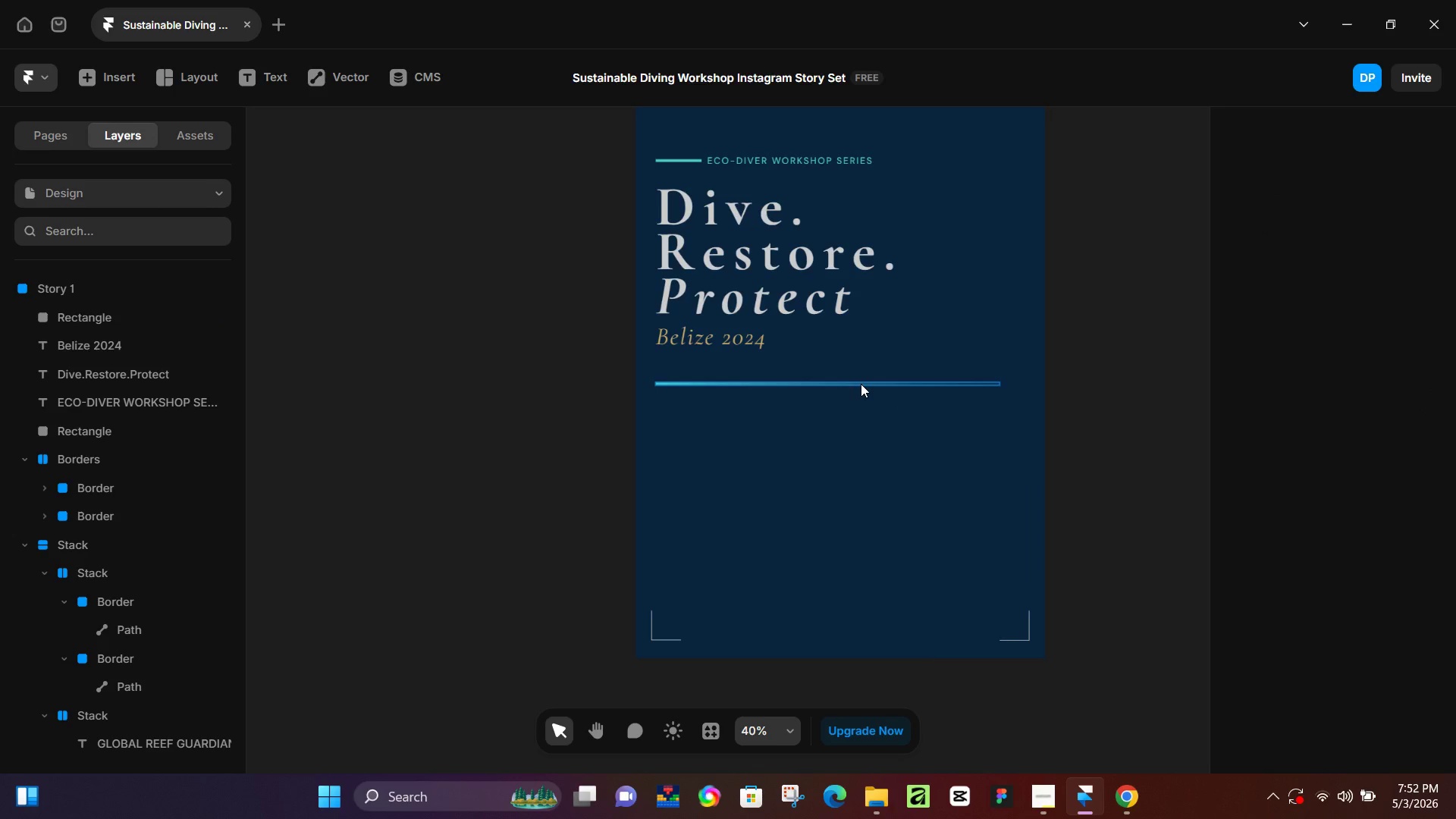 
left_click([861, 384])
 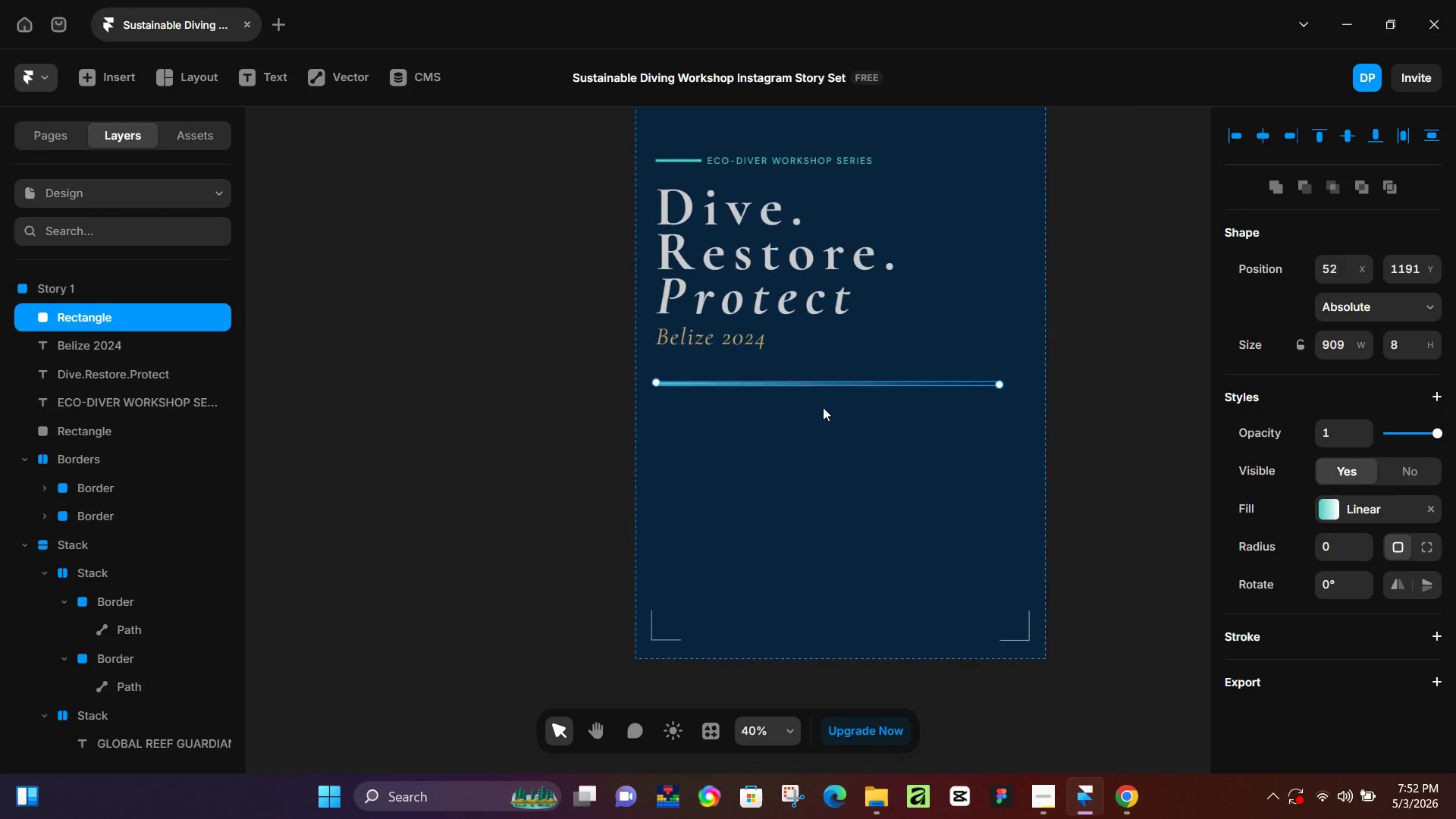 
hold_key(key=ControlLeft, duration=1.11)
 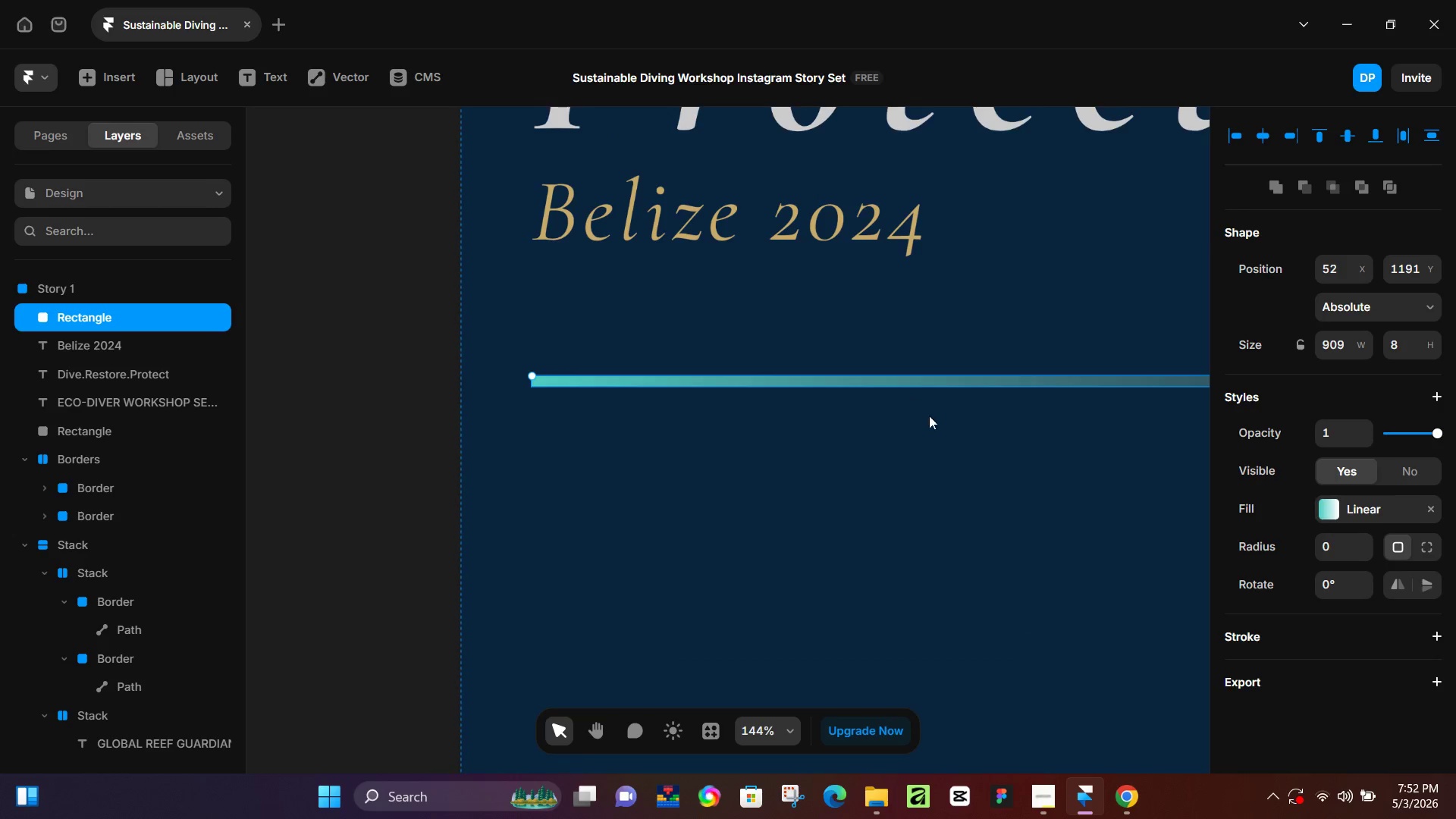 
hold_key(key=Space, duration=0.97)
 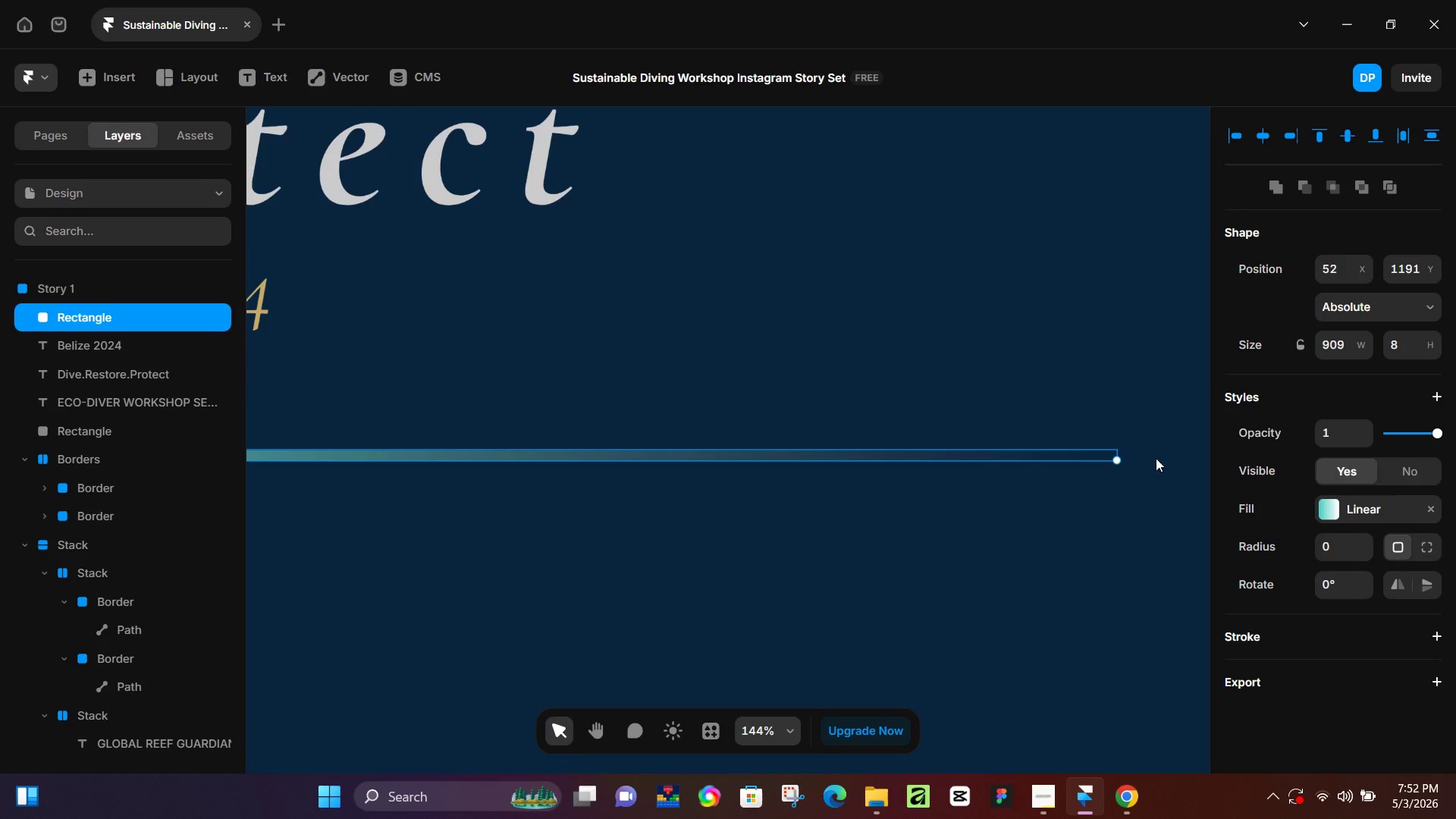 
left_click_drag(start_coordinate=[1001, 471], to_coordinate=[354, 542])
 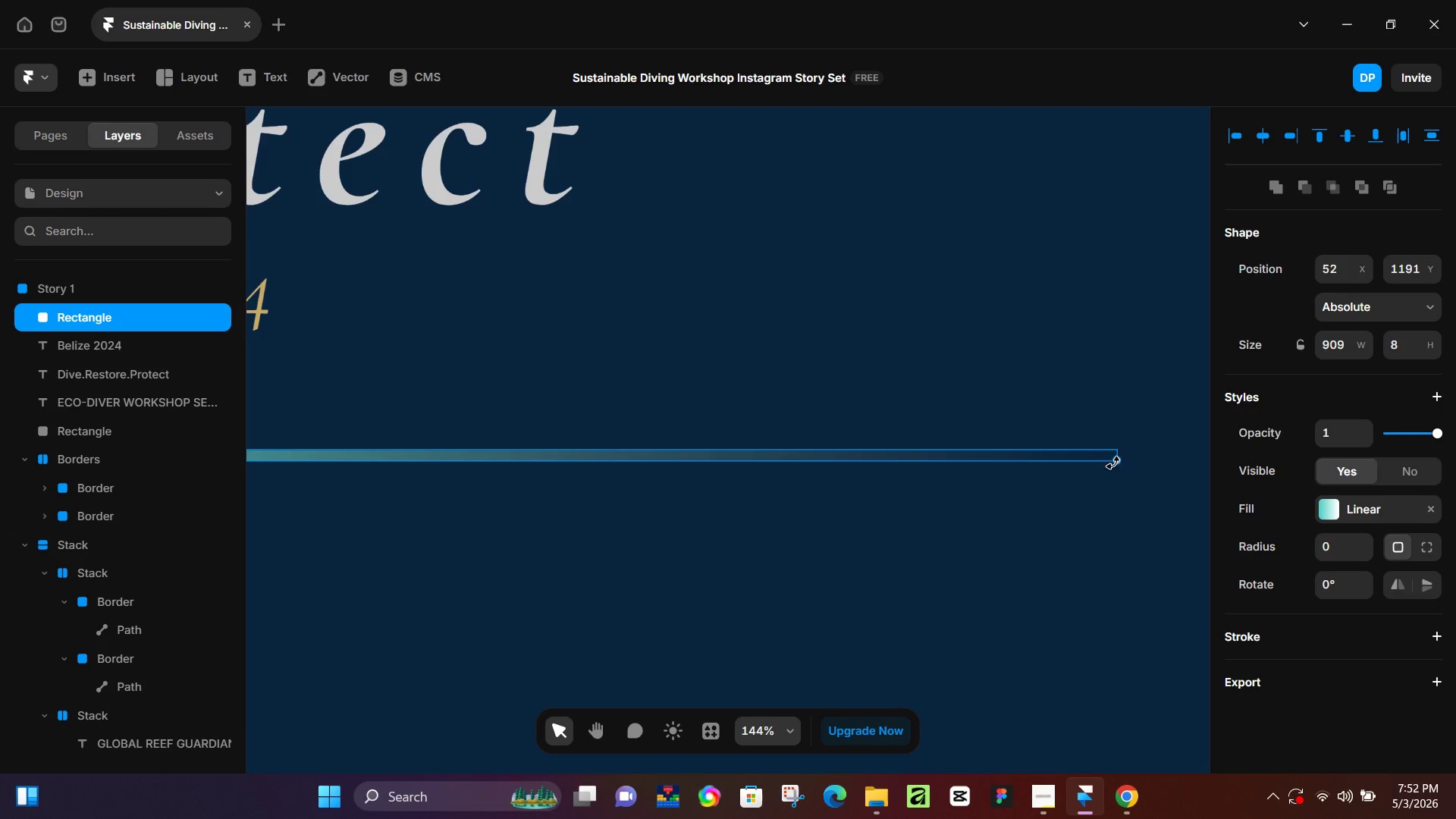 
scroll: coordinate [472, 335], scroll_direction: up, amount: 10.0
 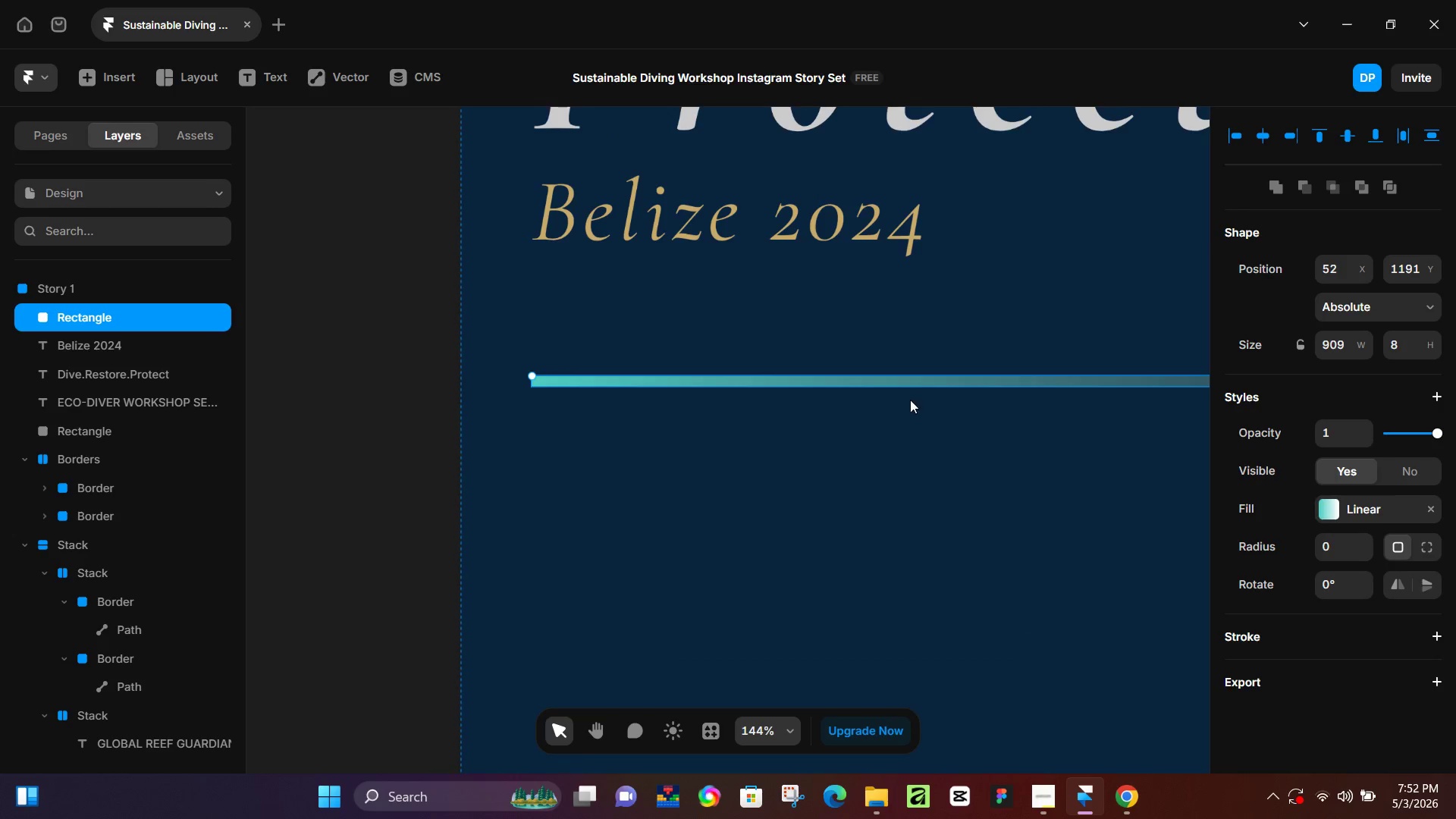 
left_click_drag(start_coordinate=[1116, 462], to_coordinate=[1121, 453])
 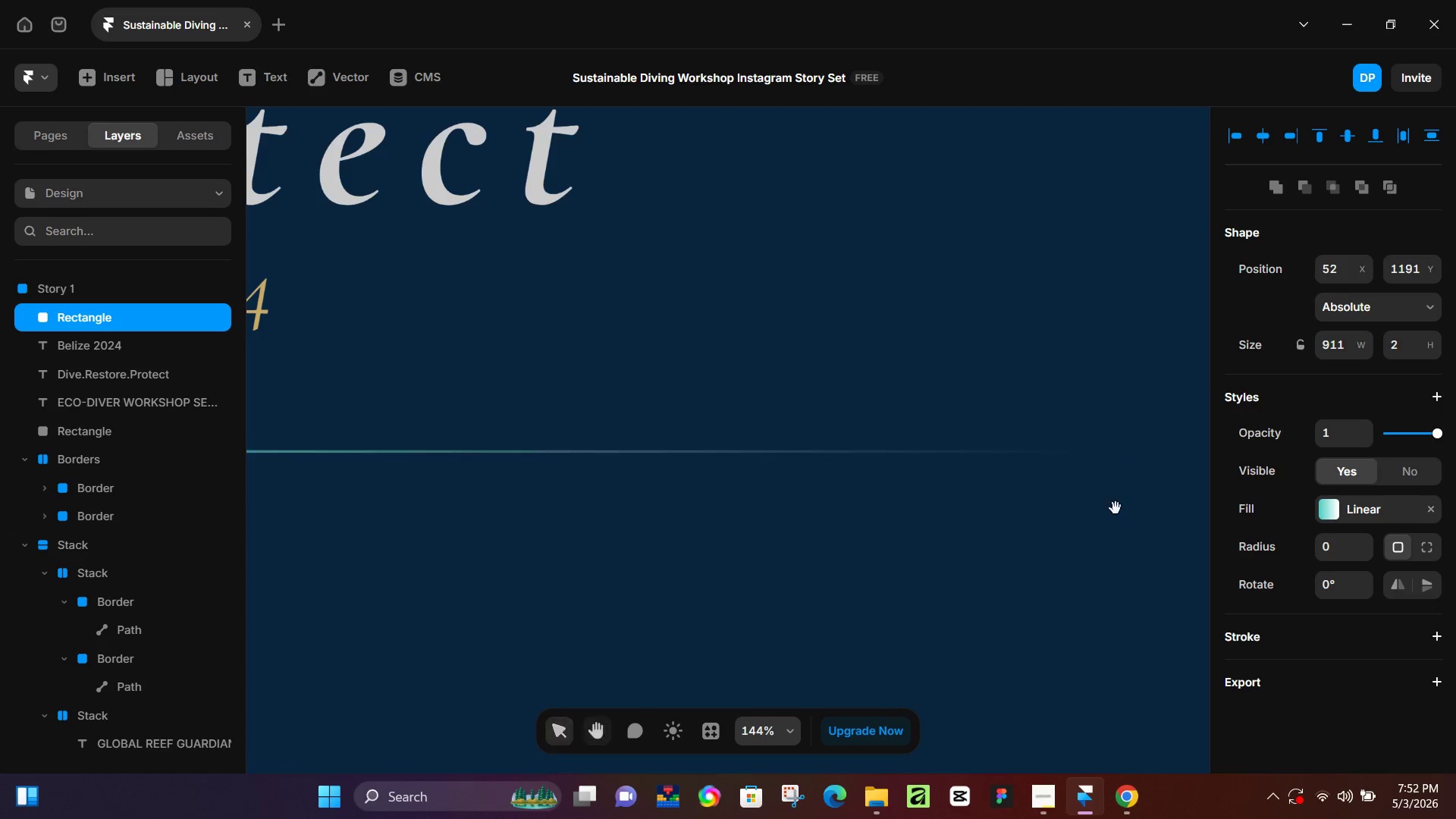 
hold_key(key=Space, duration=0.89)
 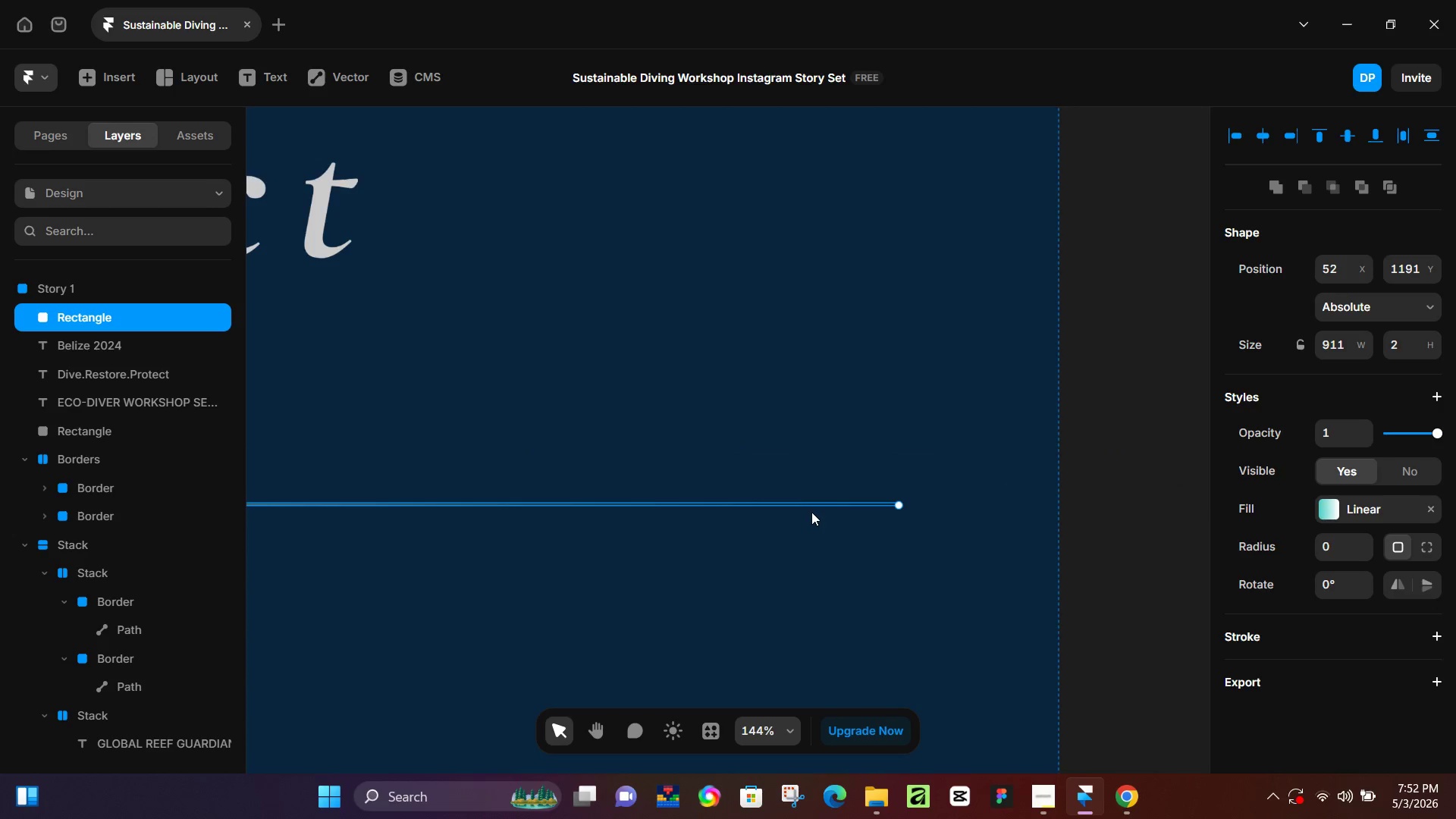 
left_click_drag(start_coordinate=[1069, 528], to_coordinate=[849, 579])
 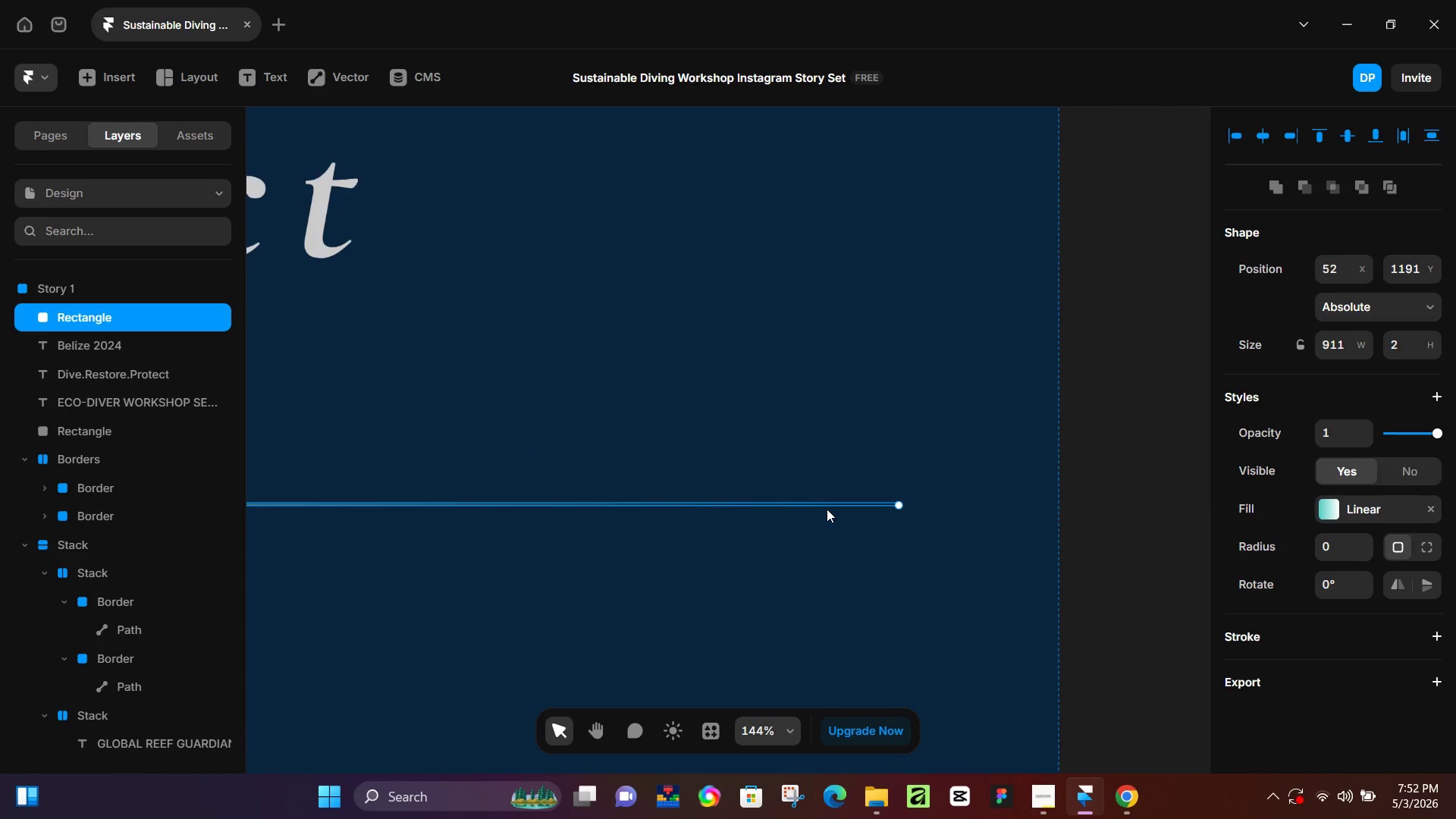 
left_click([828, 508])
 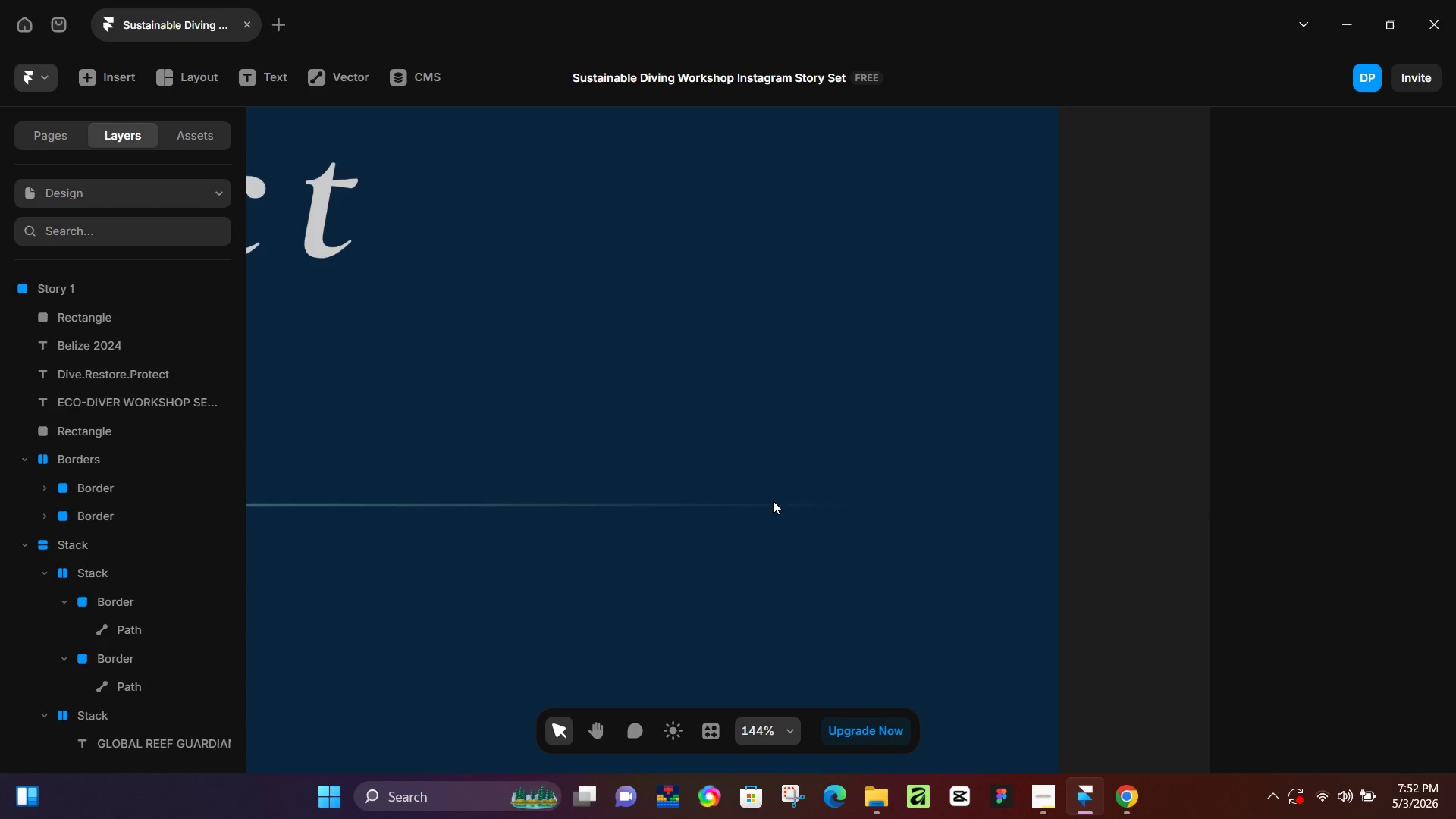 
left_click([773, 503])
 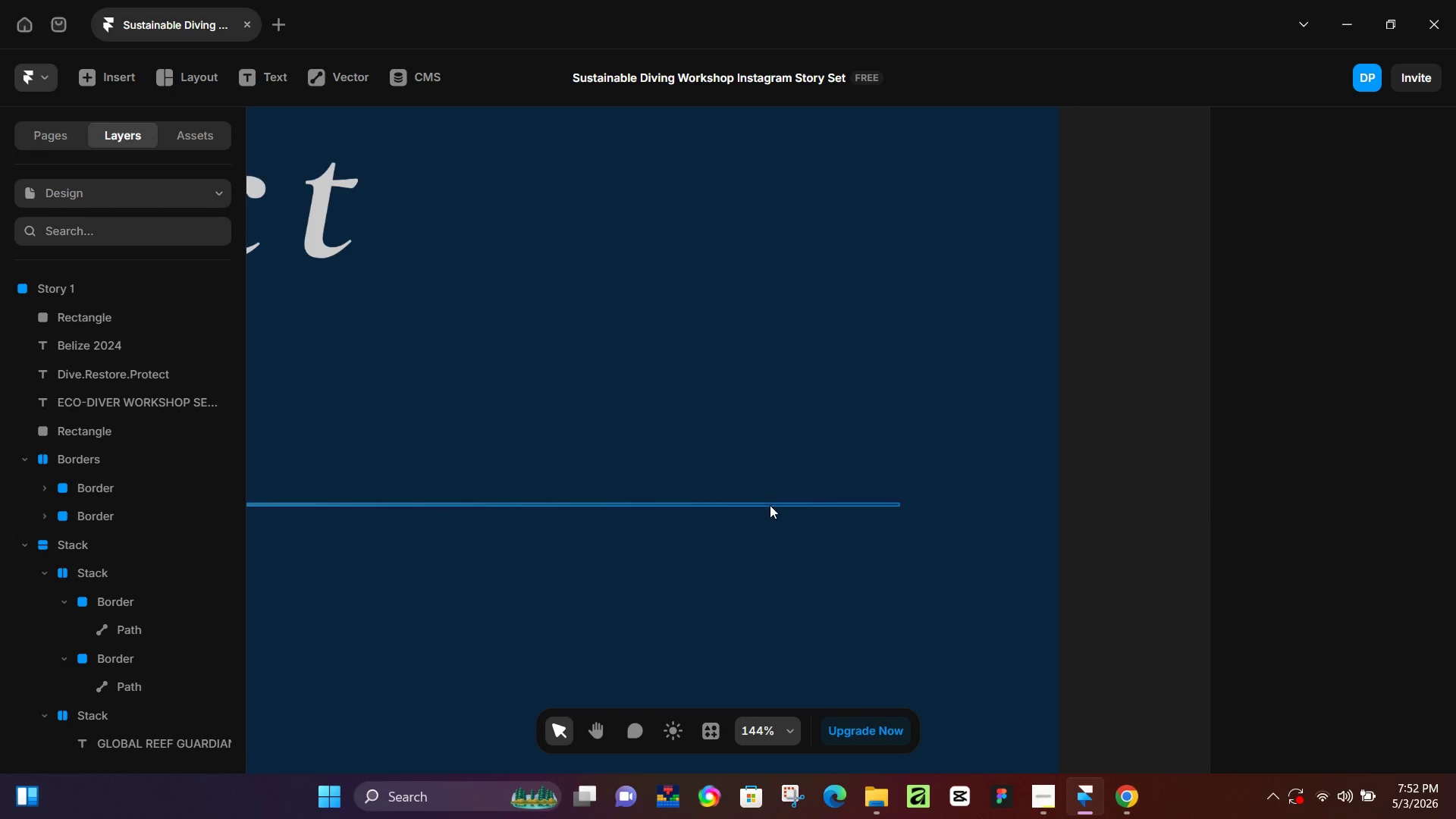 
left_click([770, 505])
 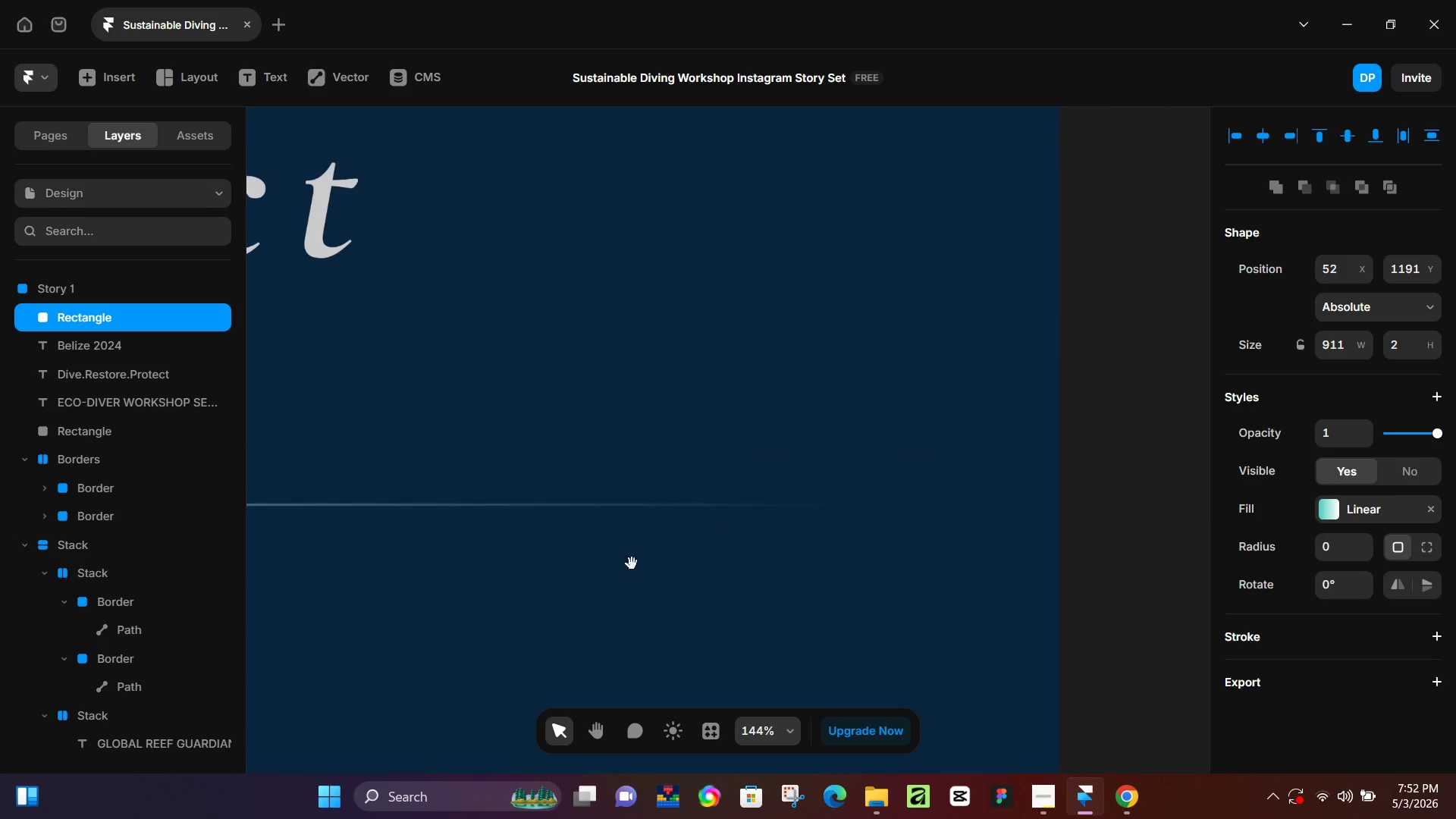 
hold_key(key=Space, duration=0.41)
 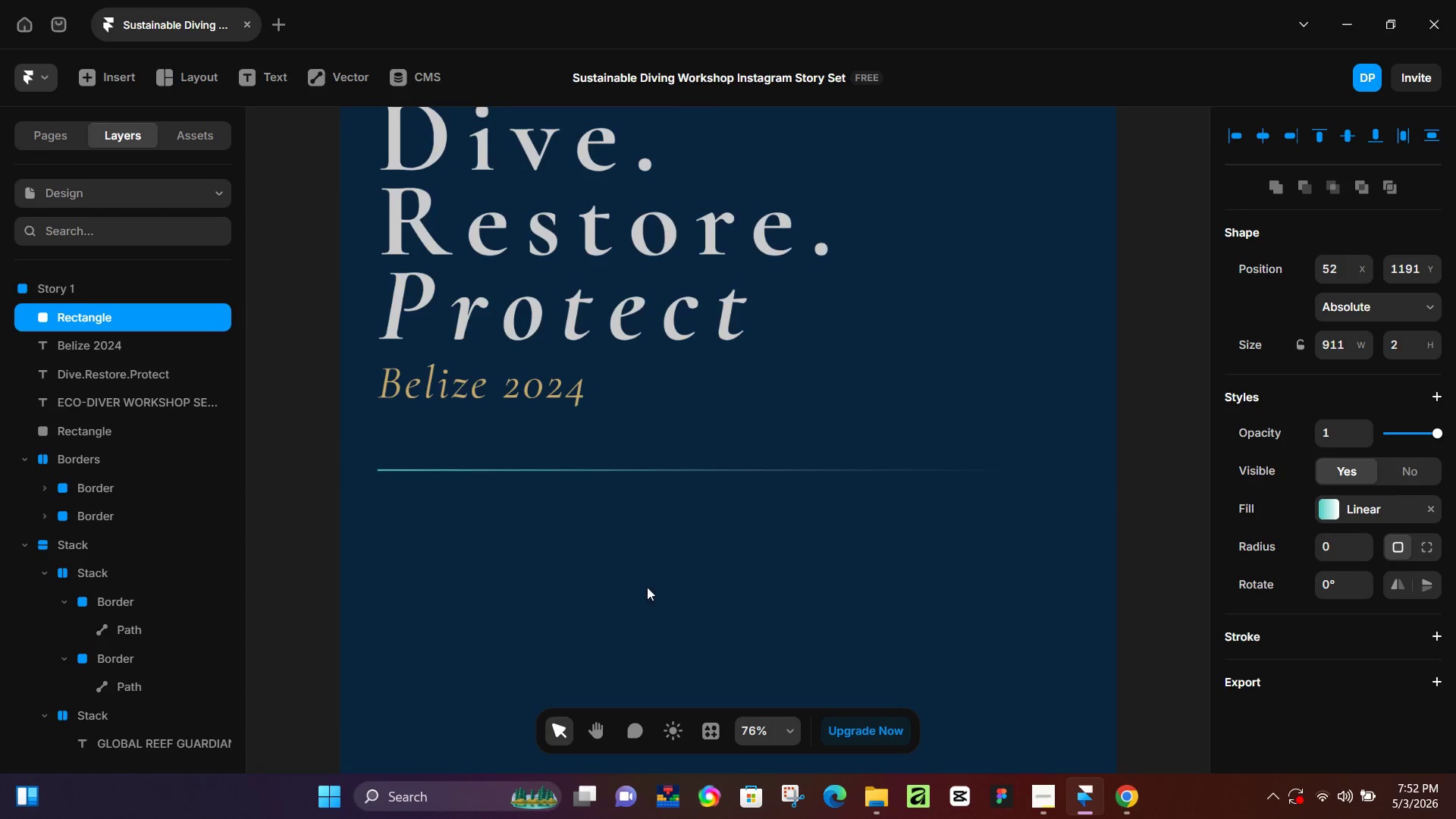 
left_click_drag(start_coordinate=[613, 568], to_coordinate=[921, 522])
 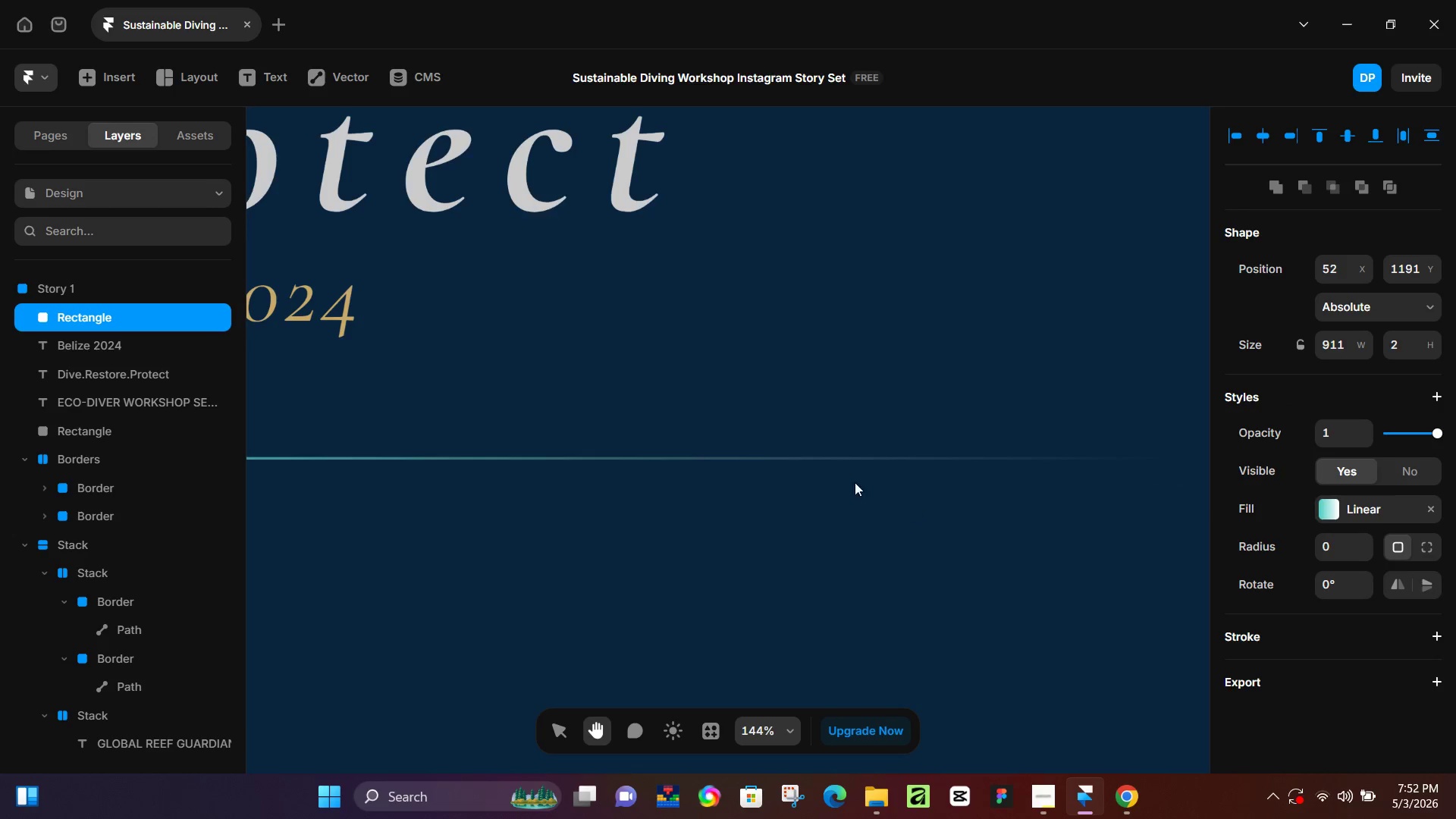 
hold_key(key=ControlLeft, duration=0.31)
 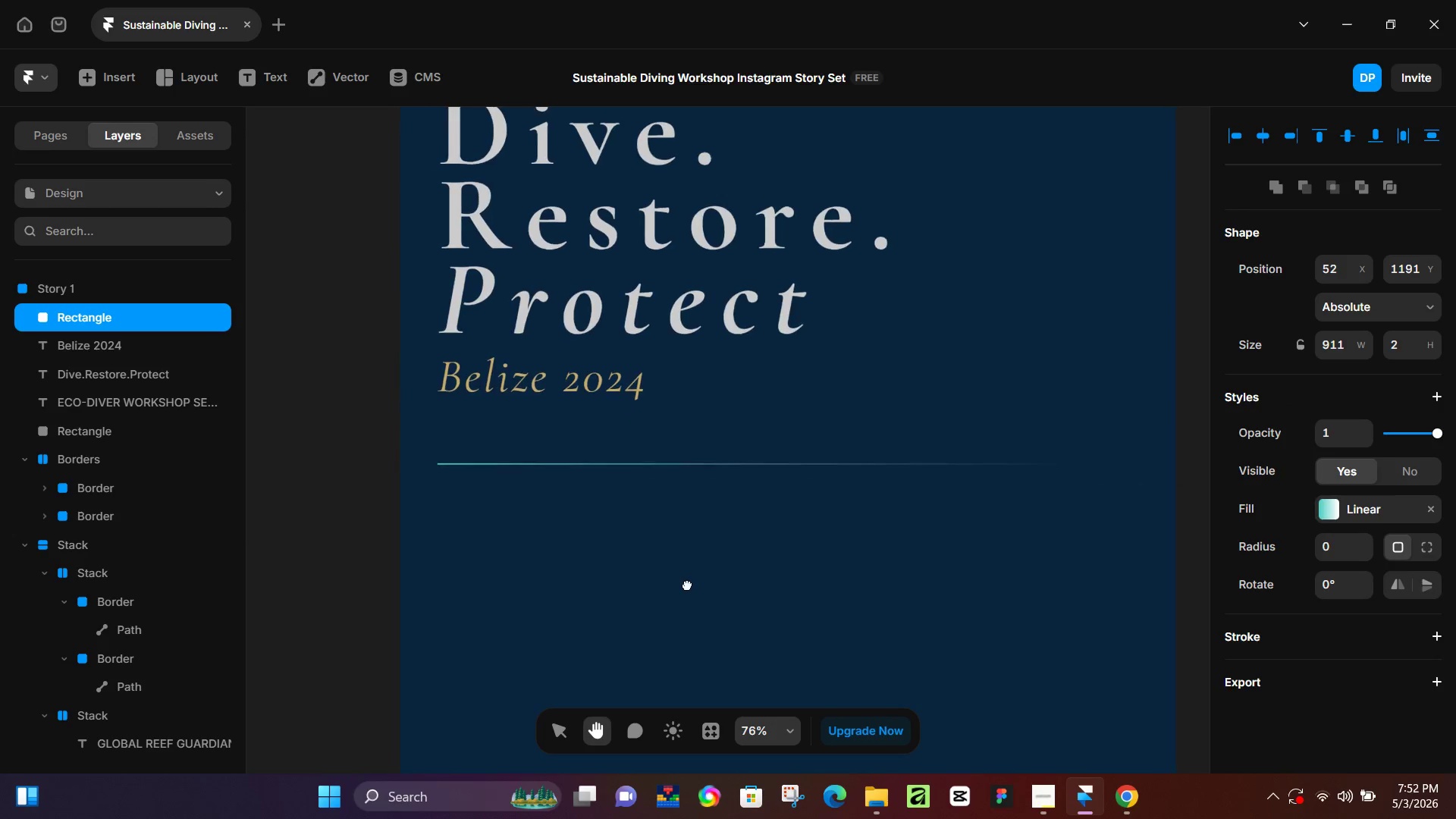 
hold_key(key=Space, duration=1.11)
 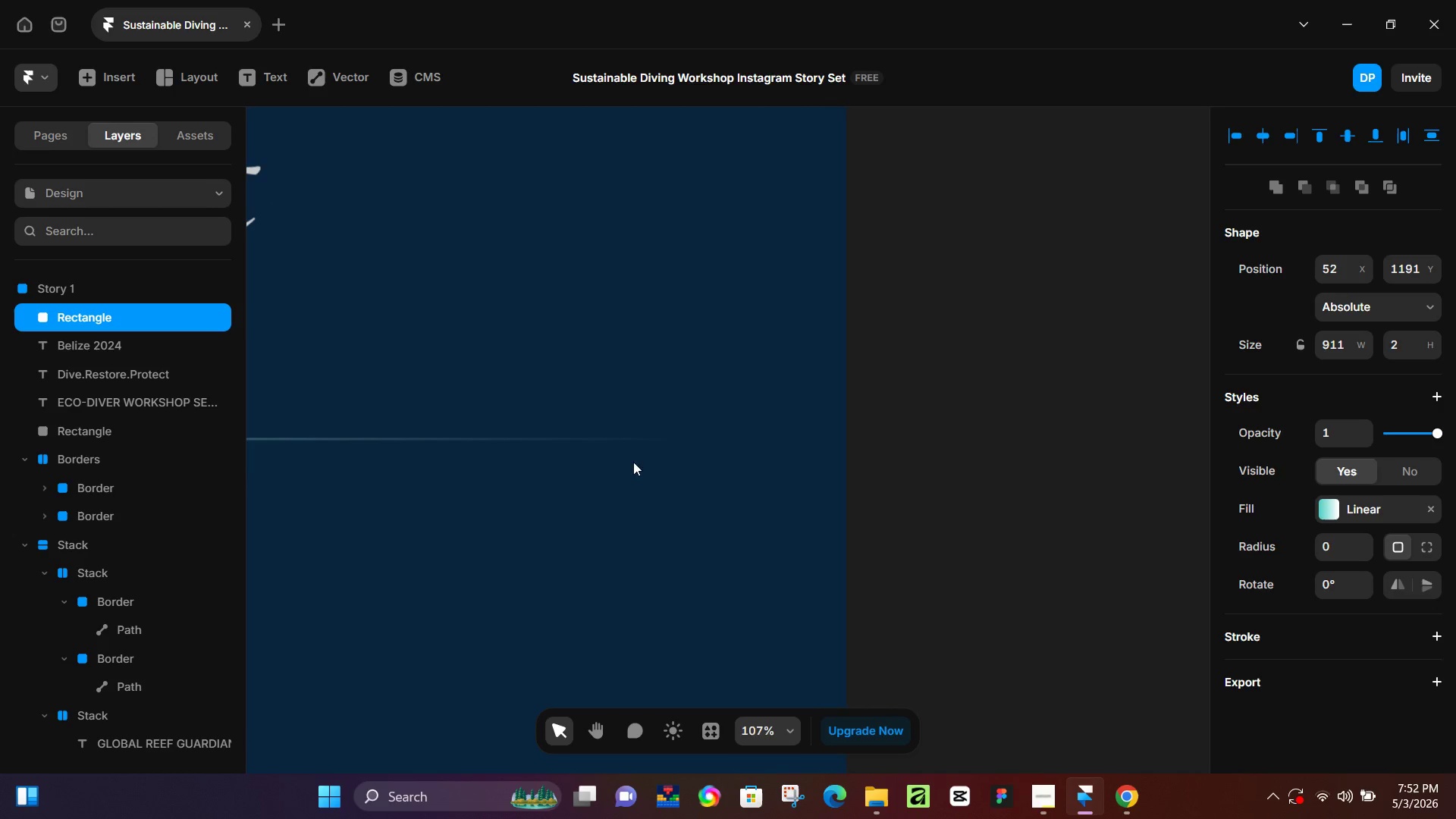 
left_click_drag(start_coordinate=[626, 590], to_coordinate=[276, 567])
 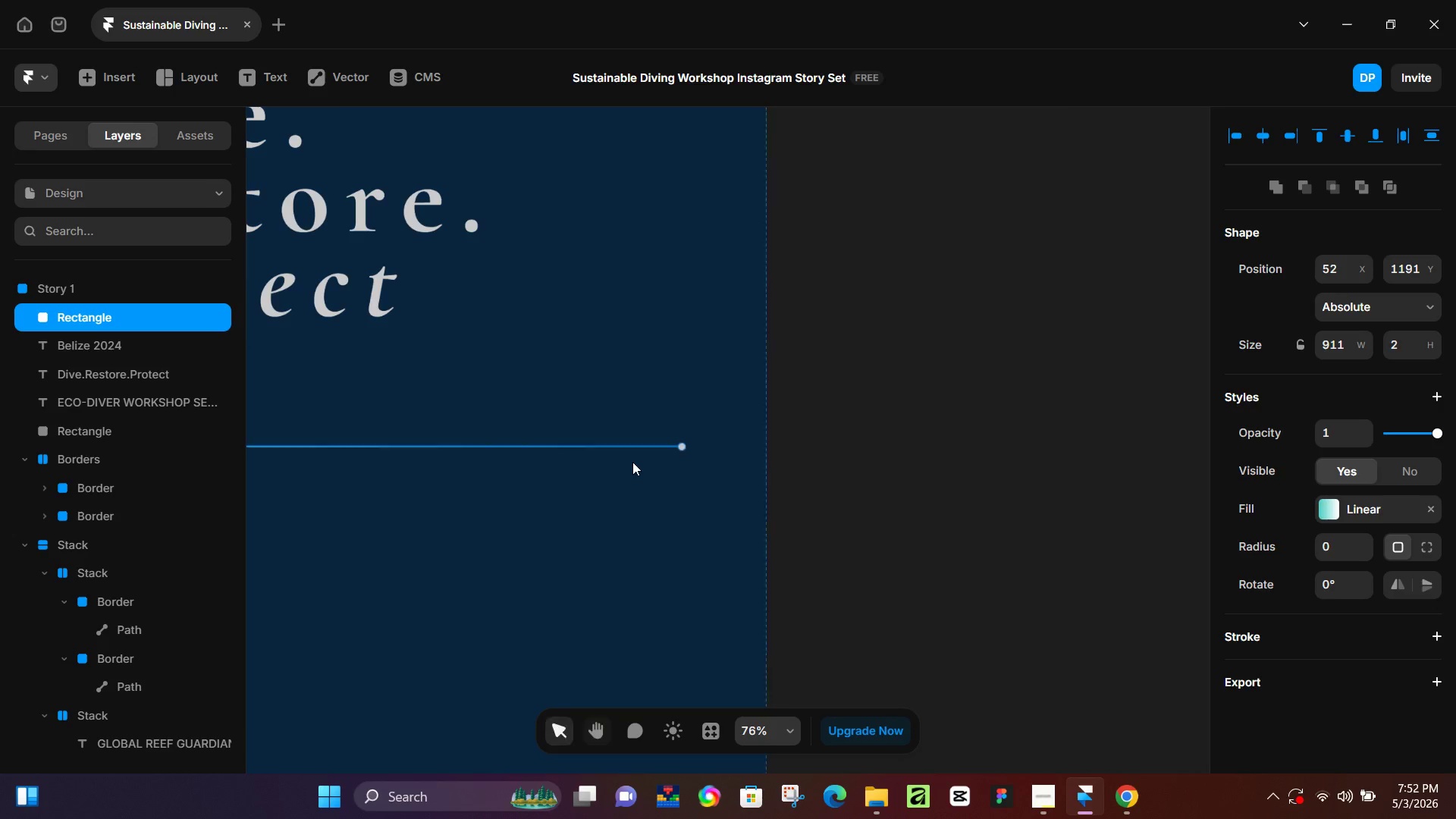 
hold_key(key=ControlLeft, duration=0.36)
 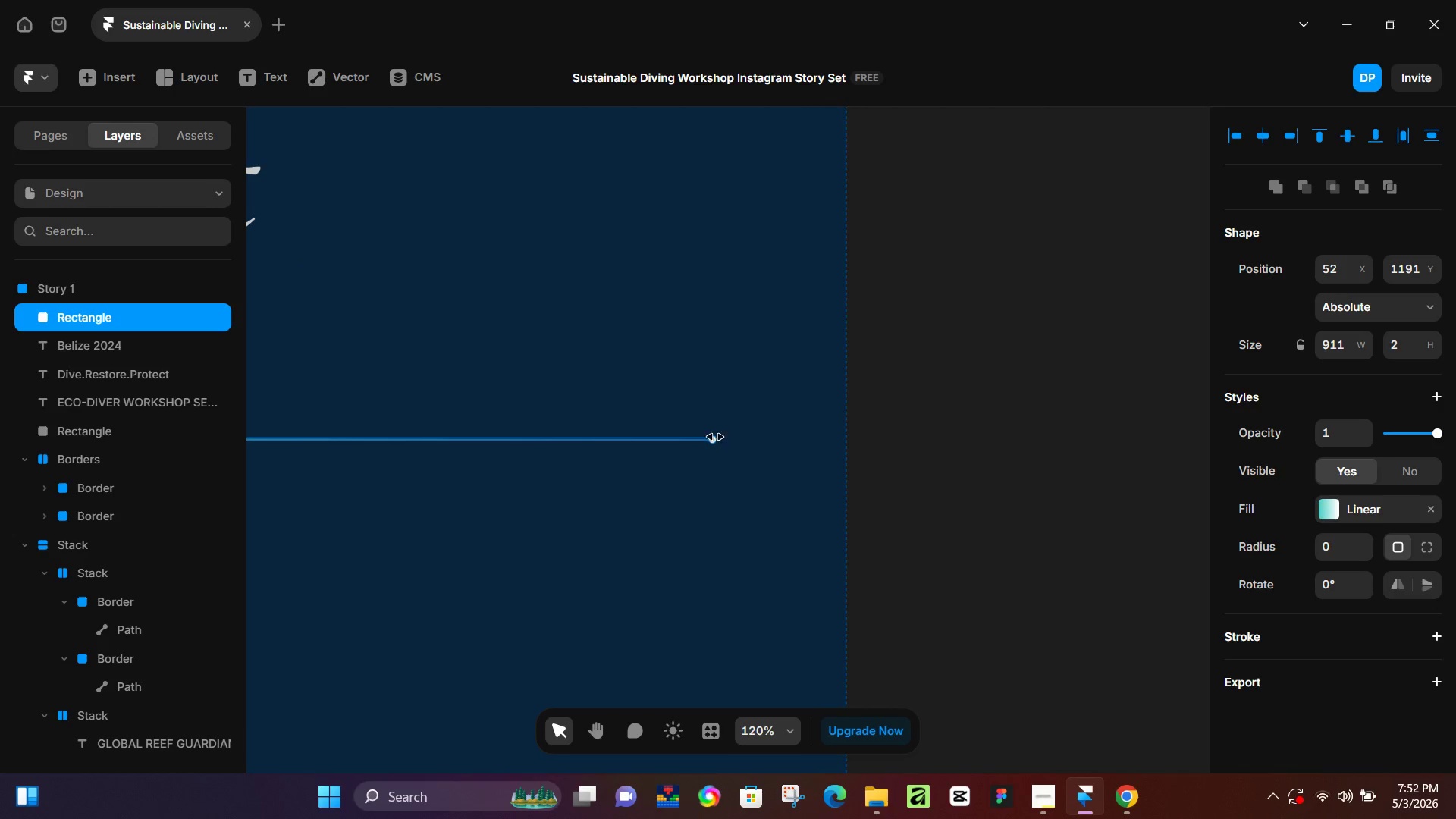 
scroll: coordinate [834, 485], scroll_direction: down, amount: 5.0
 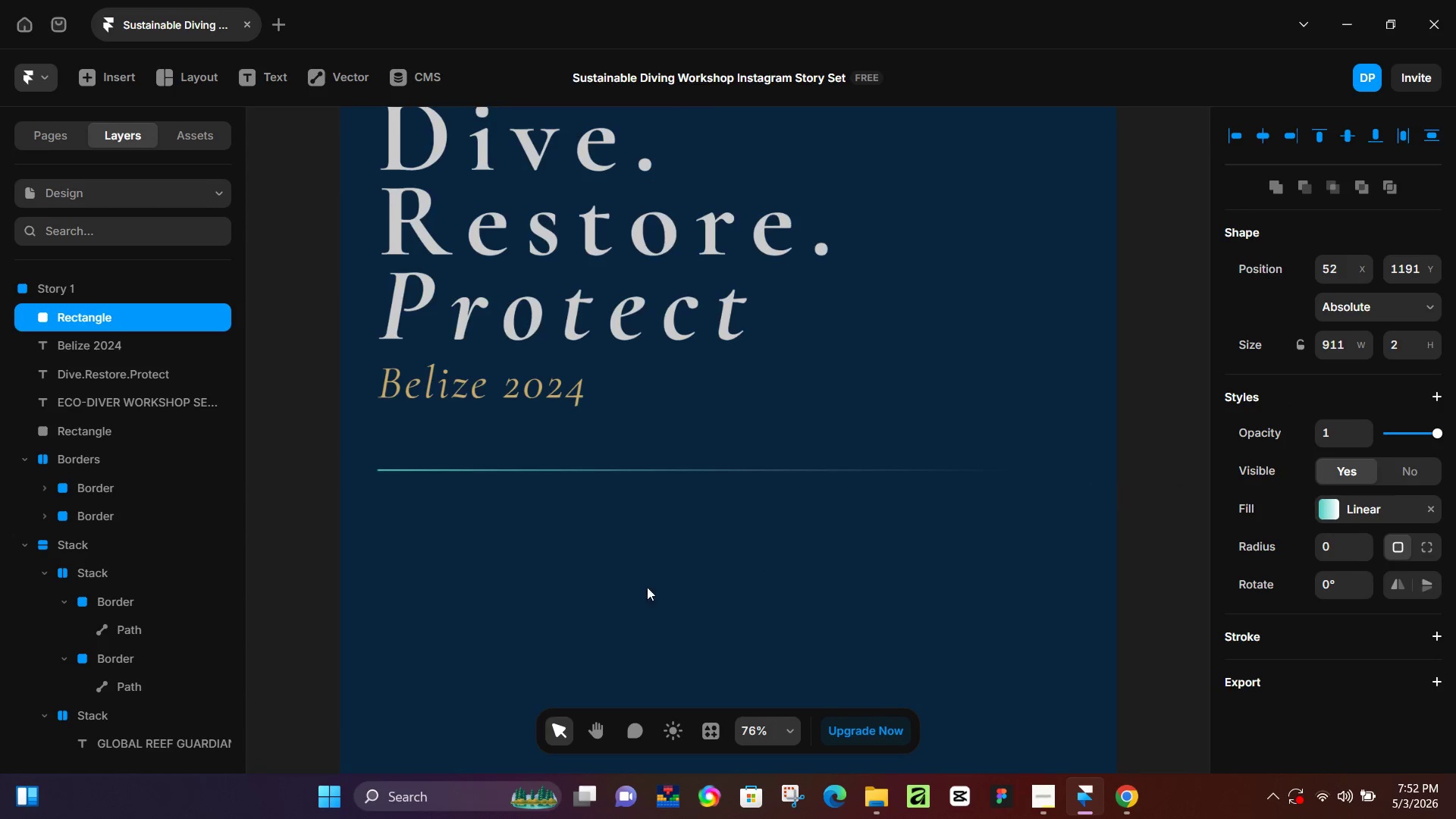 
left_click_drag(start_coordinate=[711, 438], to_coordinate=[790, 441])
 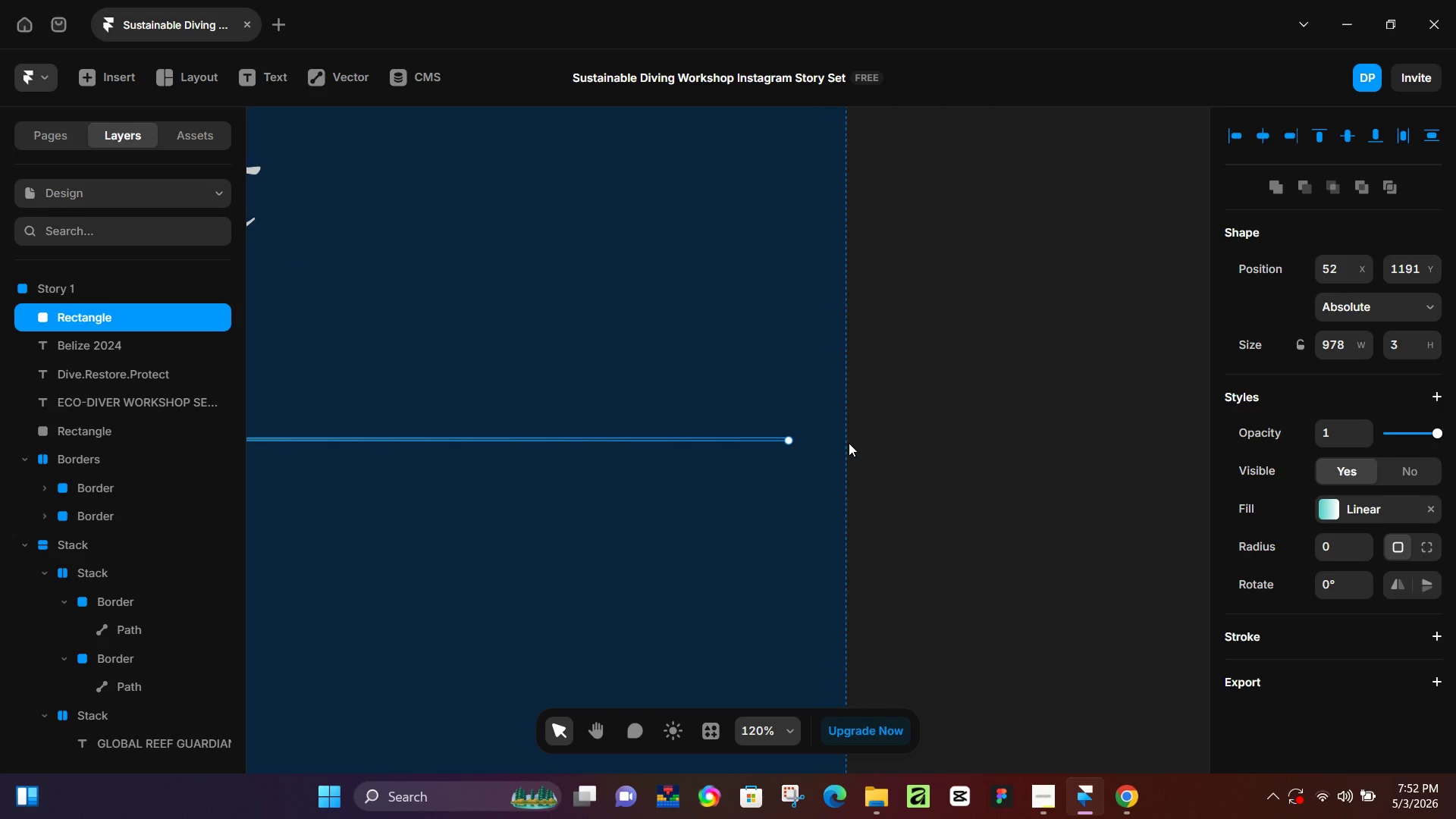 
scroll: coordinate [633, 462], scroll_direction: up, amount: 3.0
 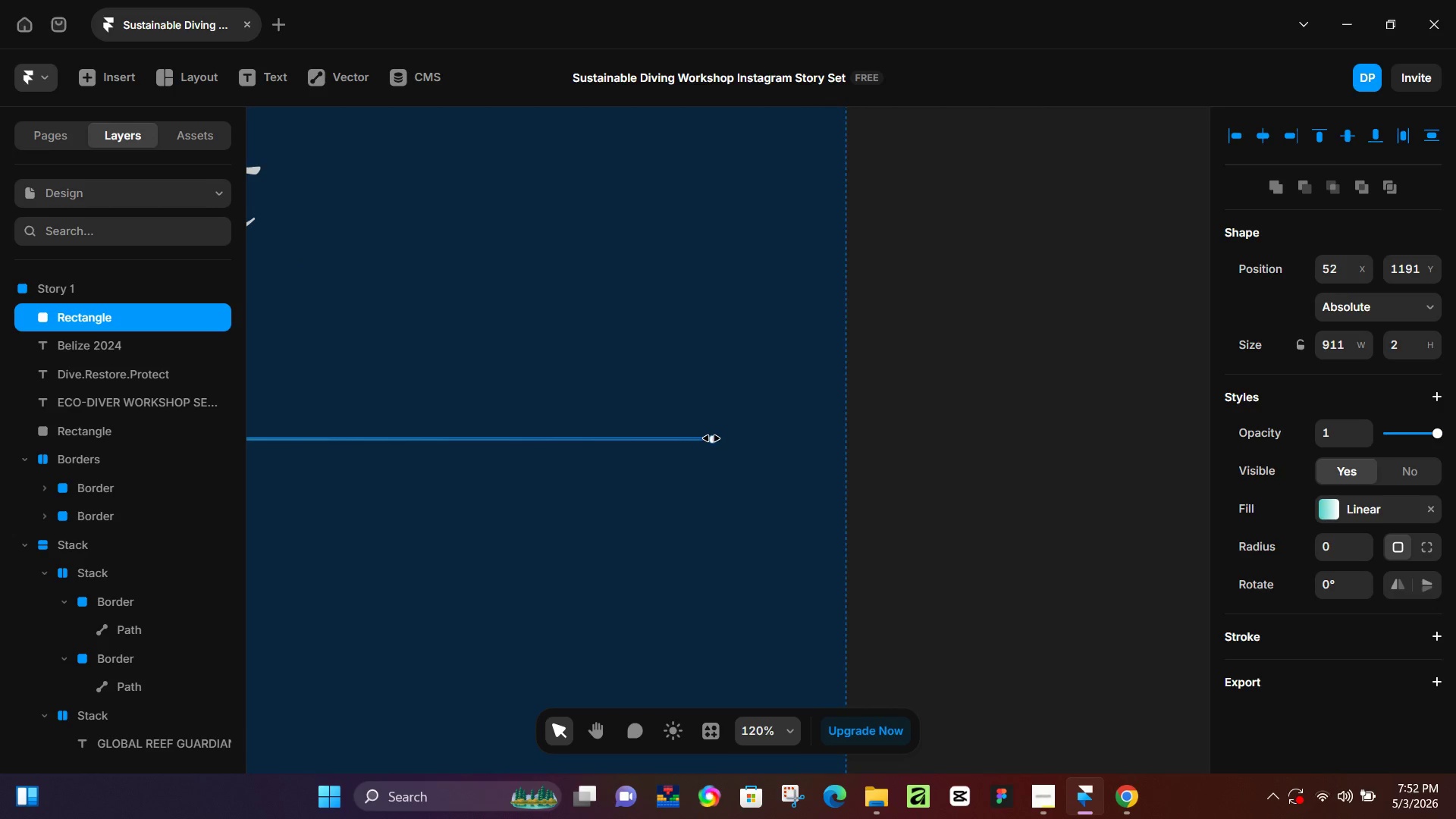 
hold_key(key=ShiftLeft, duration=1.26)
 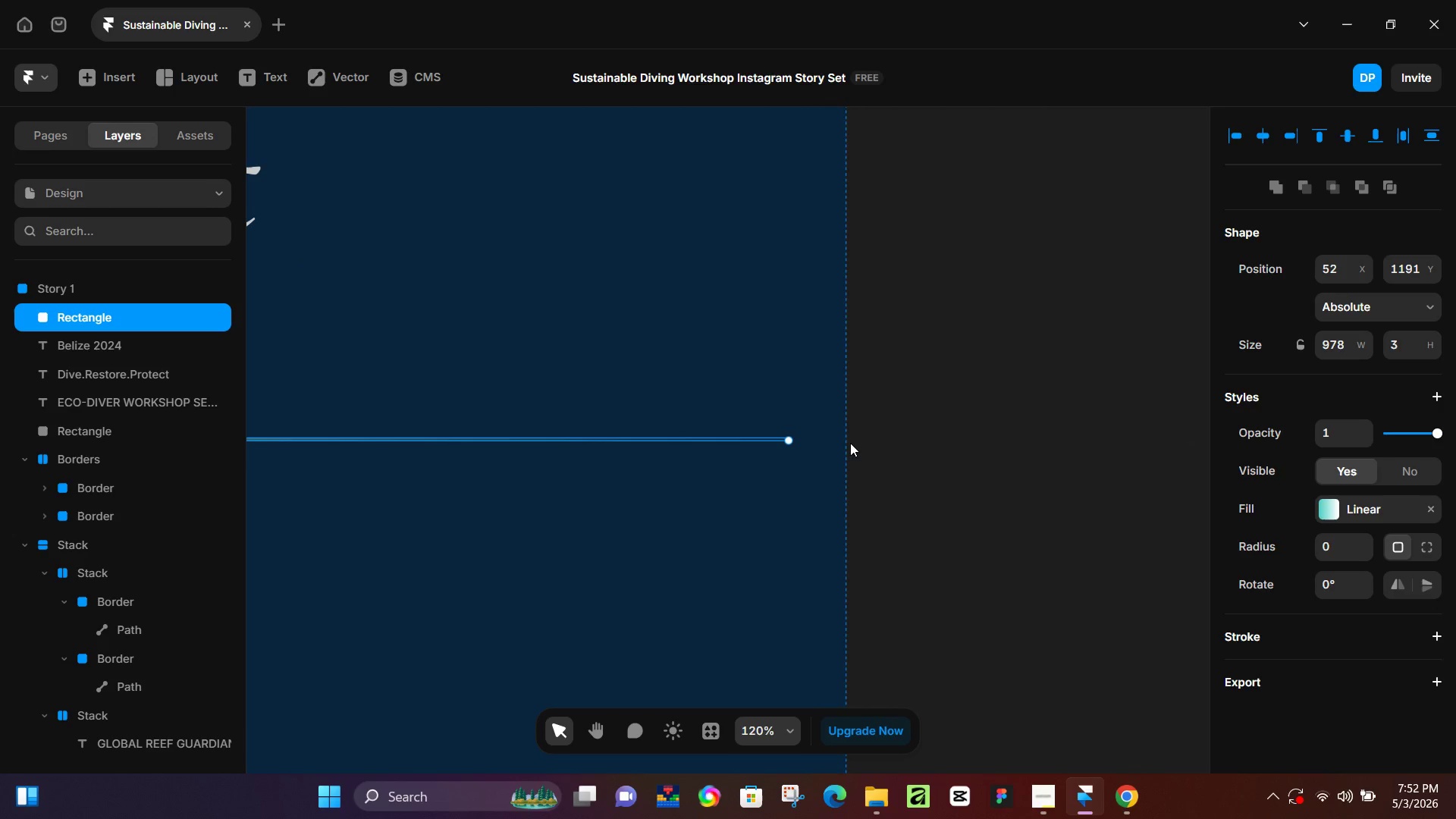 
hold_key(key=Space, duration=0.47)
 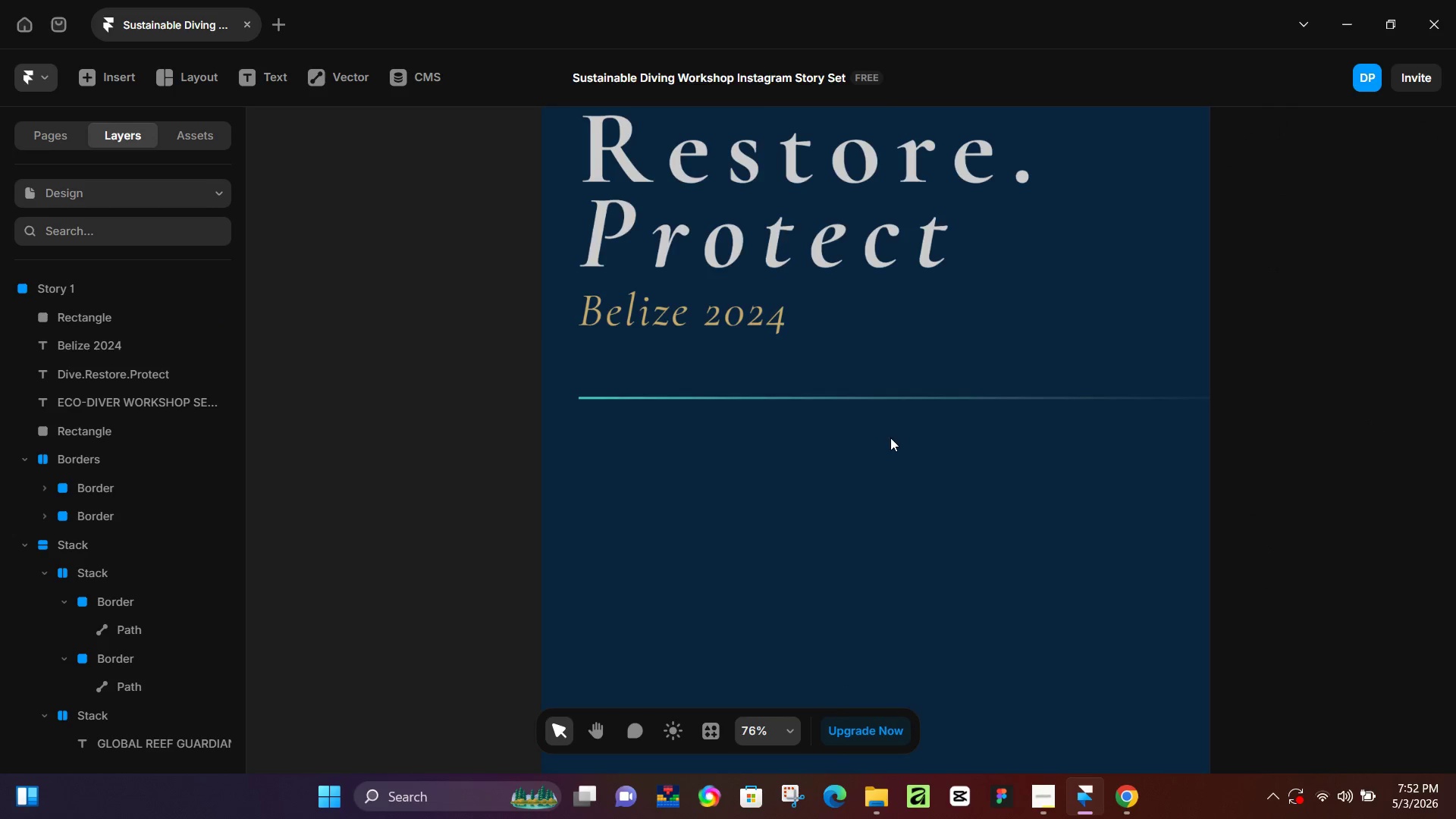 
left_click_drag(start_coordinate=[462, 539], to_coordinate=[1222, 485])
 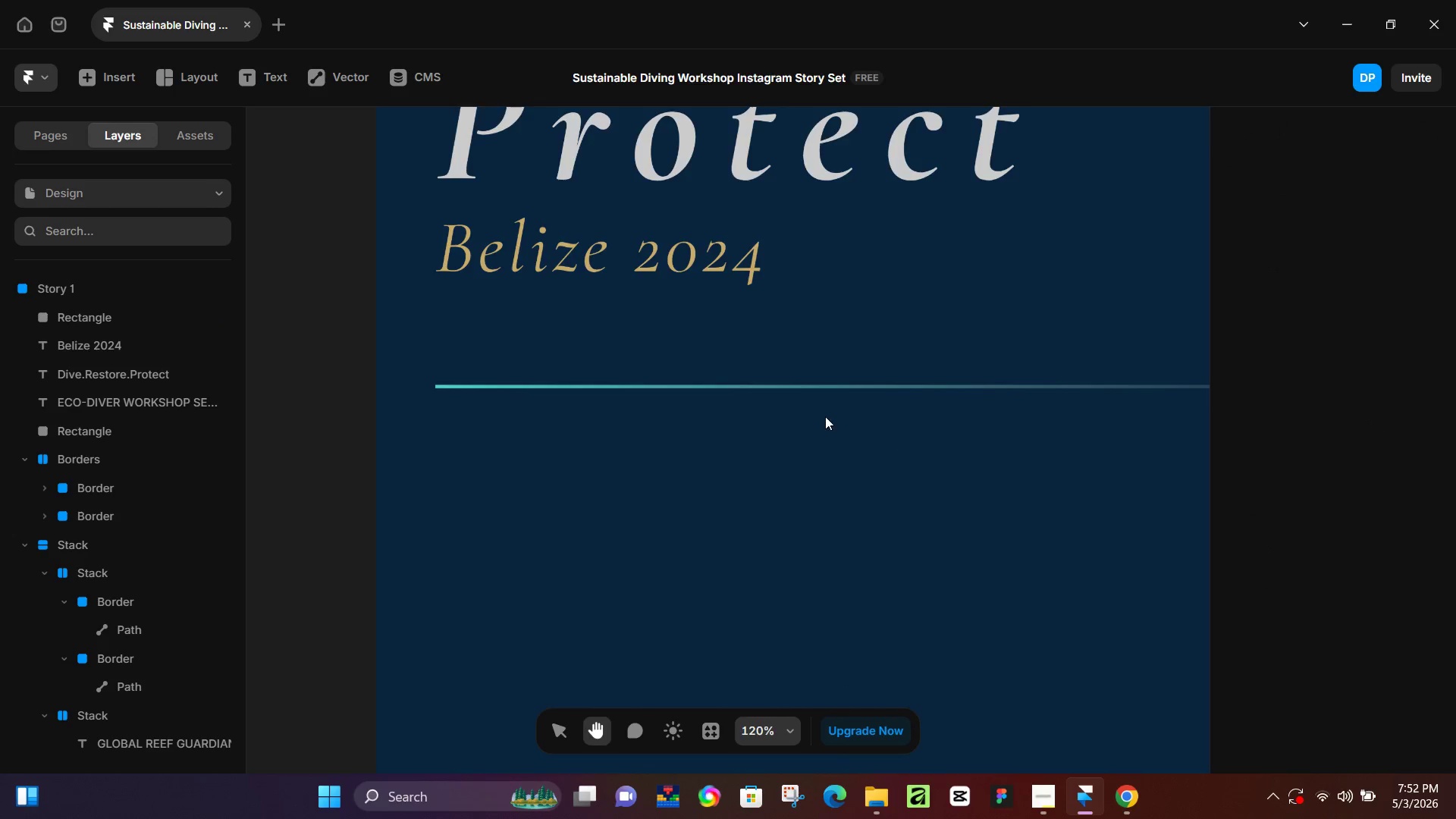 
hold_key(key=ControlLeft, duration=0.42)
scroll: coordinate [825, 416], scroll_direction: down, amount: 3.0
 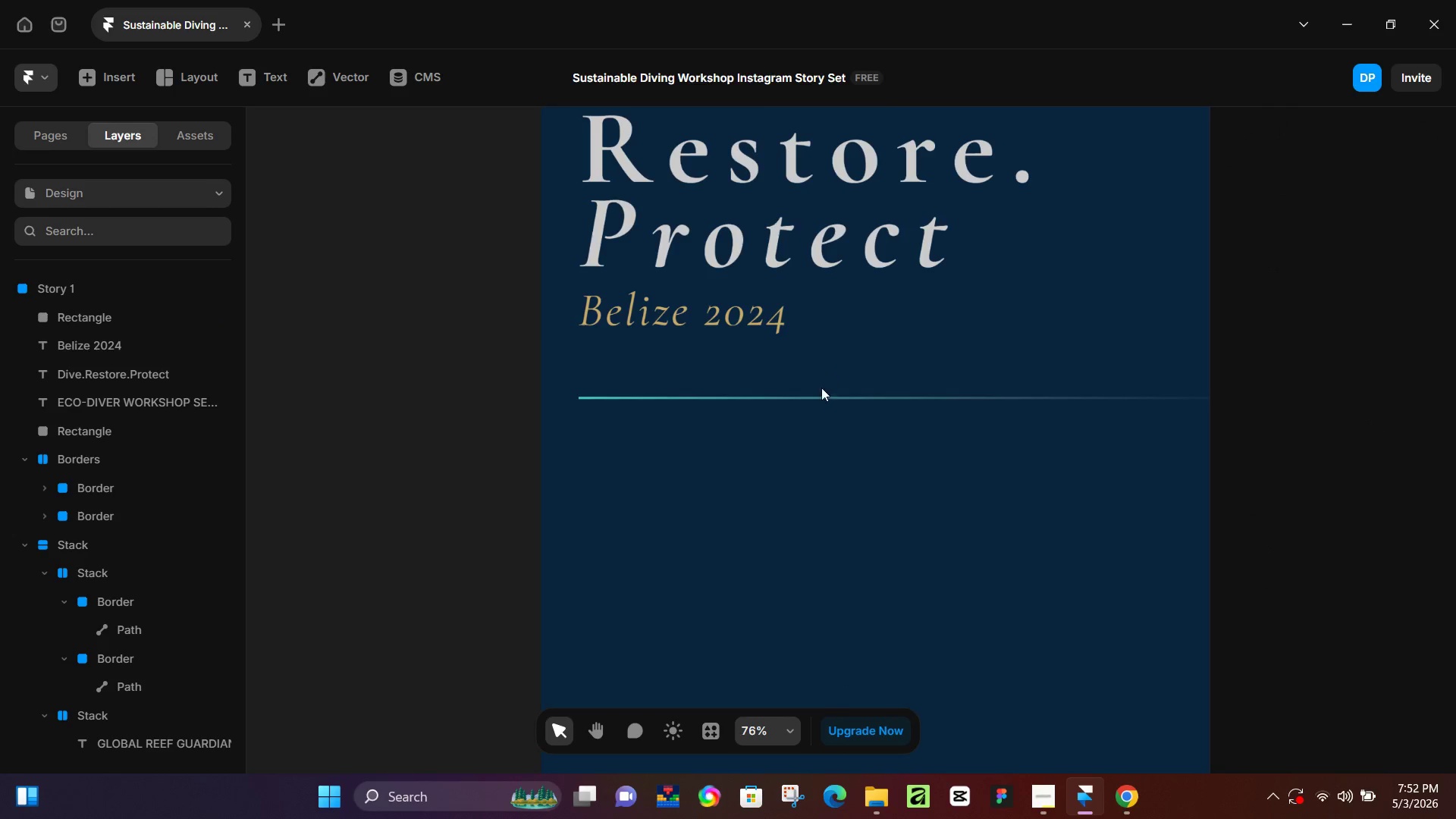 
left_click([820, 397])
 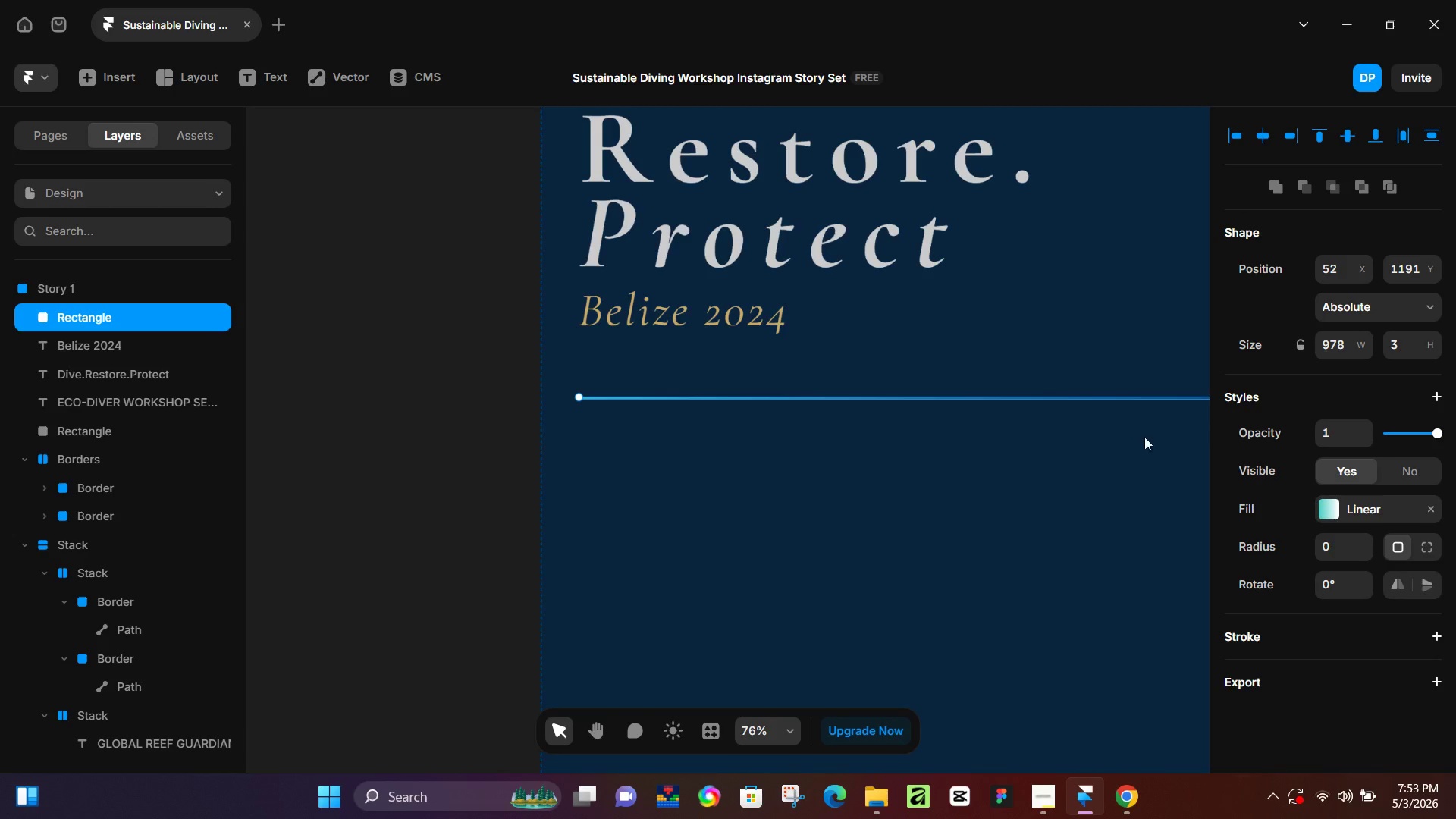 
hold_key(key=Space, duration=0.64)
 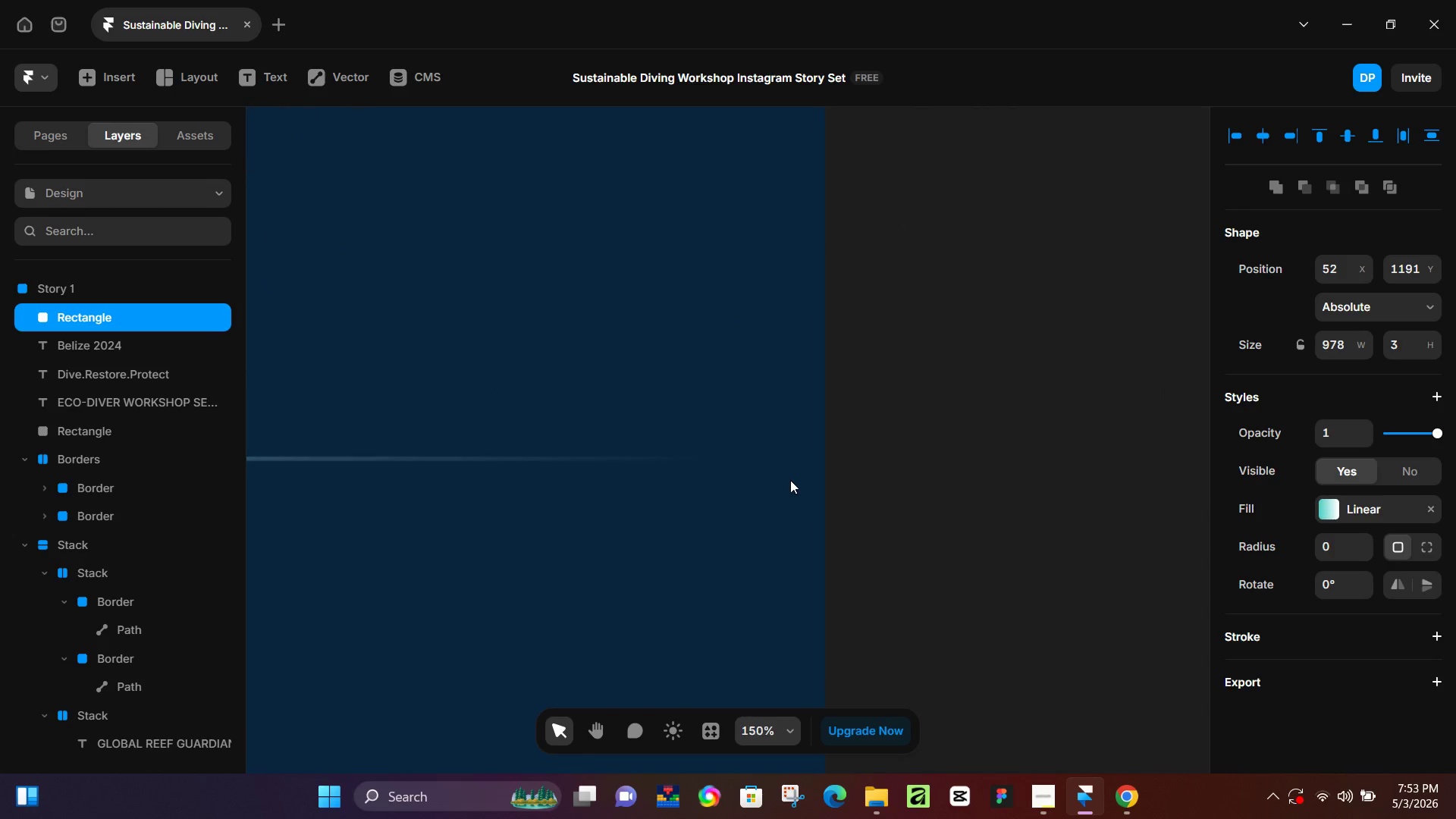 
left_click_drag(start_coordinate=[1163, 453], to_coordinate=[654, 524])
 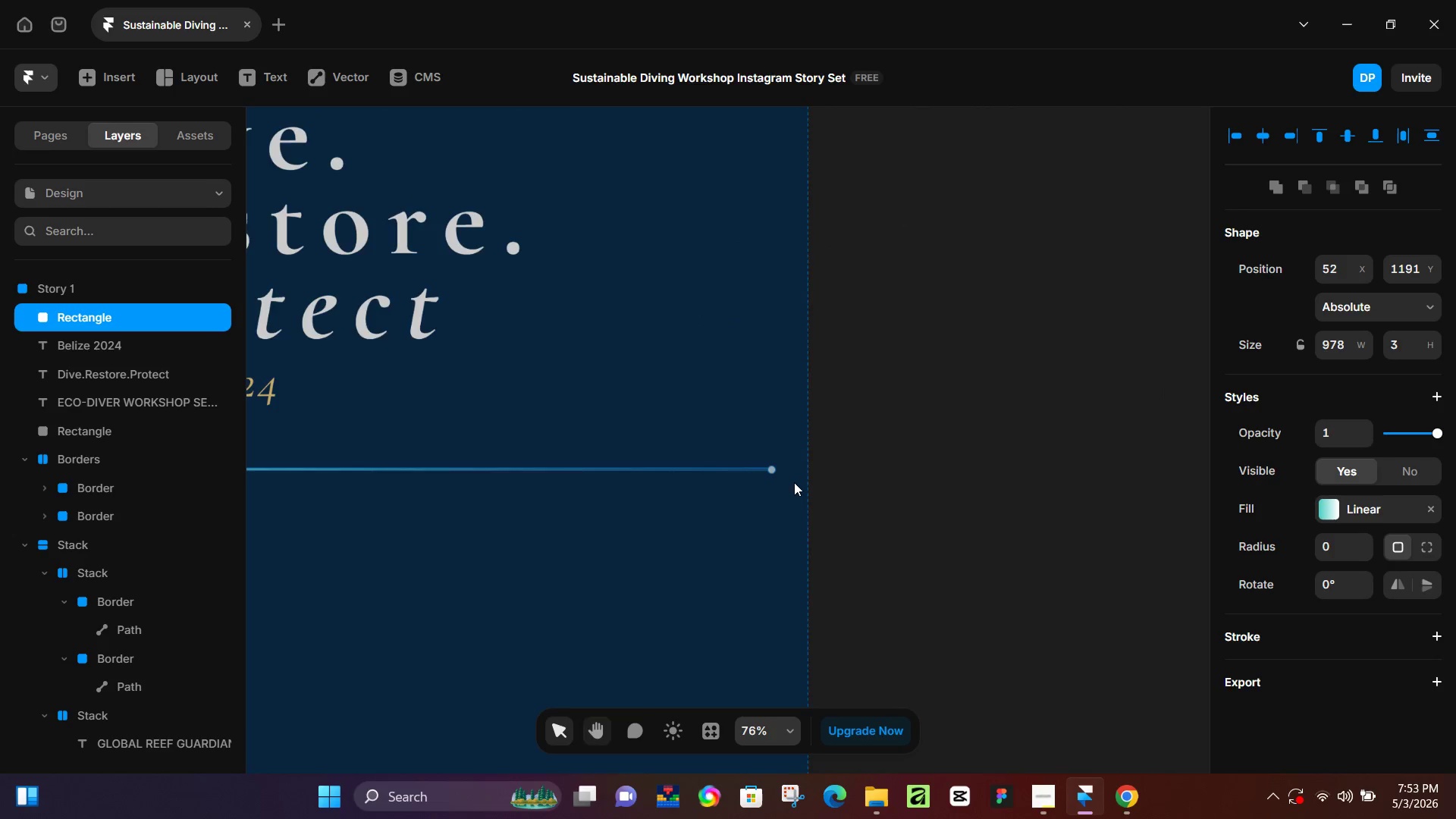 
hold_key(key=ControlLeft, duration=1.52)
 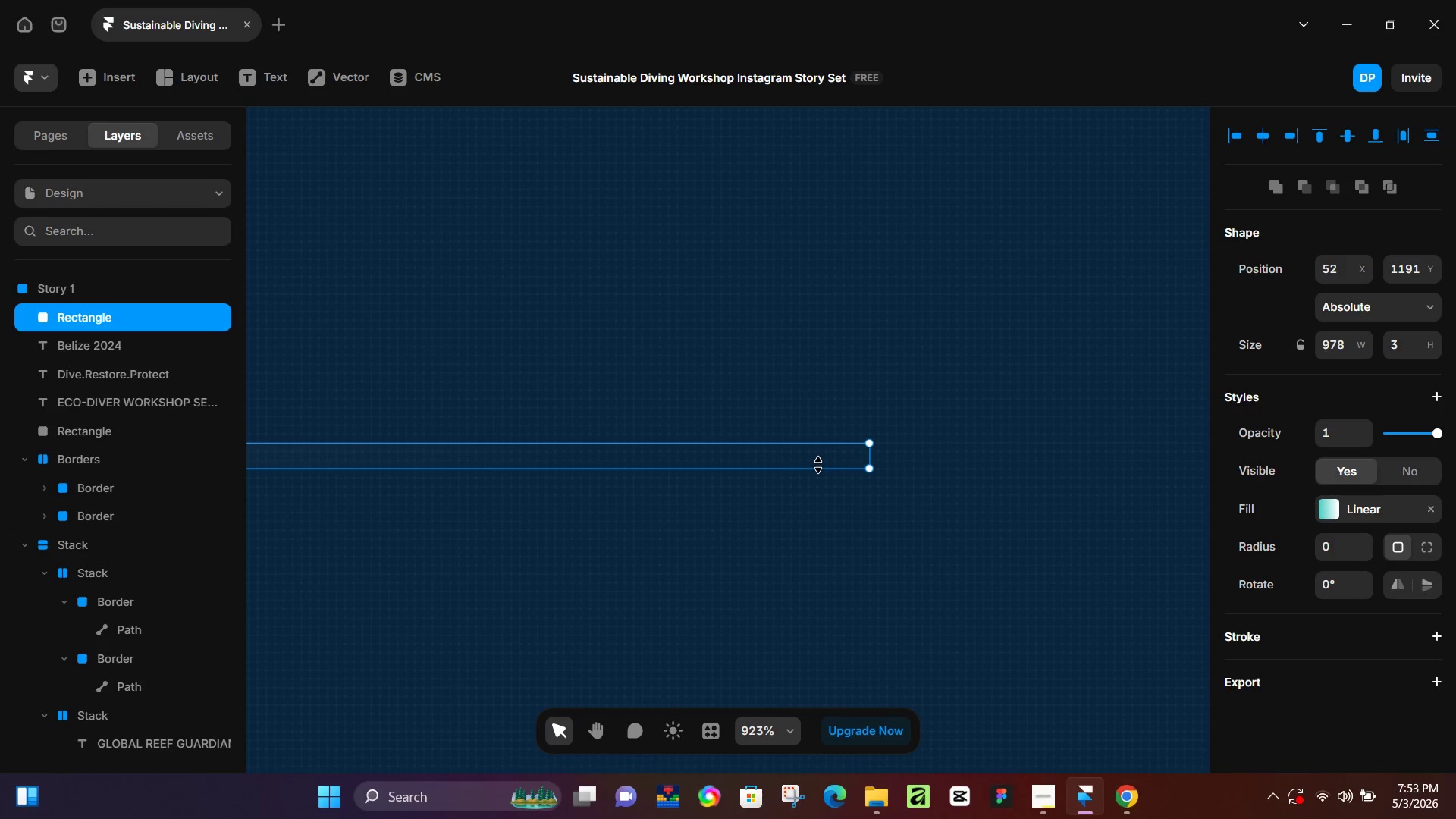 
key(Control+ControlLeft)
 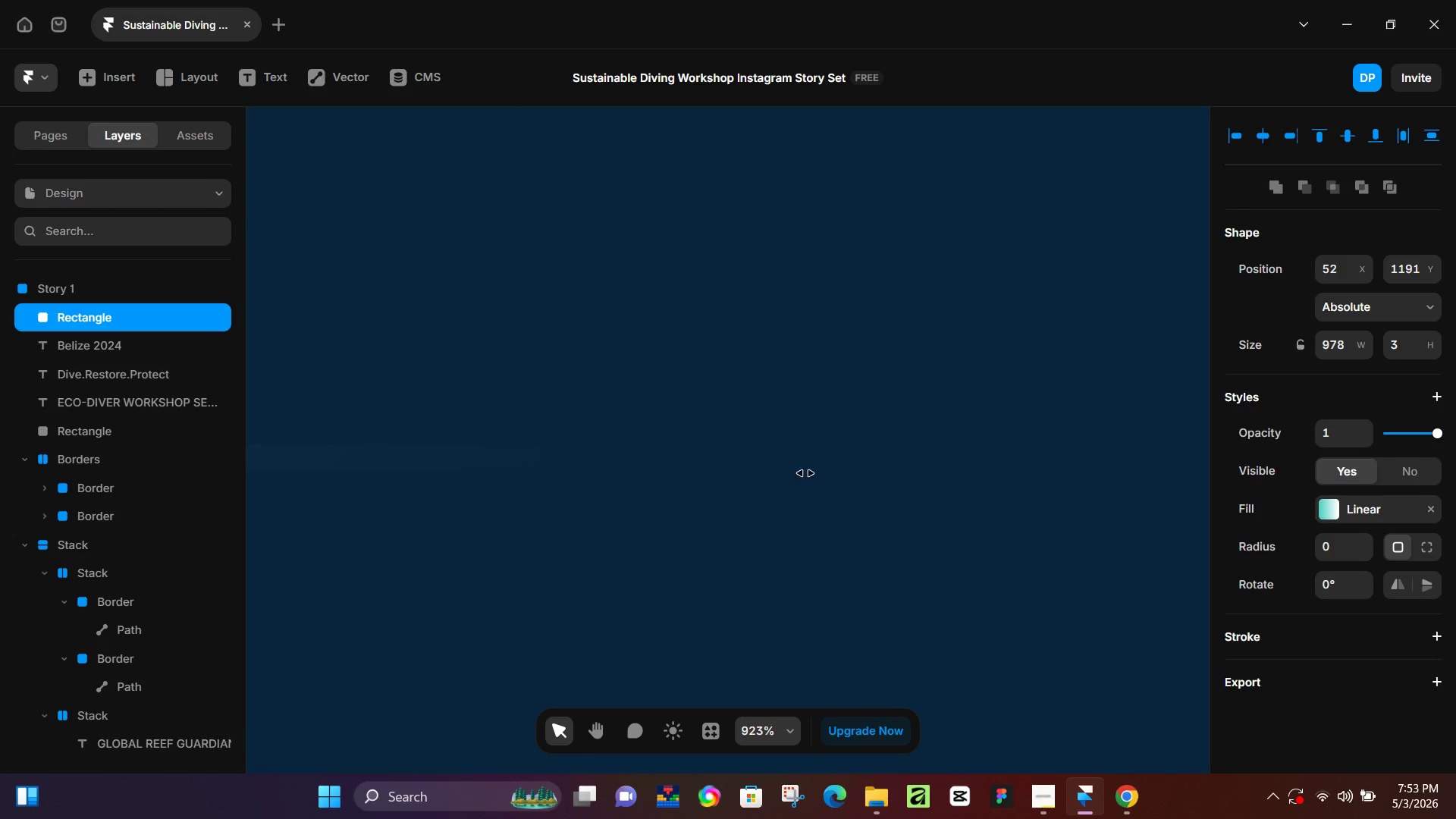 
key(Control+ControlLeft)
 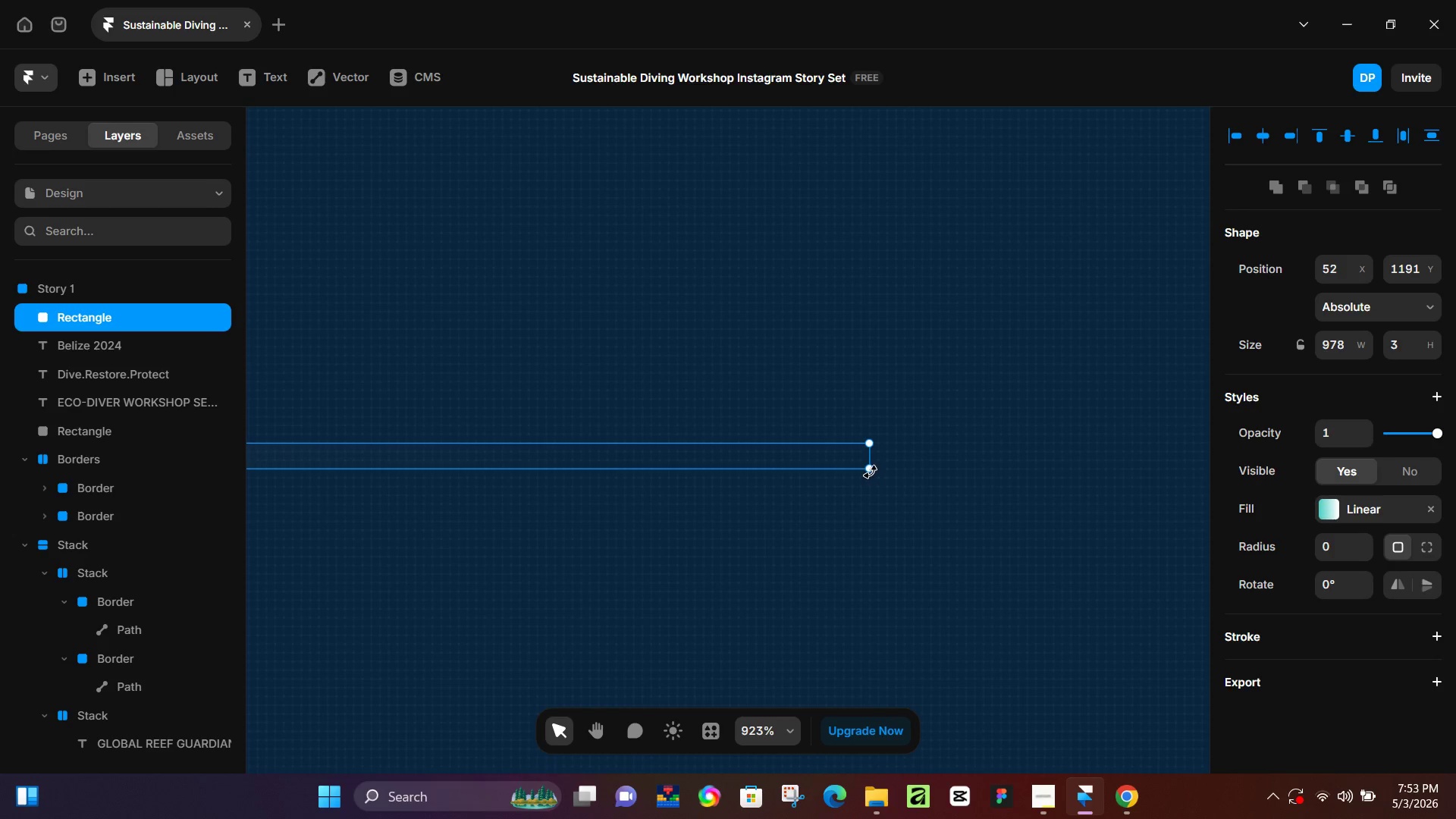 
left_click_drag(start_coordinate=[871, 472], to_coordinate=[871, 457])
 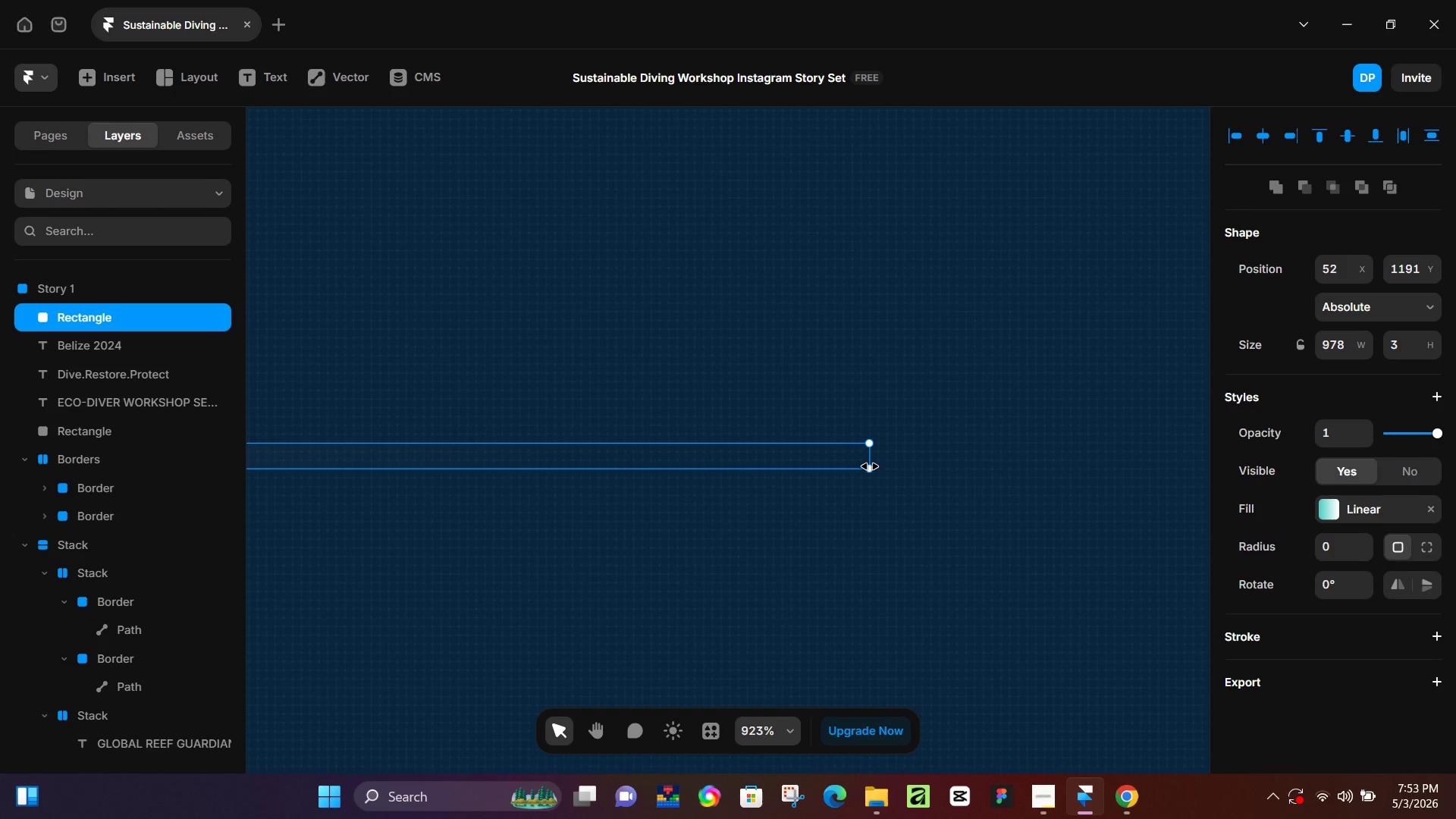 
scroll: coordinate [786, 476], scroll_direction: up, amount: 22.0
 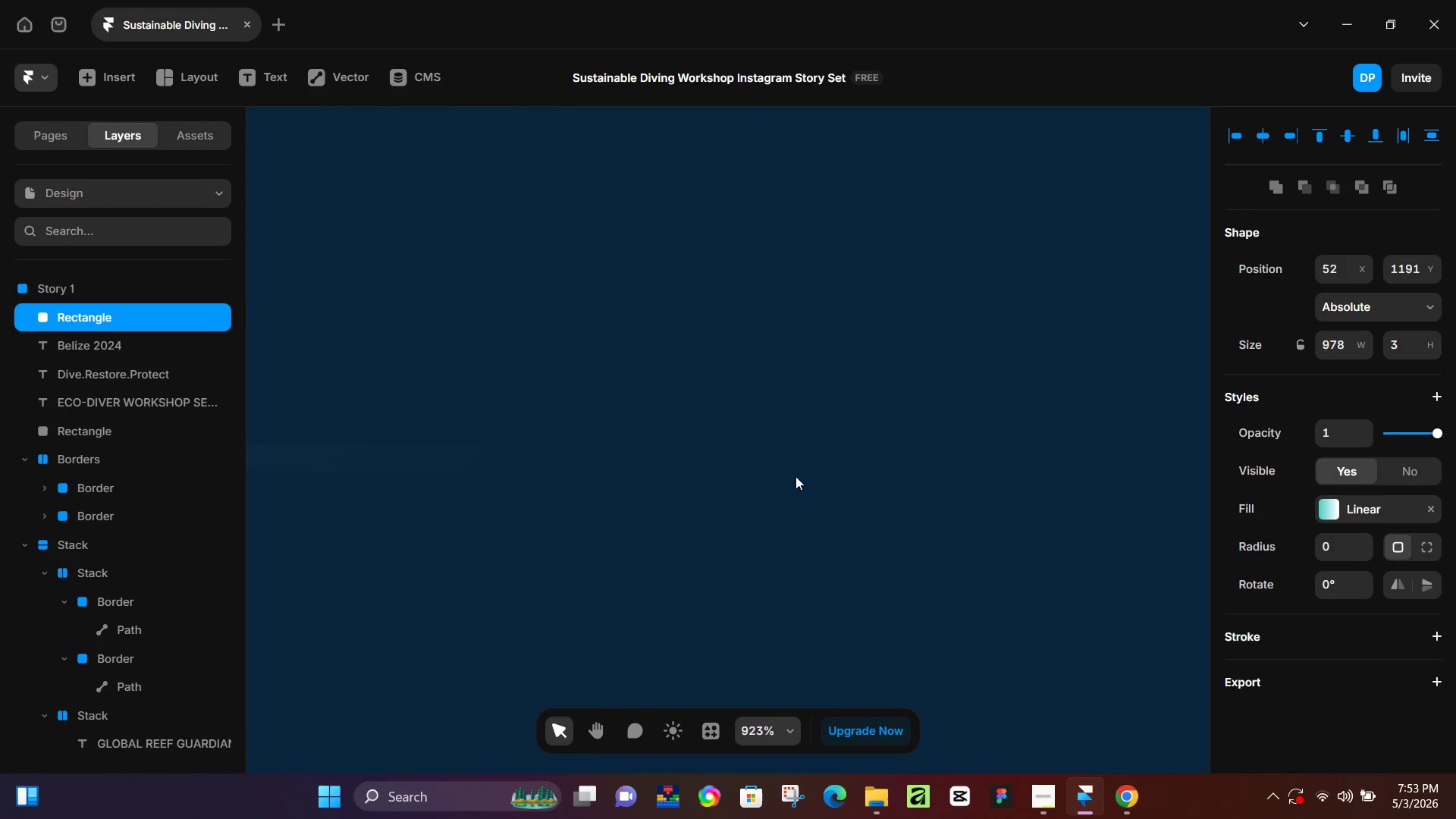 
left_click_drag(start_coordinate=[870, 466], to_coordinate=[870, 459])
 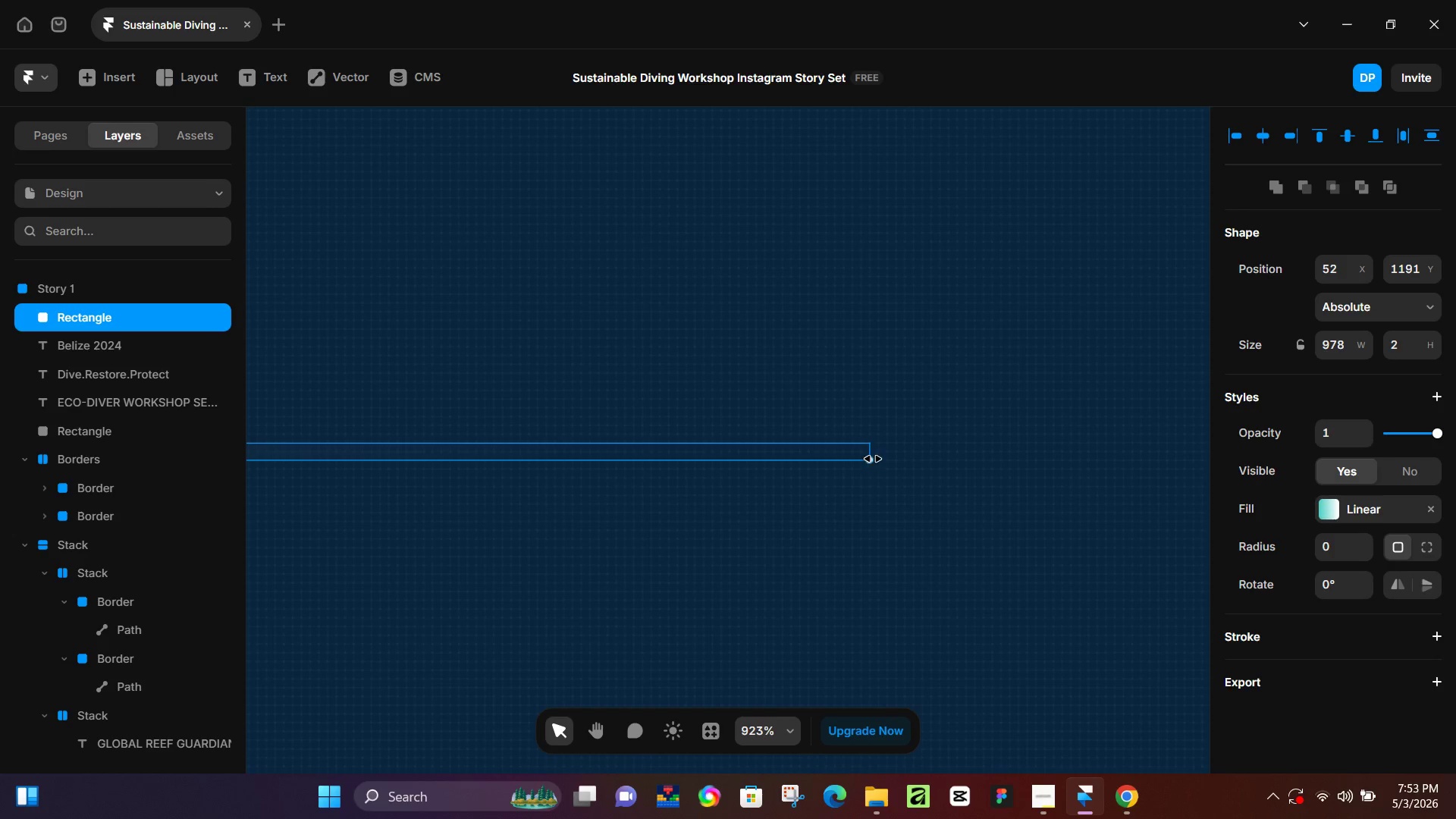 
left_click_drag(start_coordinate=[871, 459], to_coordinate=[871, 453])
 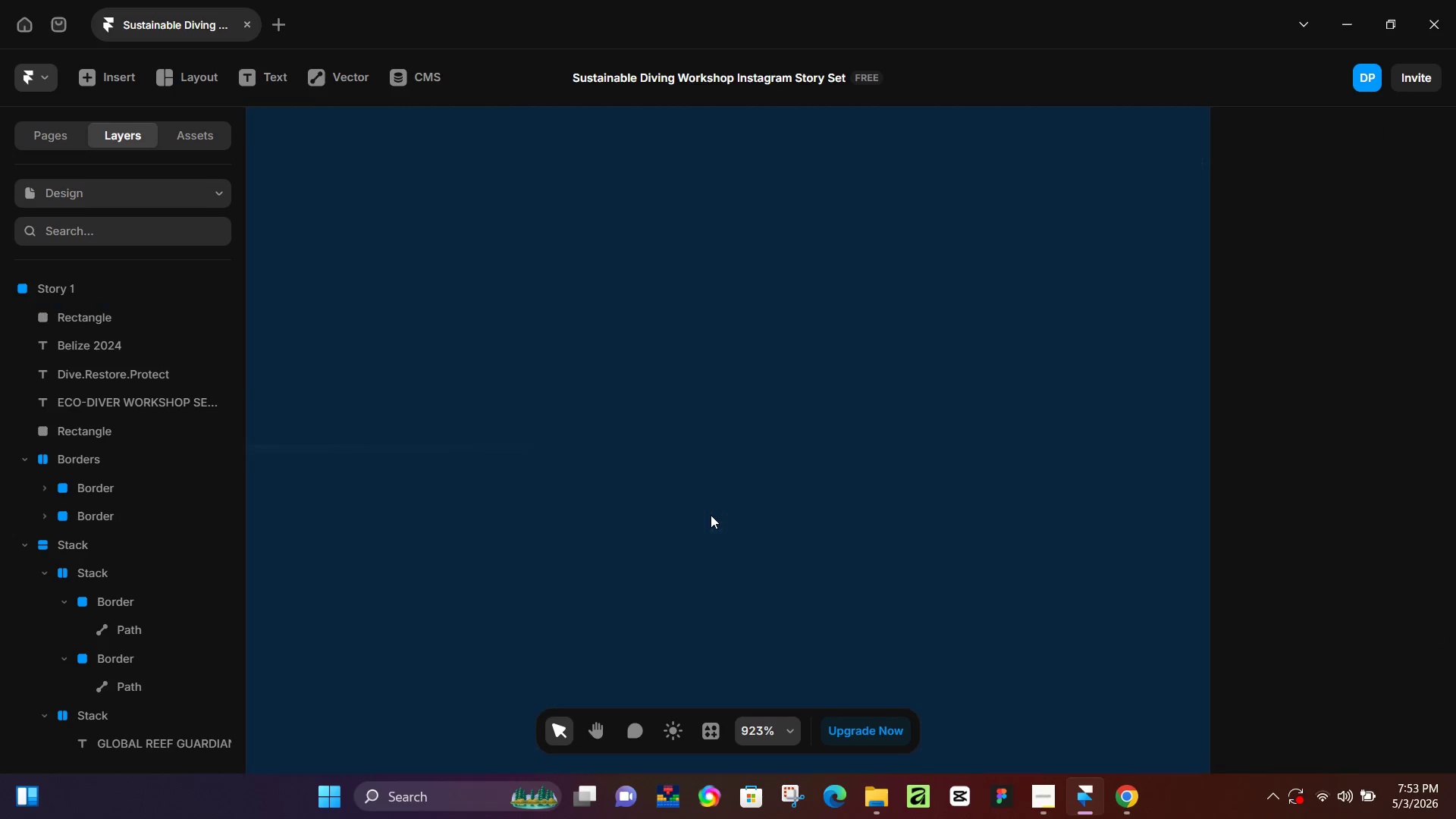 
left_click([711, 515])
 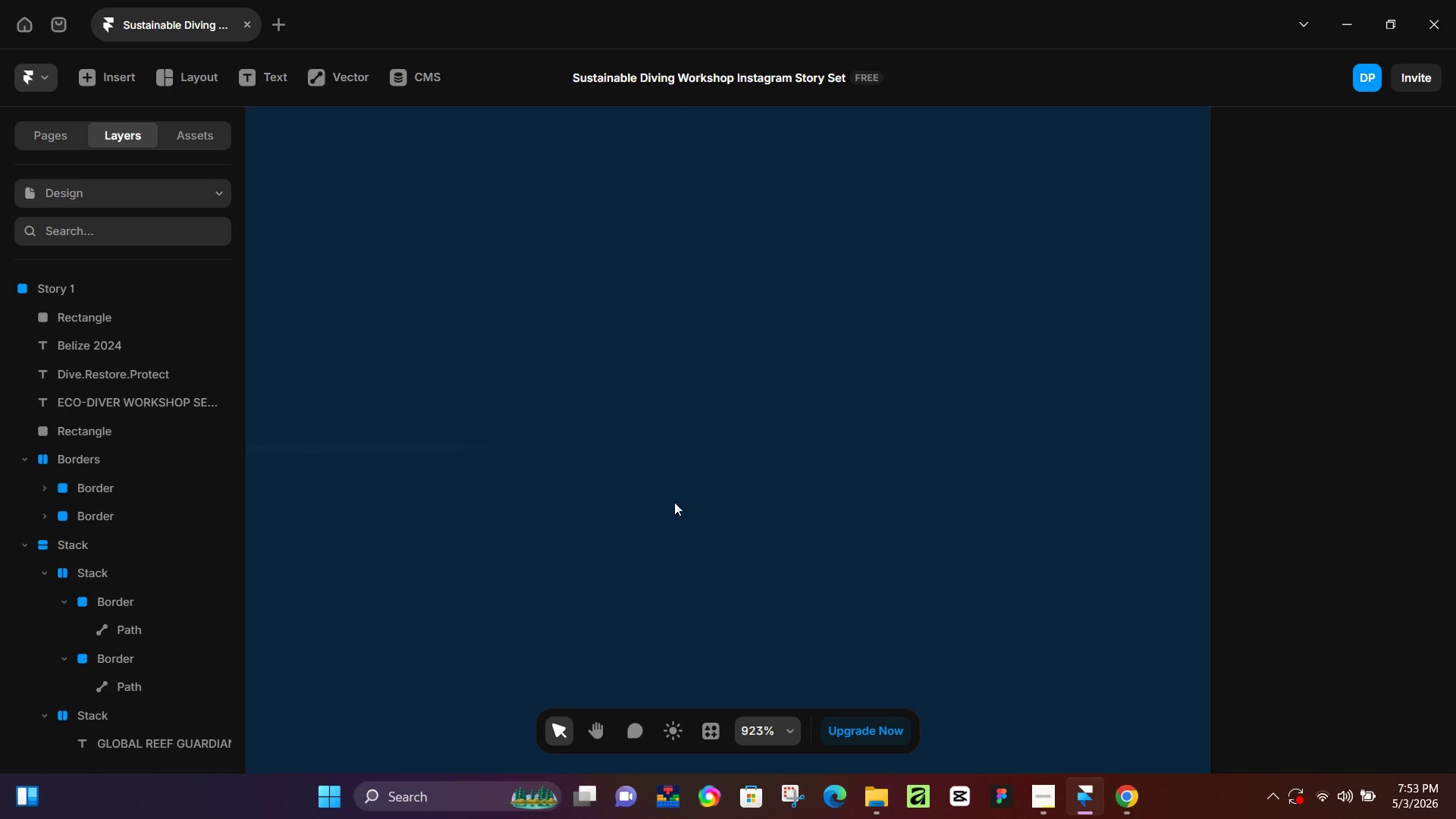 
hold_key(key=ControlLeft, duration=1.08)
 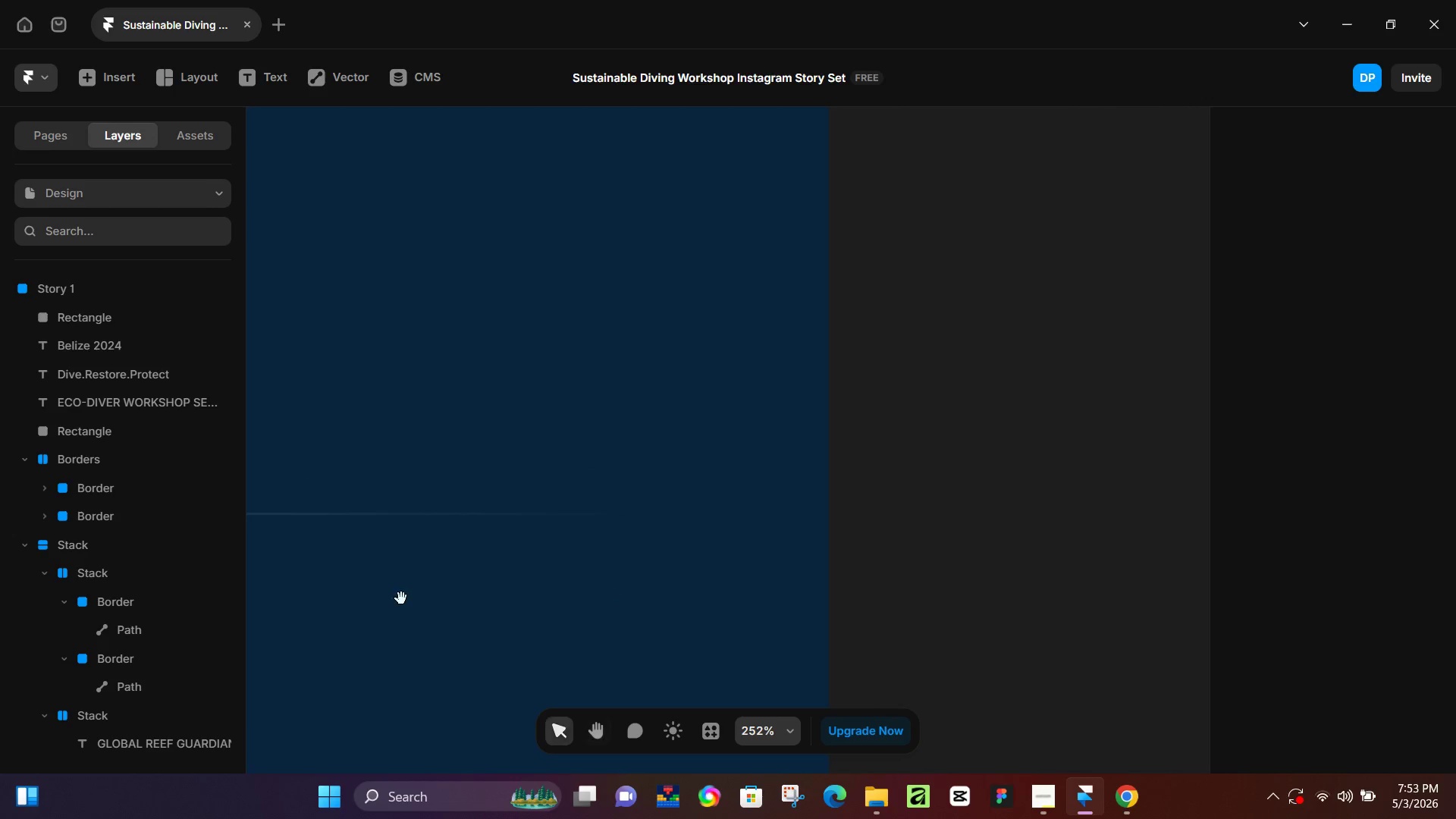 
hold_key(key=ControlLeft, duration=3.3)
left_click([503, 583])
 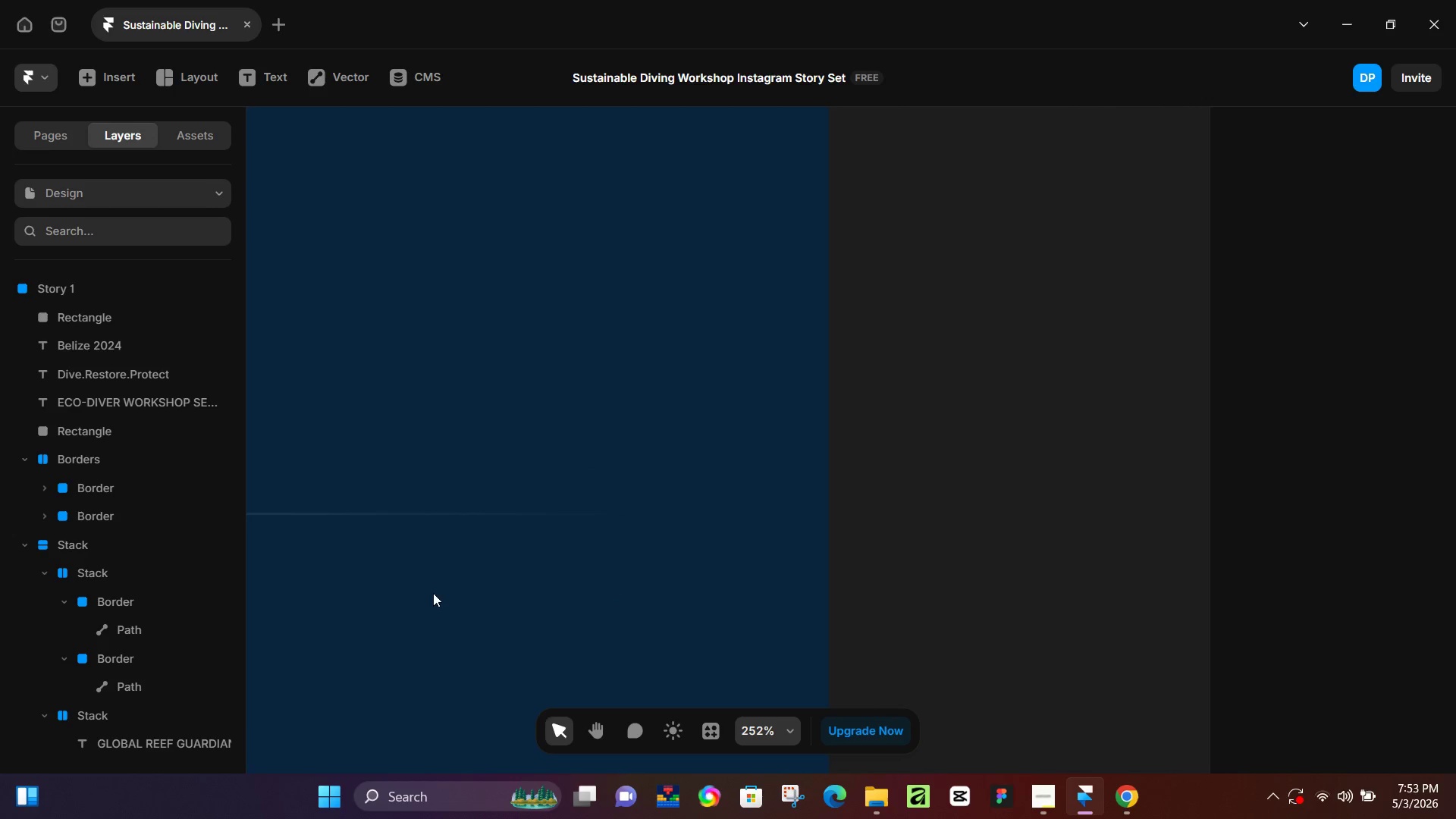 
hold_key(key=Space, duration=1.52)
 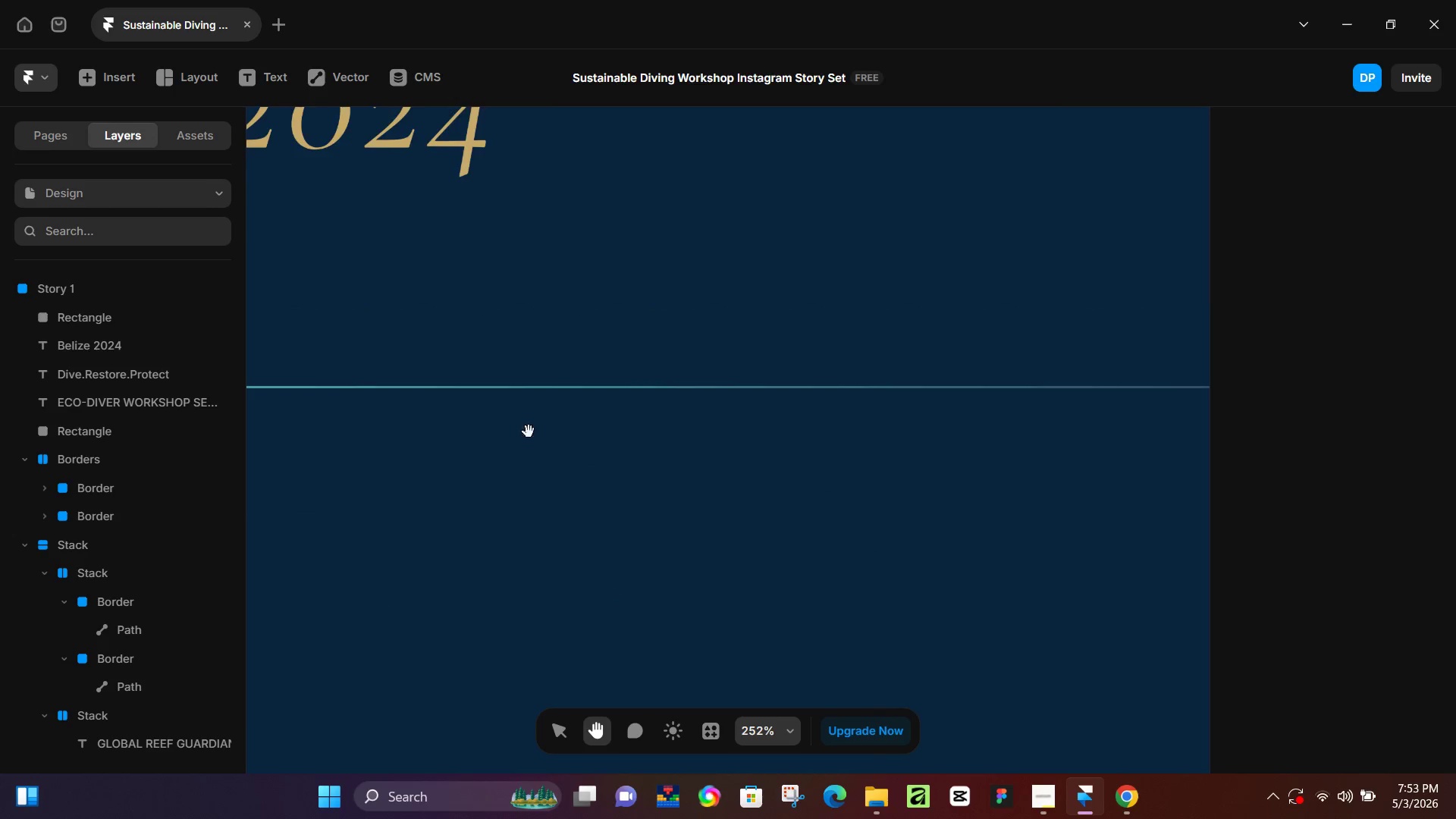 
left_click_drag(start_coordinate=[400, 599], to_coordinate=[1304, 475])
 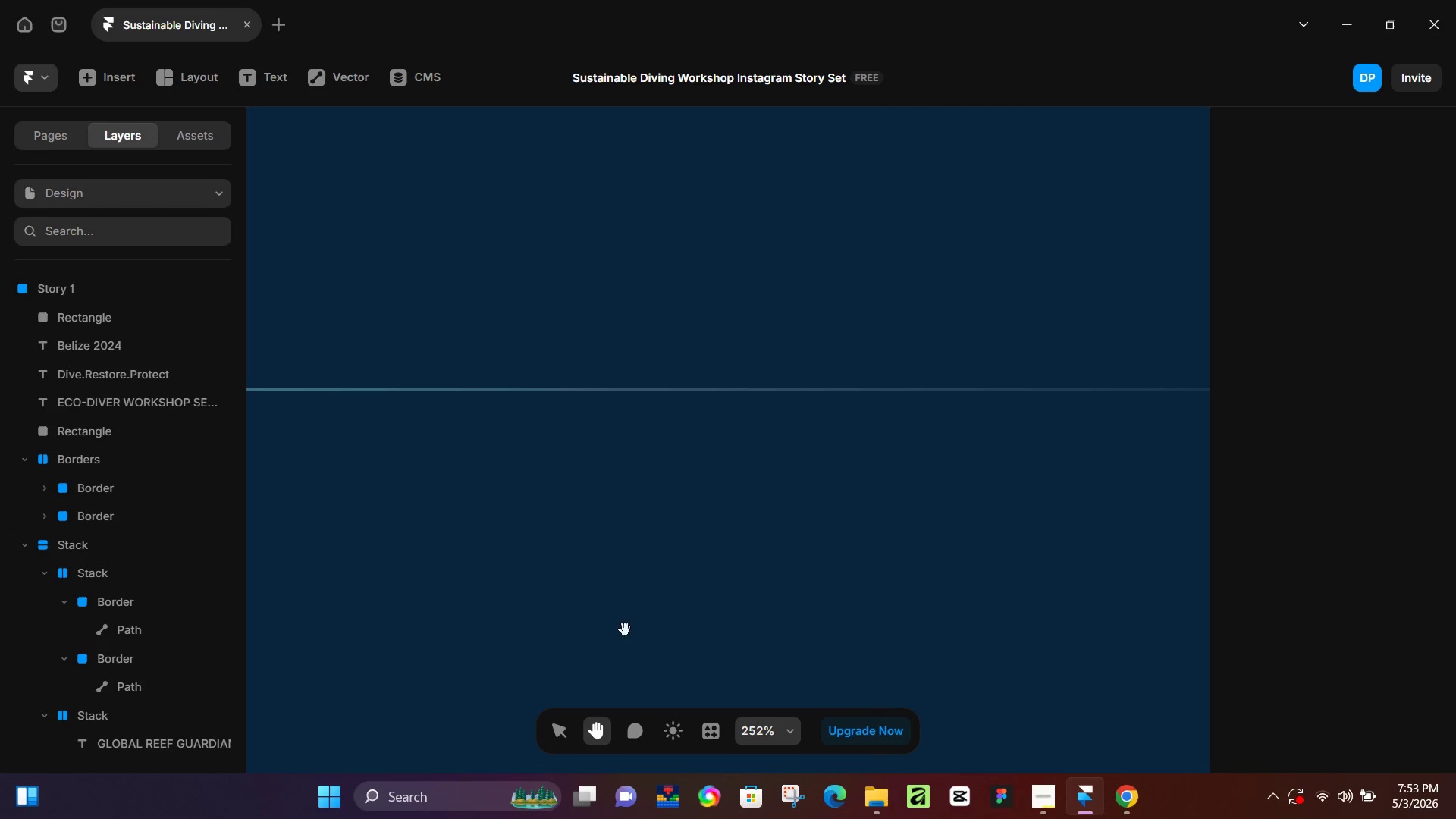 
left_click_drag(start_coordinate=[626, 629], to_coordinate=[1150, 628])
 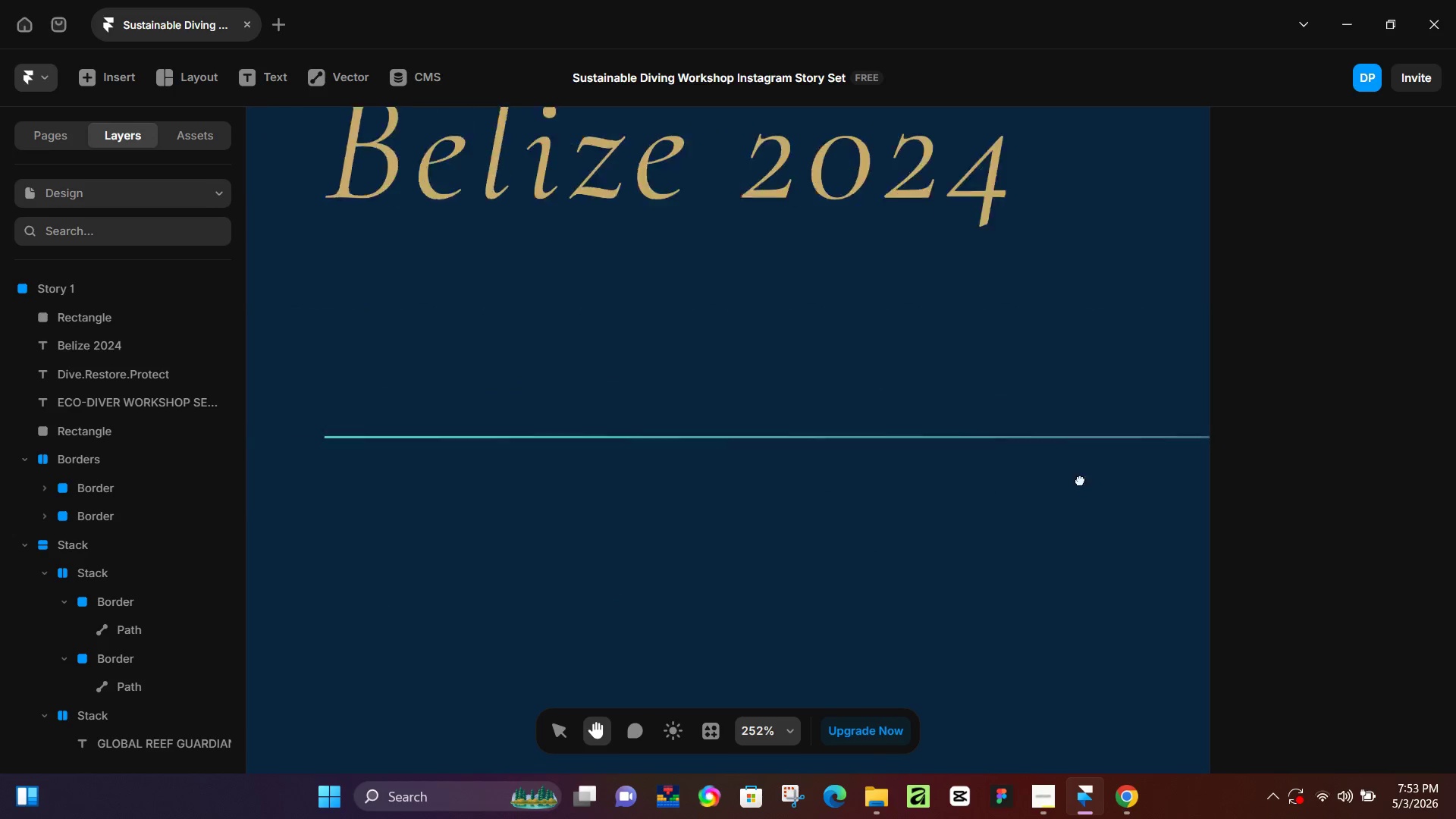 
scroll: coordinate [613, 585], scroll_direction: down, amount: 11.0
 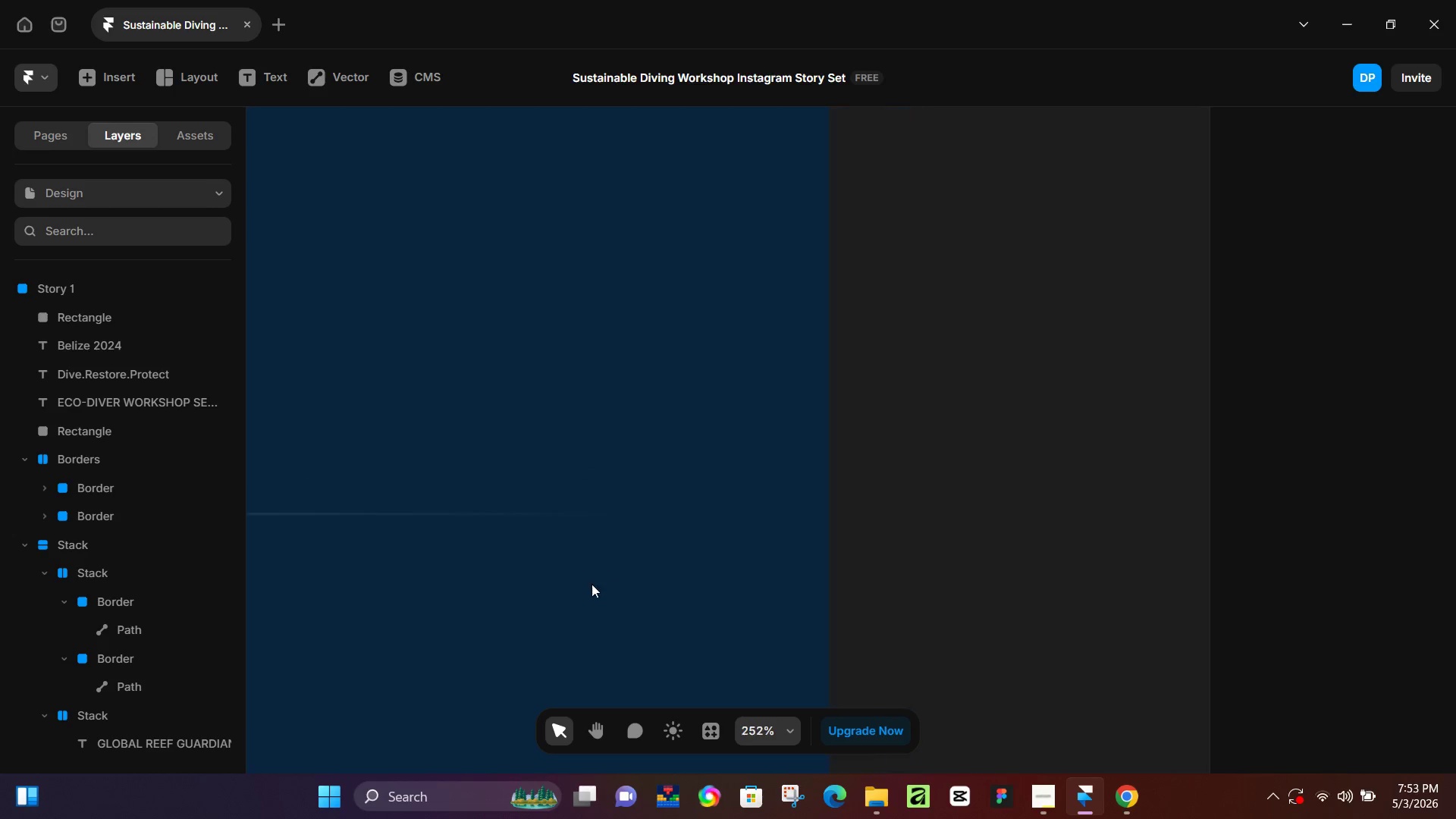 
hold_key(key=Space, duration=1.08)
 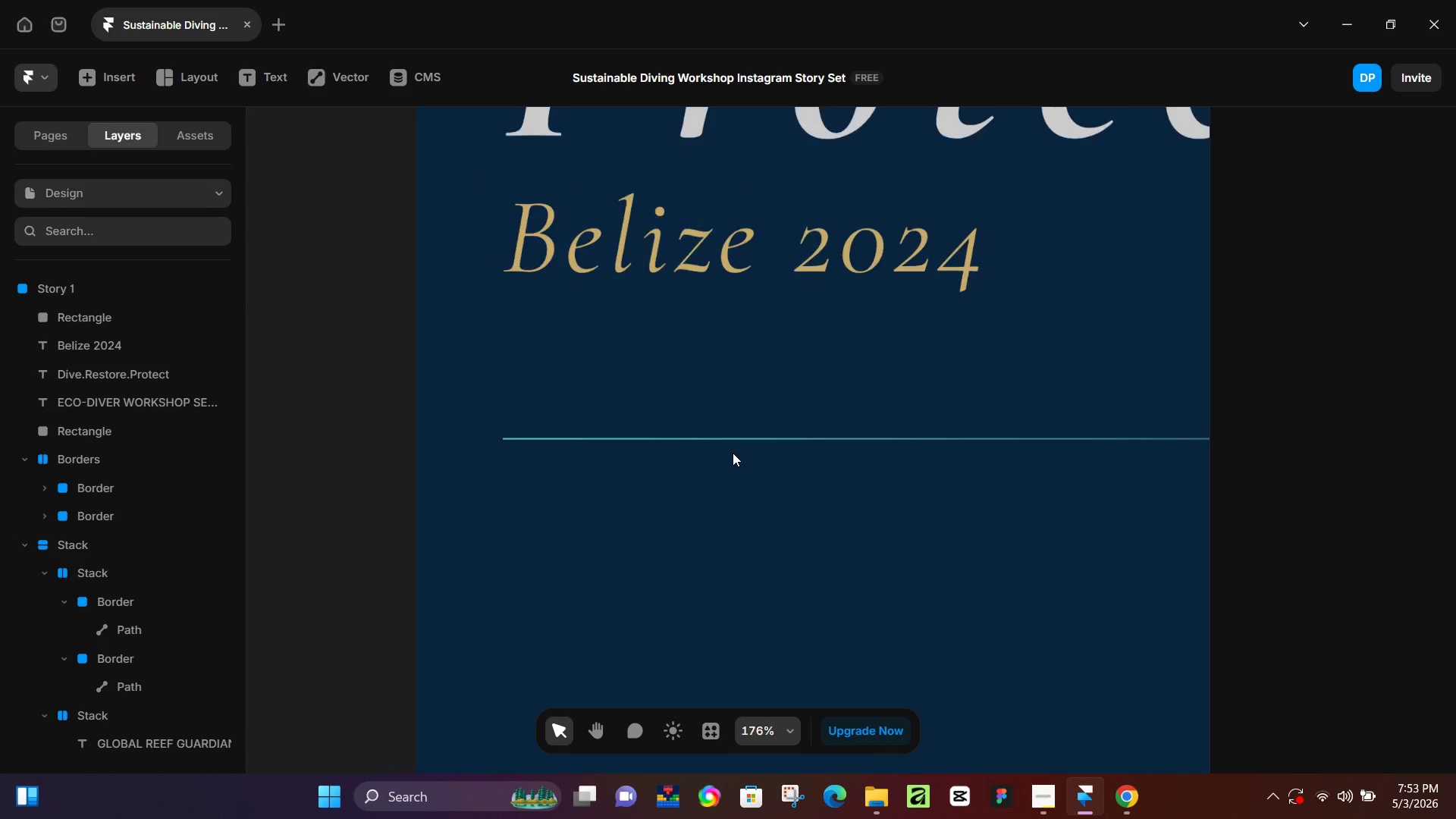 
left_click_drag(start_coordinate=[529, 431], to_coordinate=[1122, 478])
 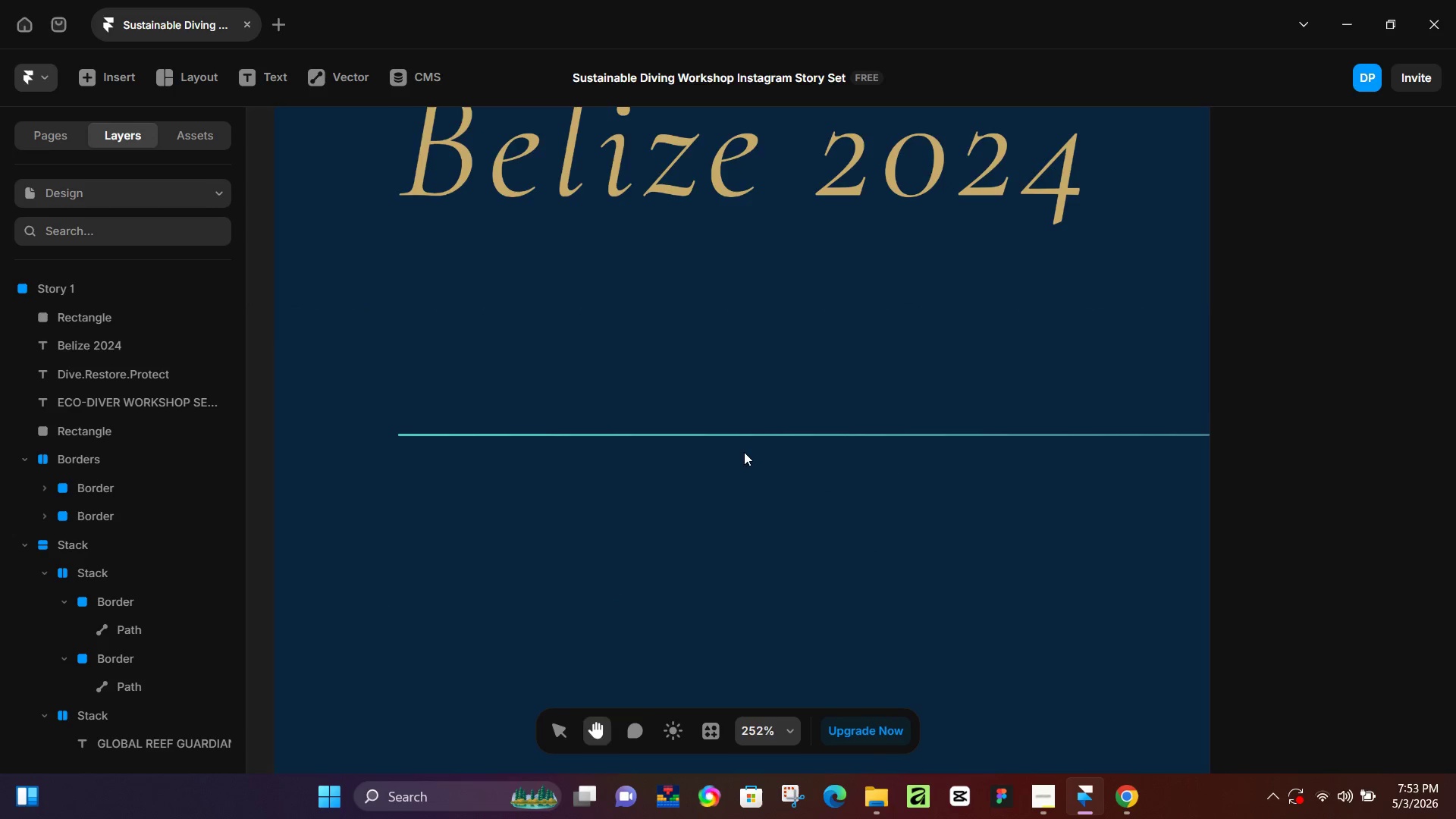 
hold_key(key=ControlLeft, duration=0.61)
 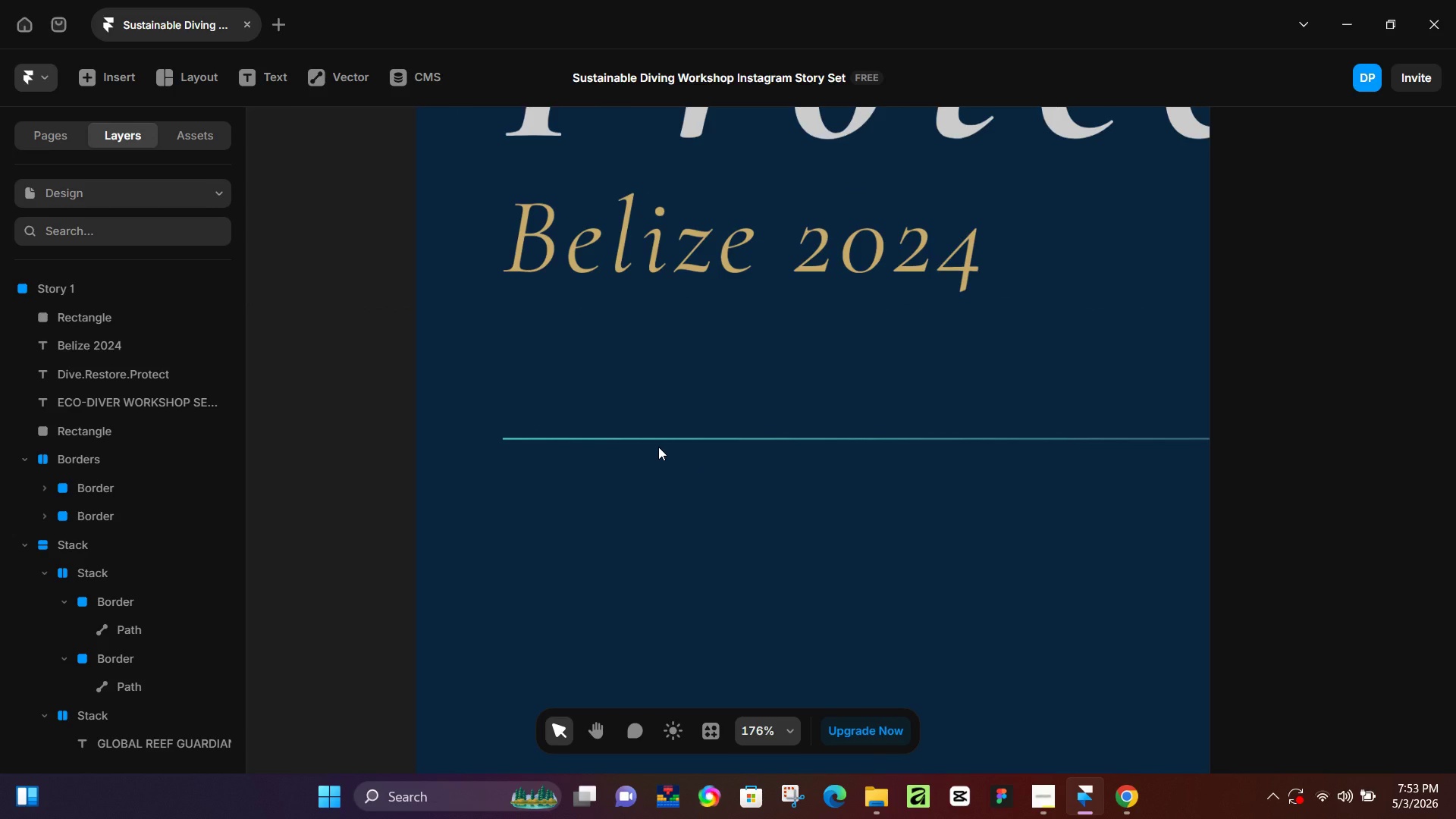 
left_click([682, 435])
 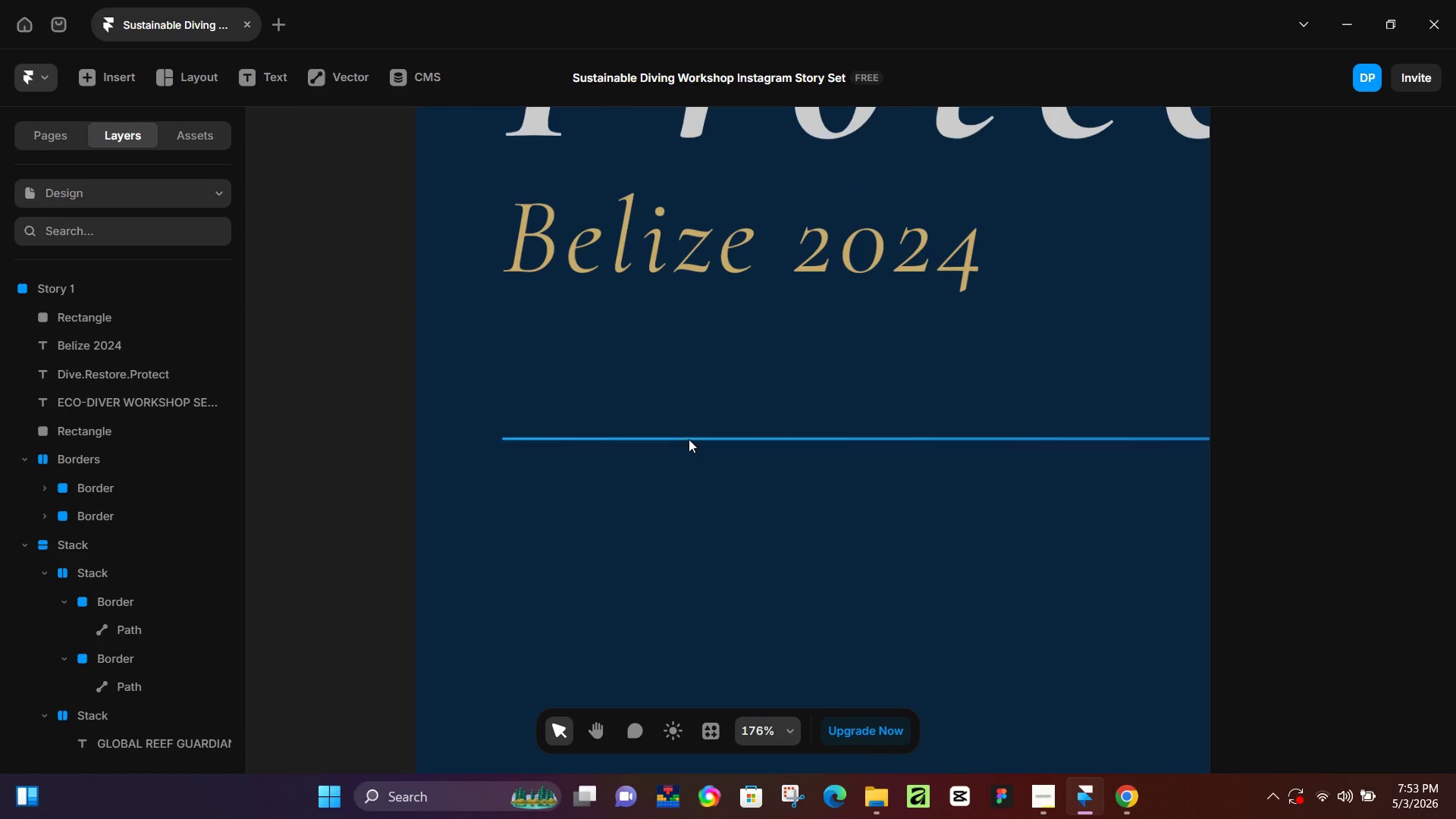 
scroll: coordinate [742, 452], scroll_direction: down, amount: 3.0
 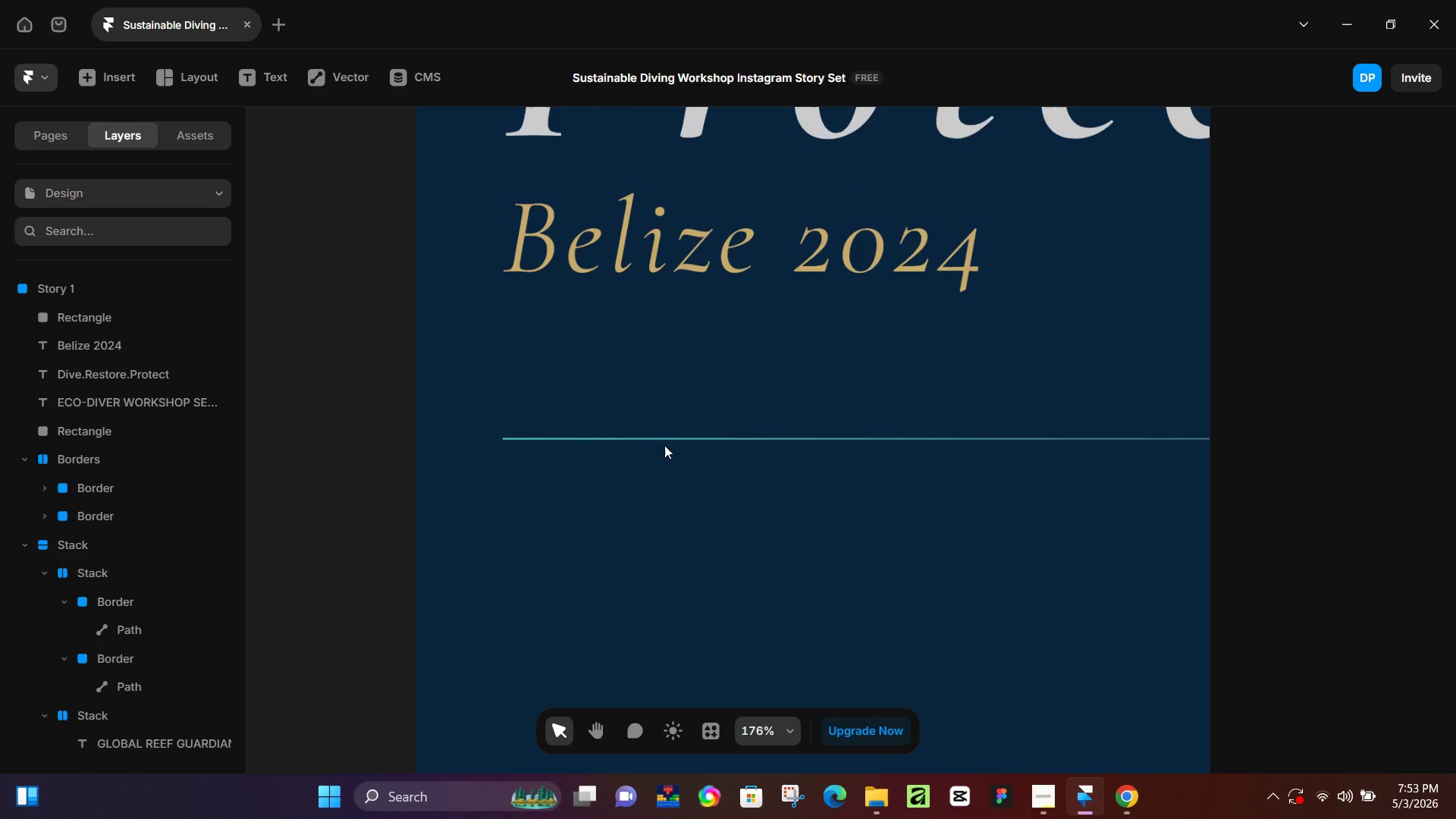 
left_click([691, 438])
 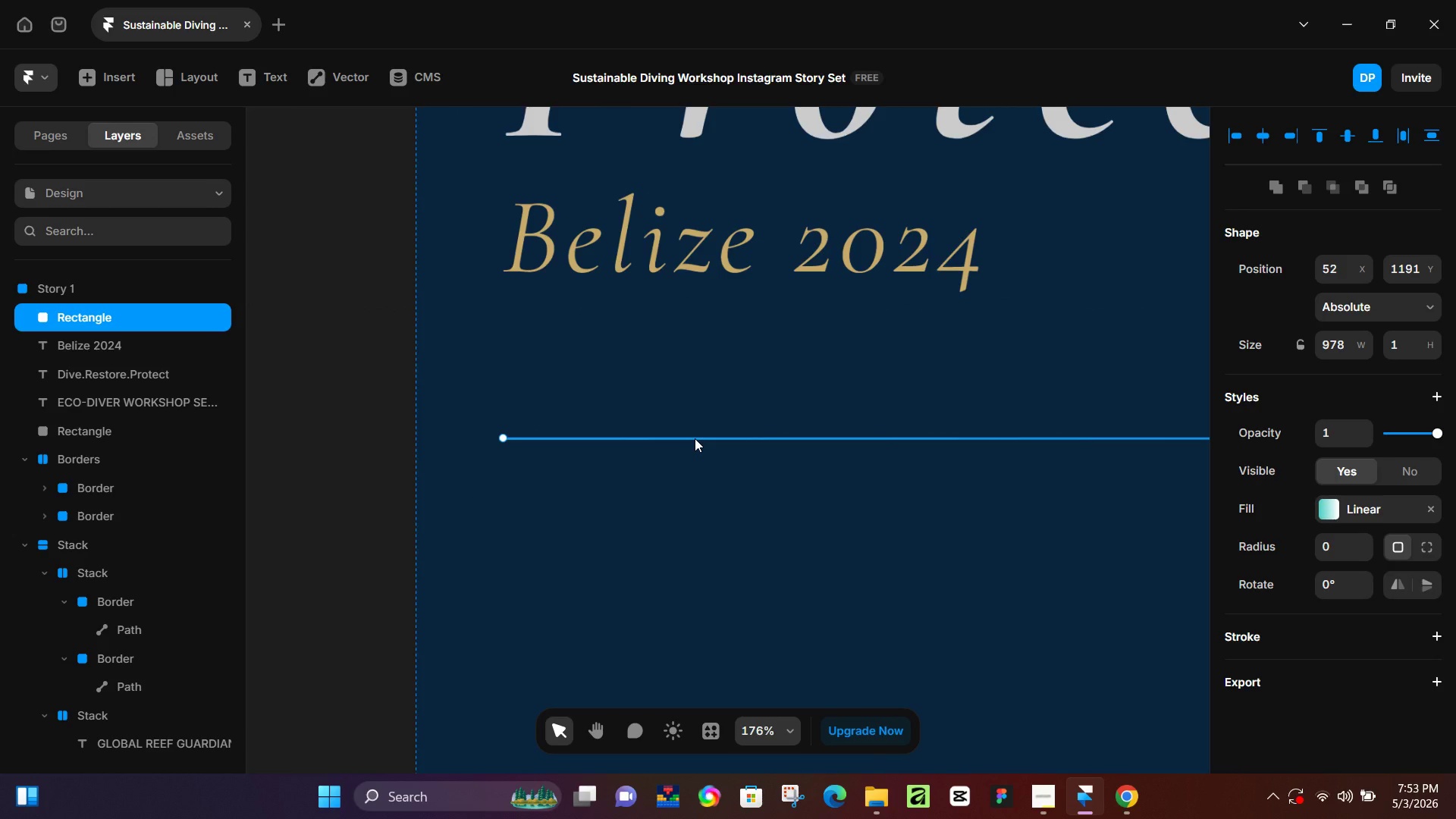 
hold_key(key=ArrowUp, duration=1.52)
 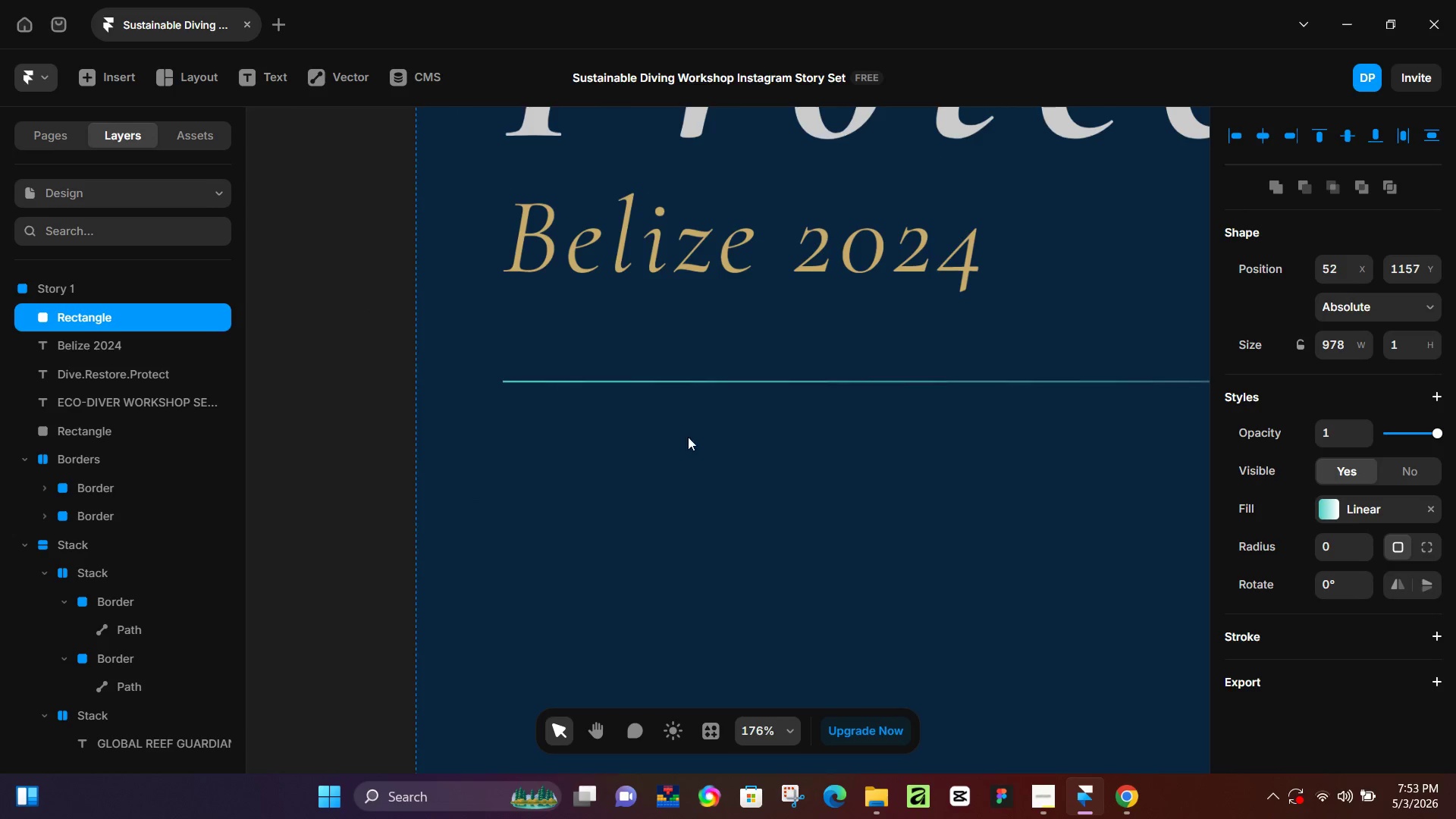 
key(ArrowUp)
 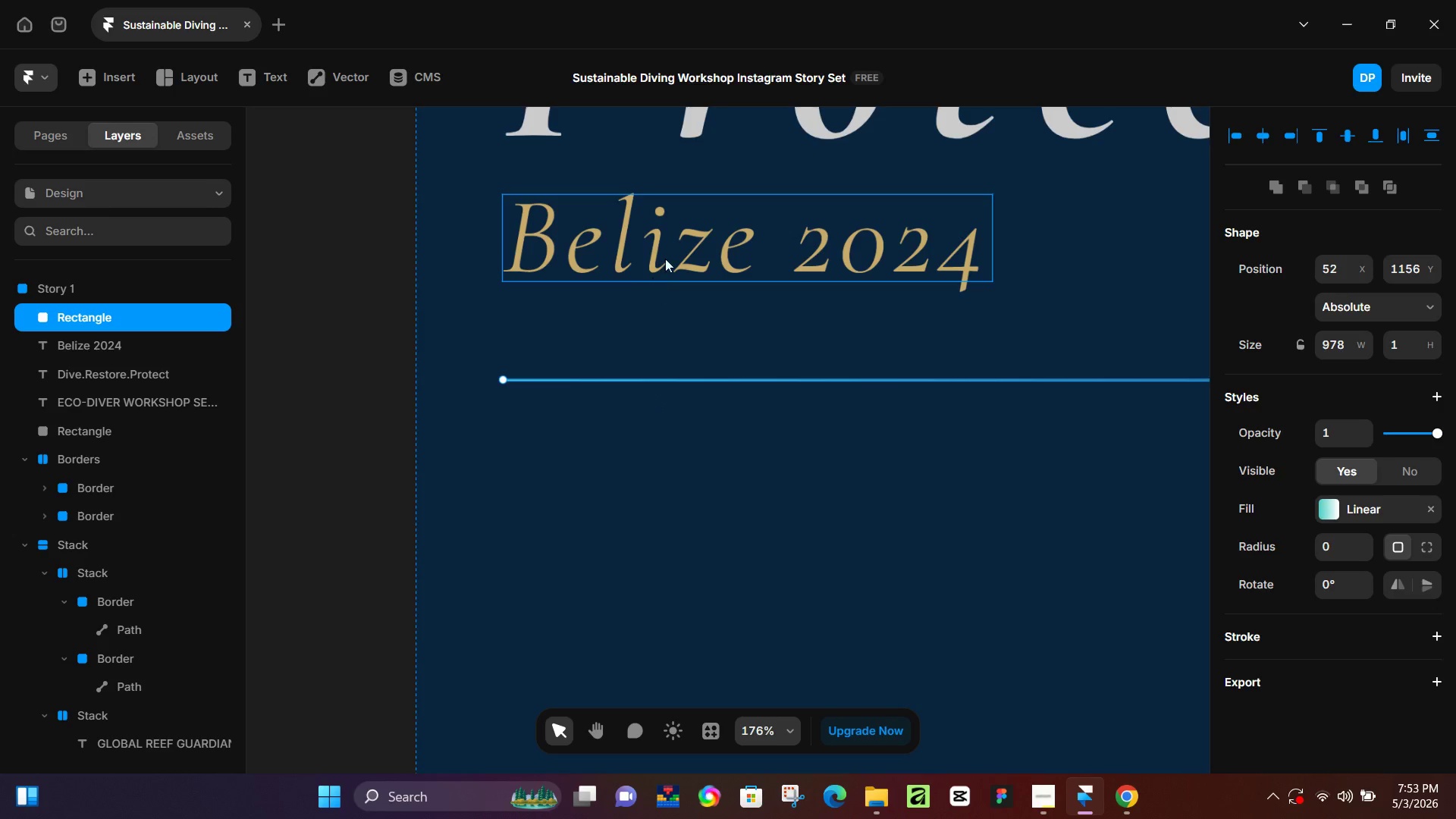 
left_click([674, 250])
 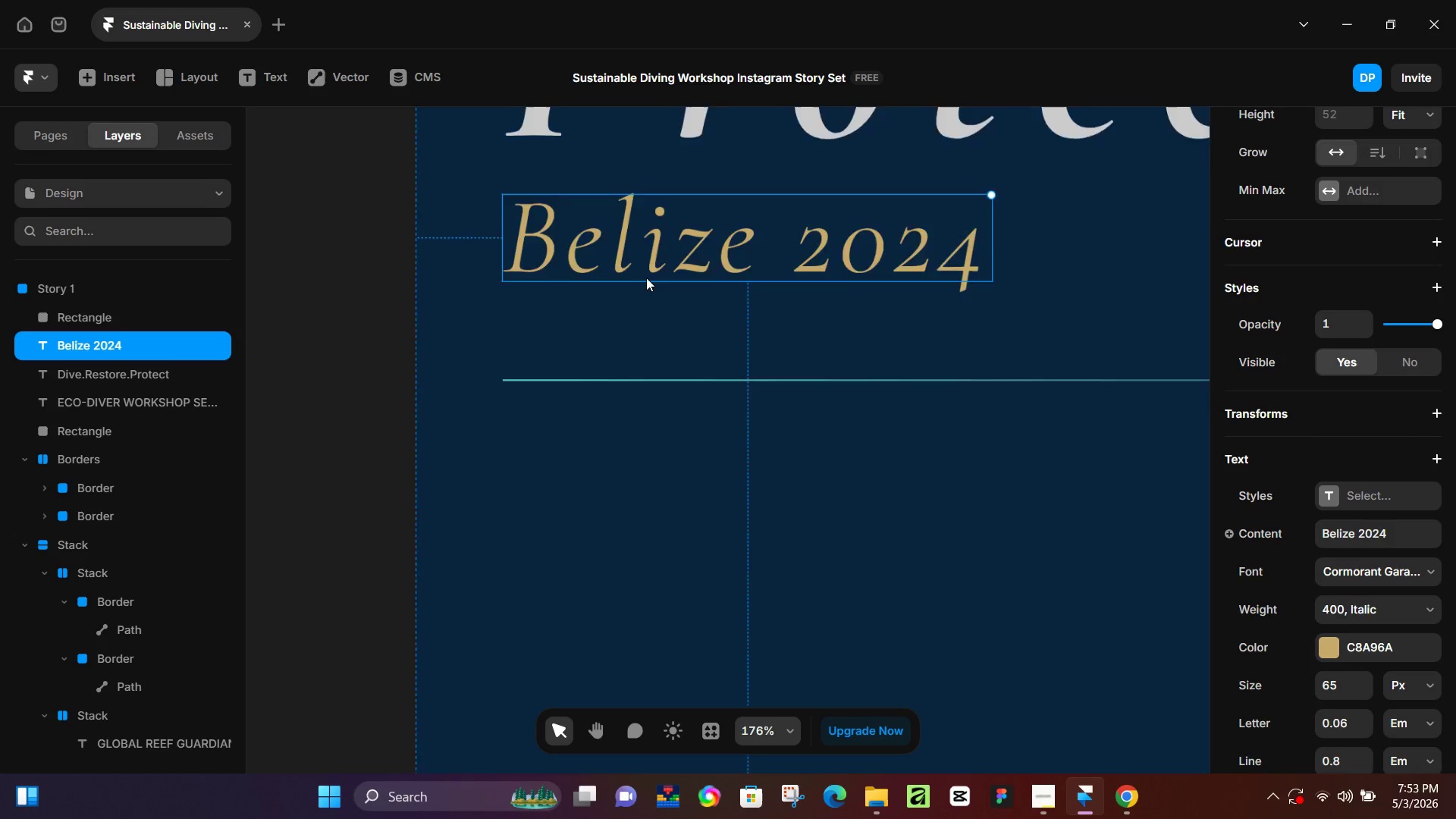 
hold_key(key=ShiftLeft, duration=0.8)
left_click([670, 254])
 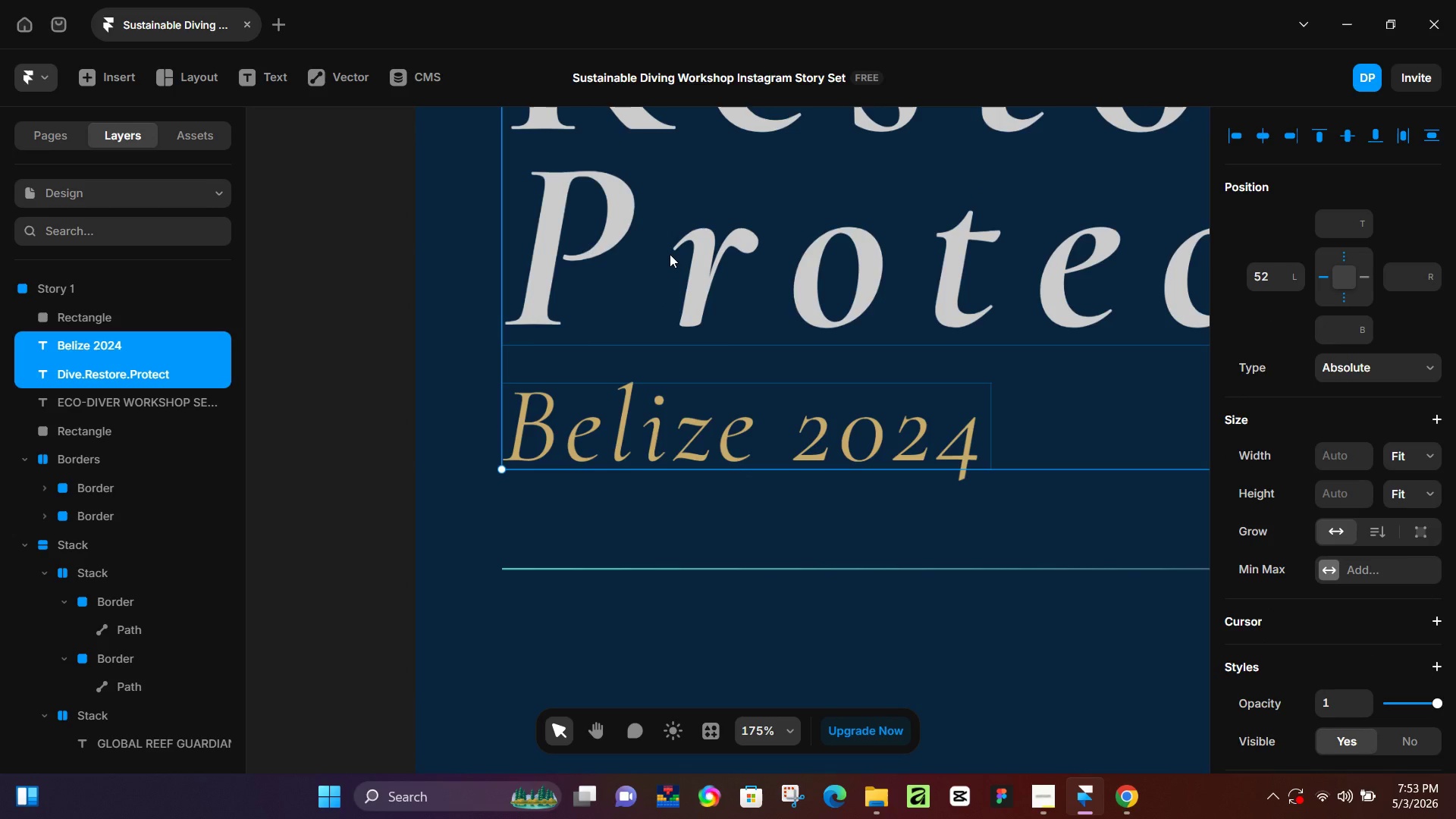 
hold_key(key=ShiftLeft, duration=1.95)
 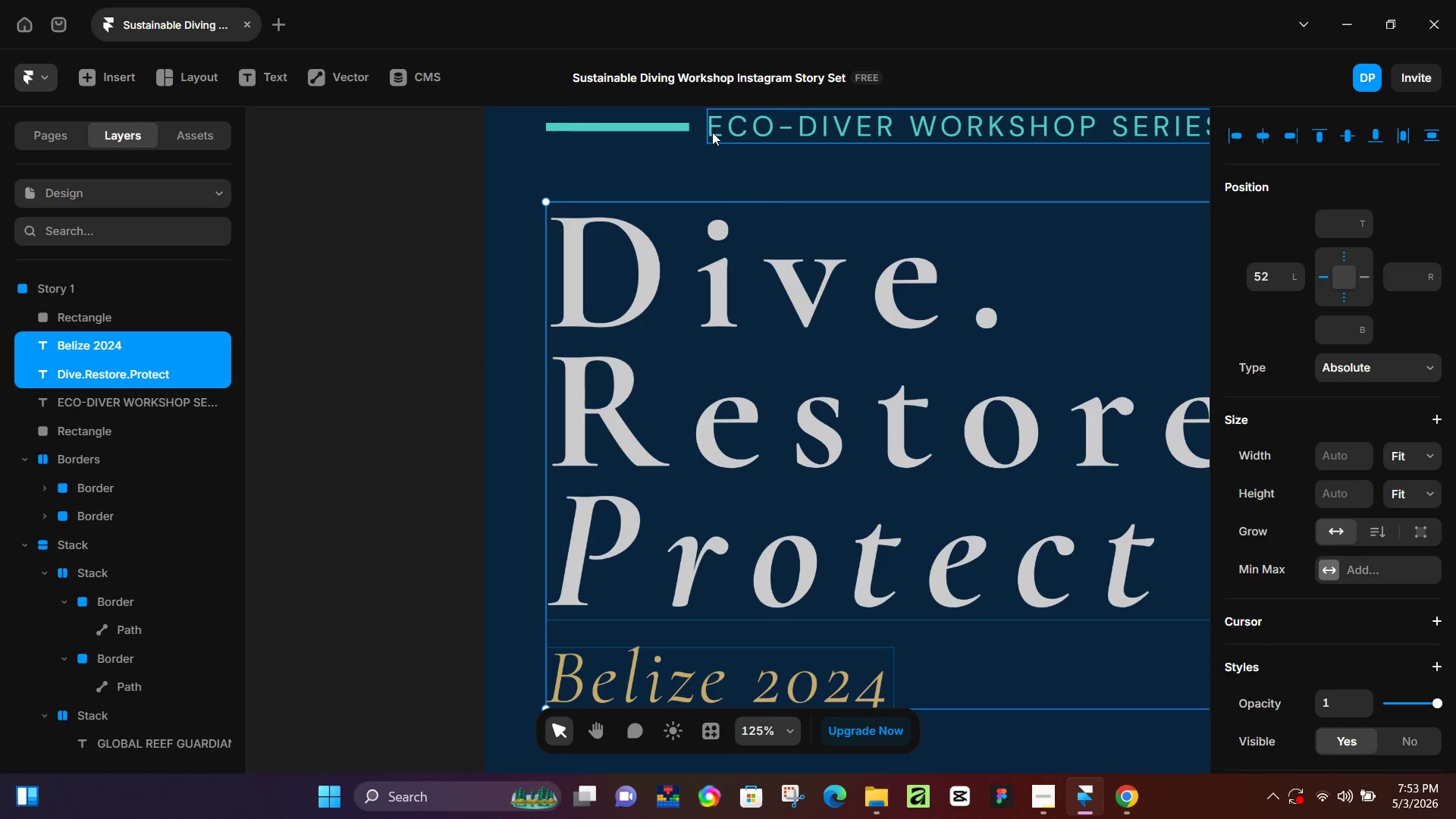 
scroll: coordinate [642, 306], scroll_direction: up, amount: 5.0
 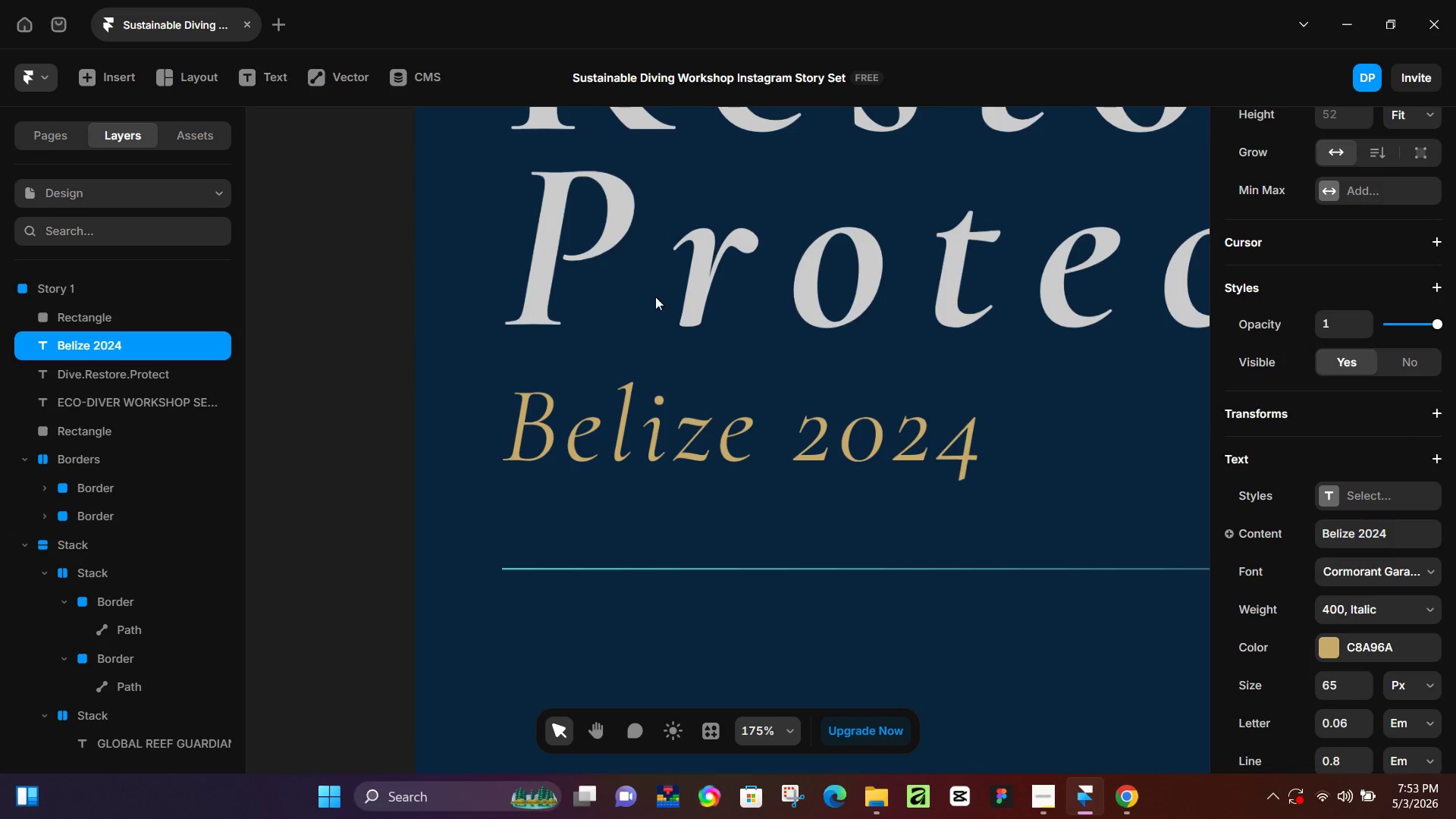 
hold_key(key=ControlLeft, duration=0.34)
 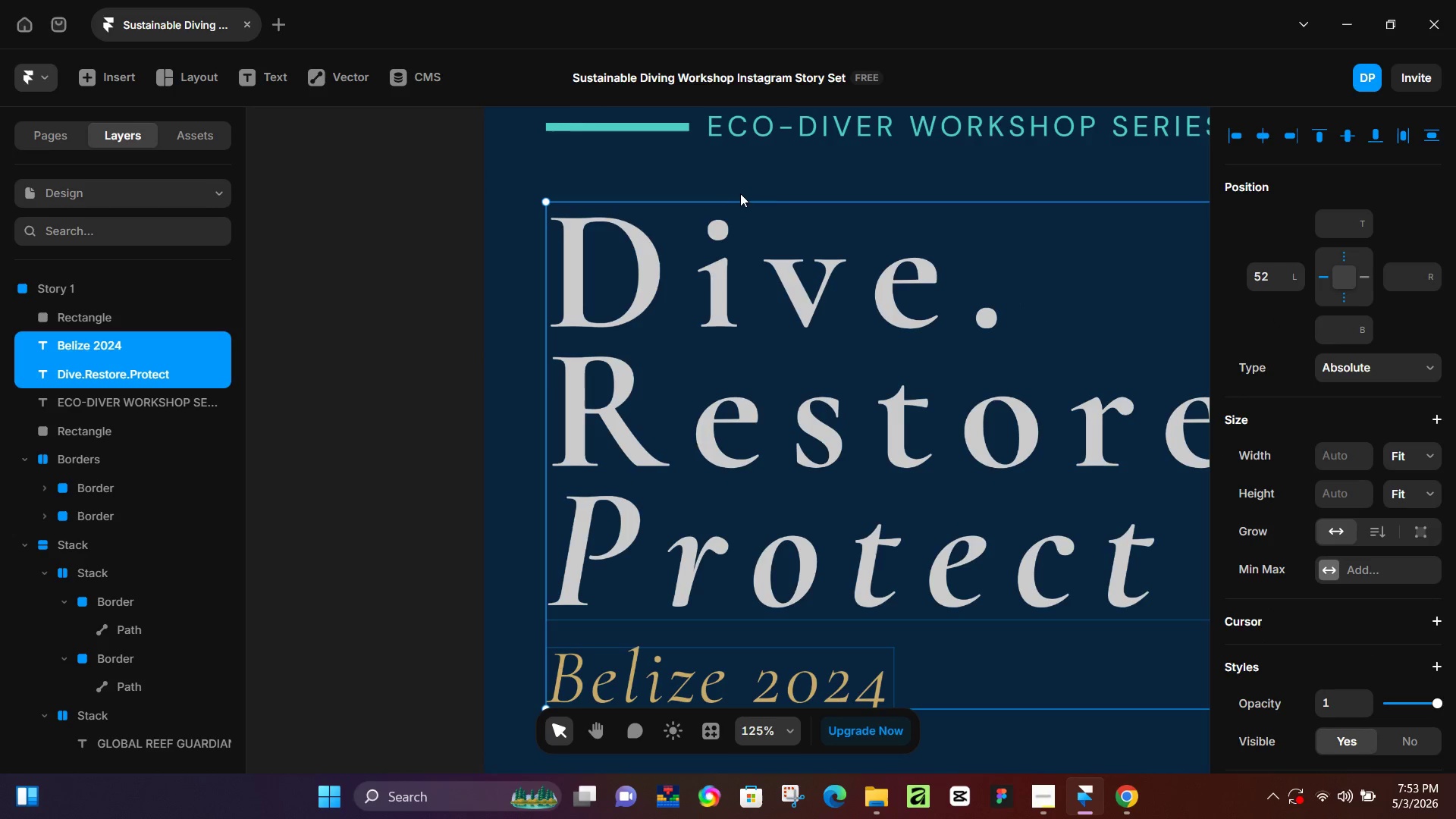 
hold_key(key=ShiftLeft, duration=1.12)
 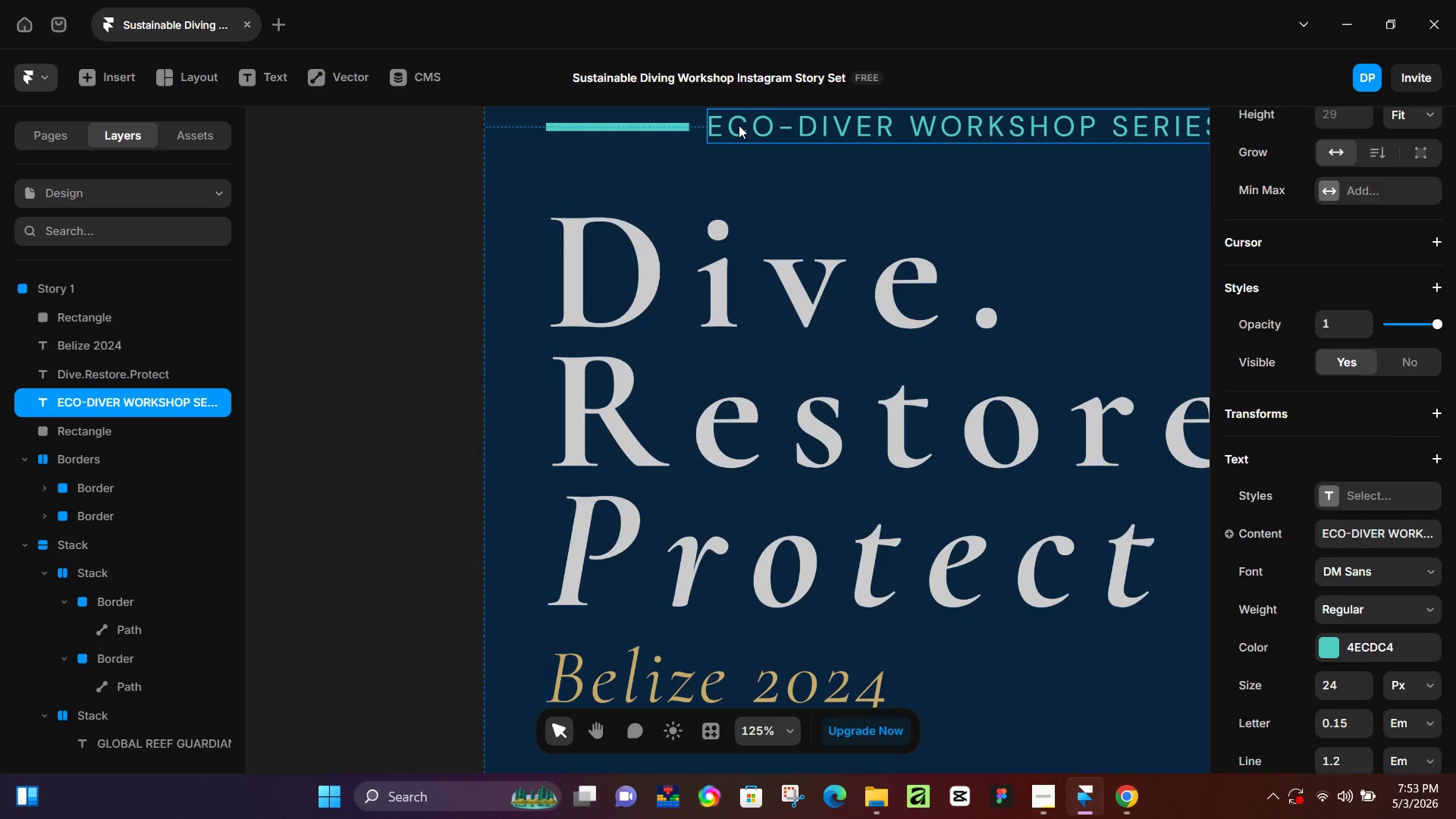 
scroll: coordinate [653, 282], scroll_direction: up, amount: 11.0
 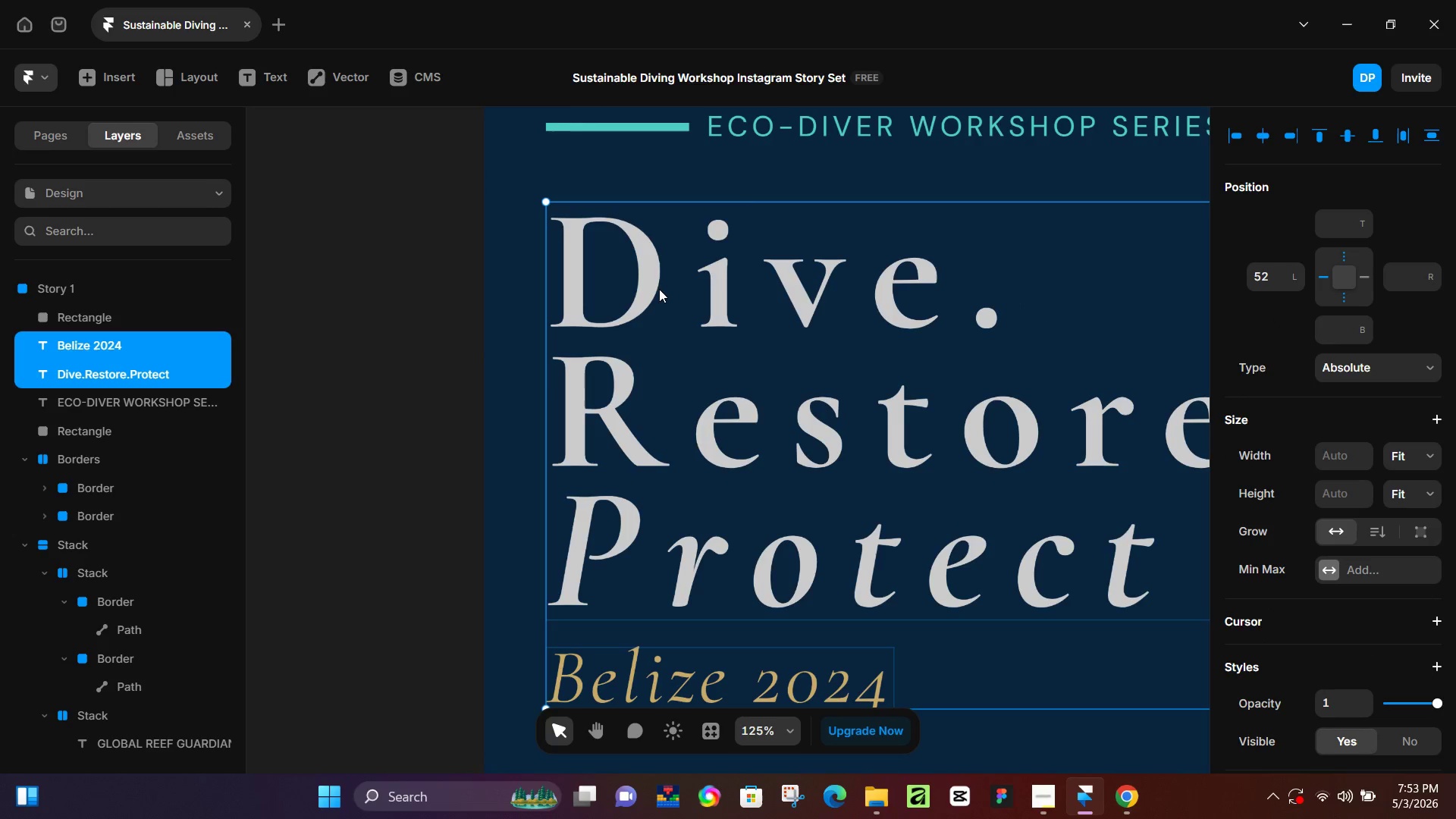 
left_click([739, 125])
 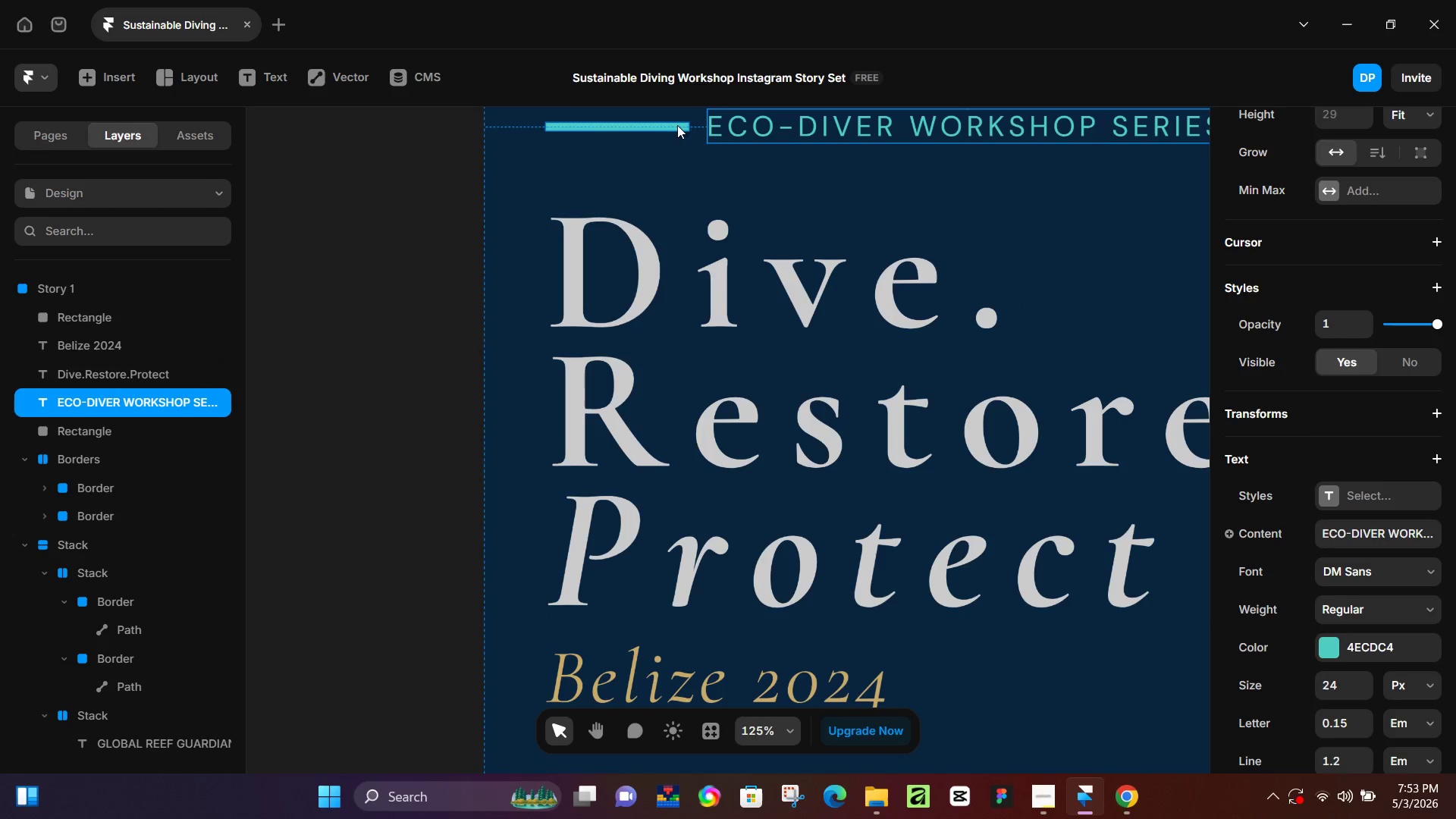 
hold_key(key=ShiftLeft, duration=0.62)
left_click([668, 125])
 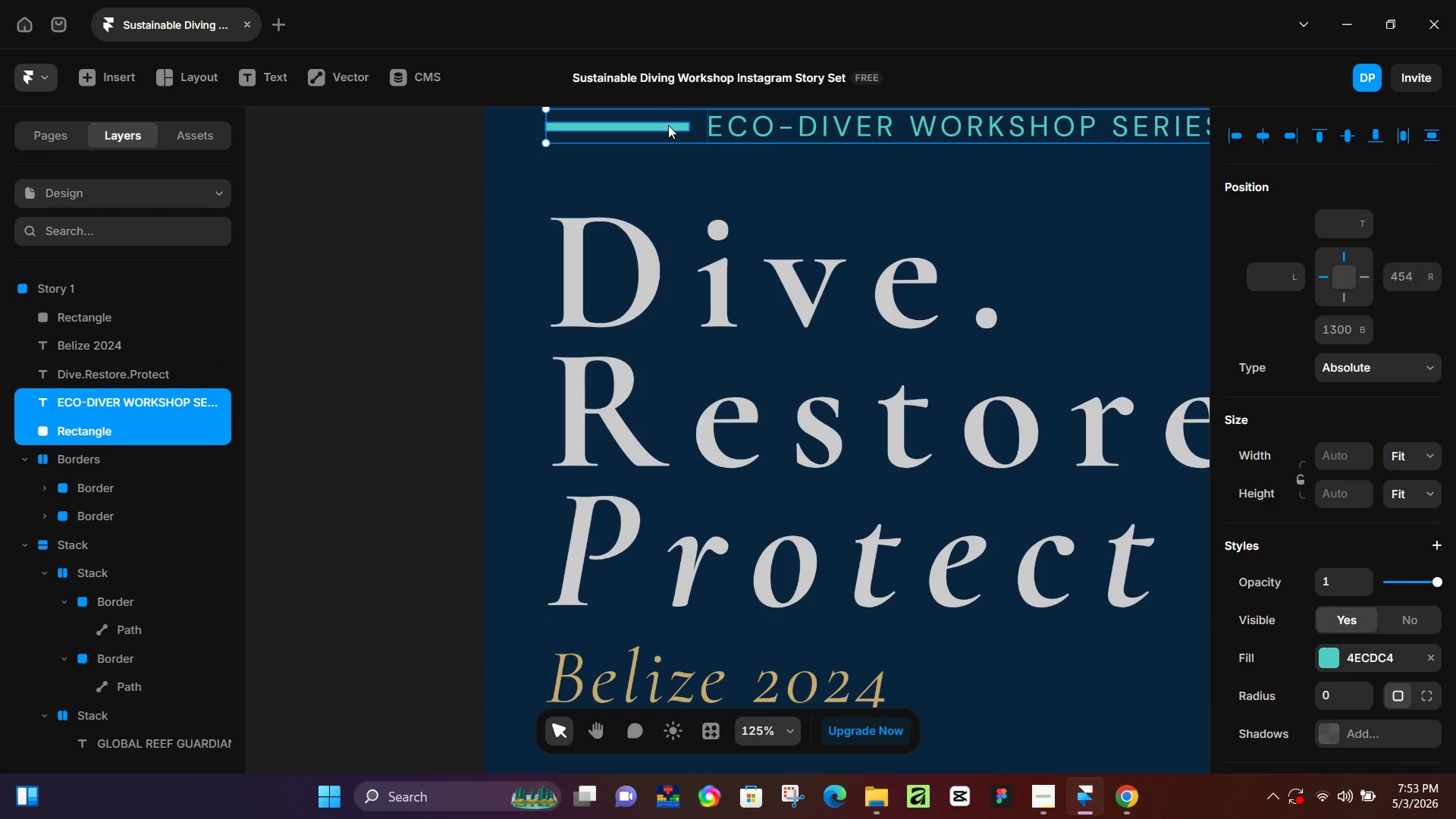 
hold_key(key=ControlLeft, duration=0.72)
 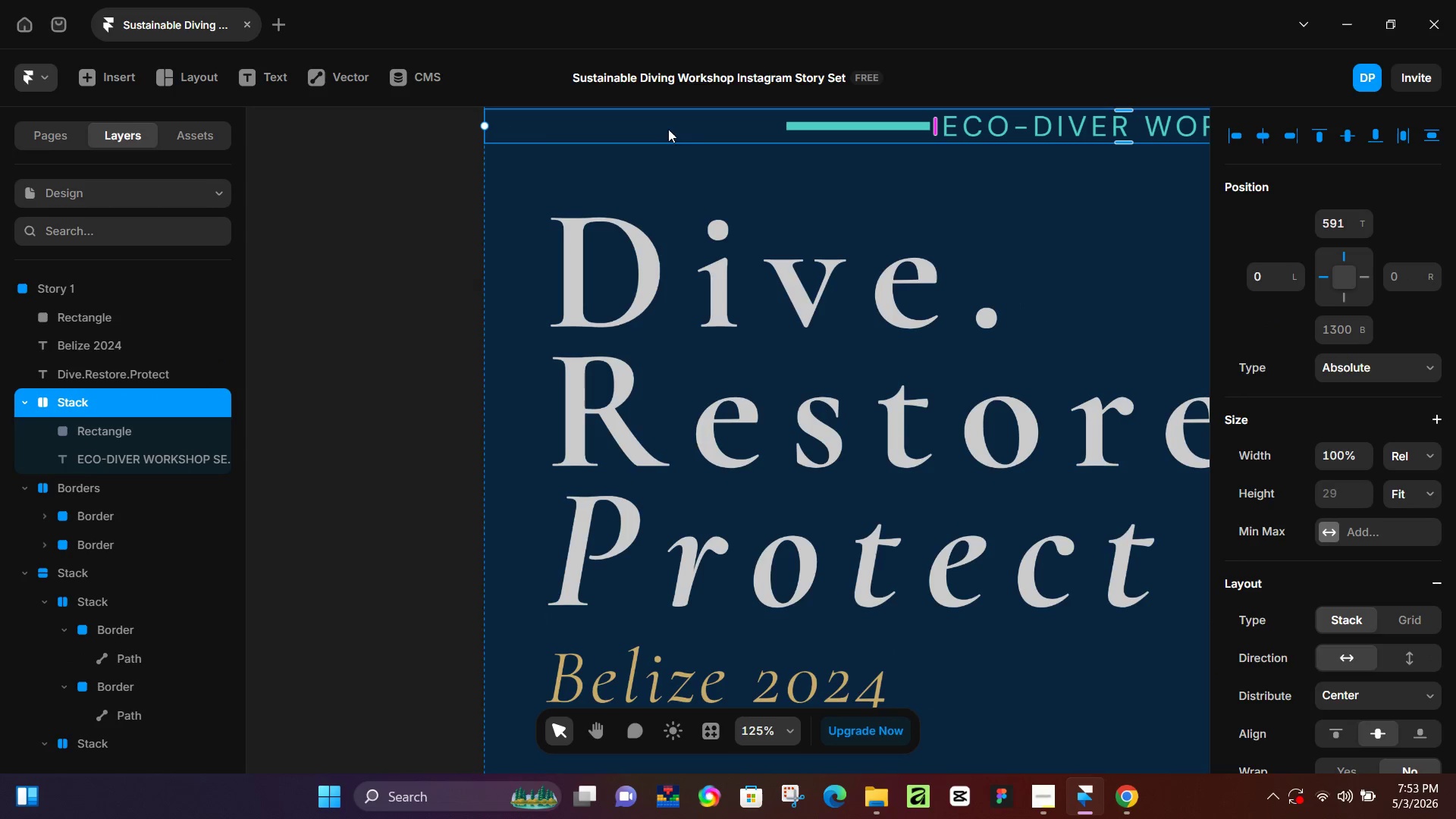 
hold_key(key=AltLeft, duration=0.44)
 